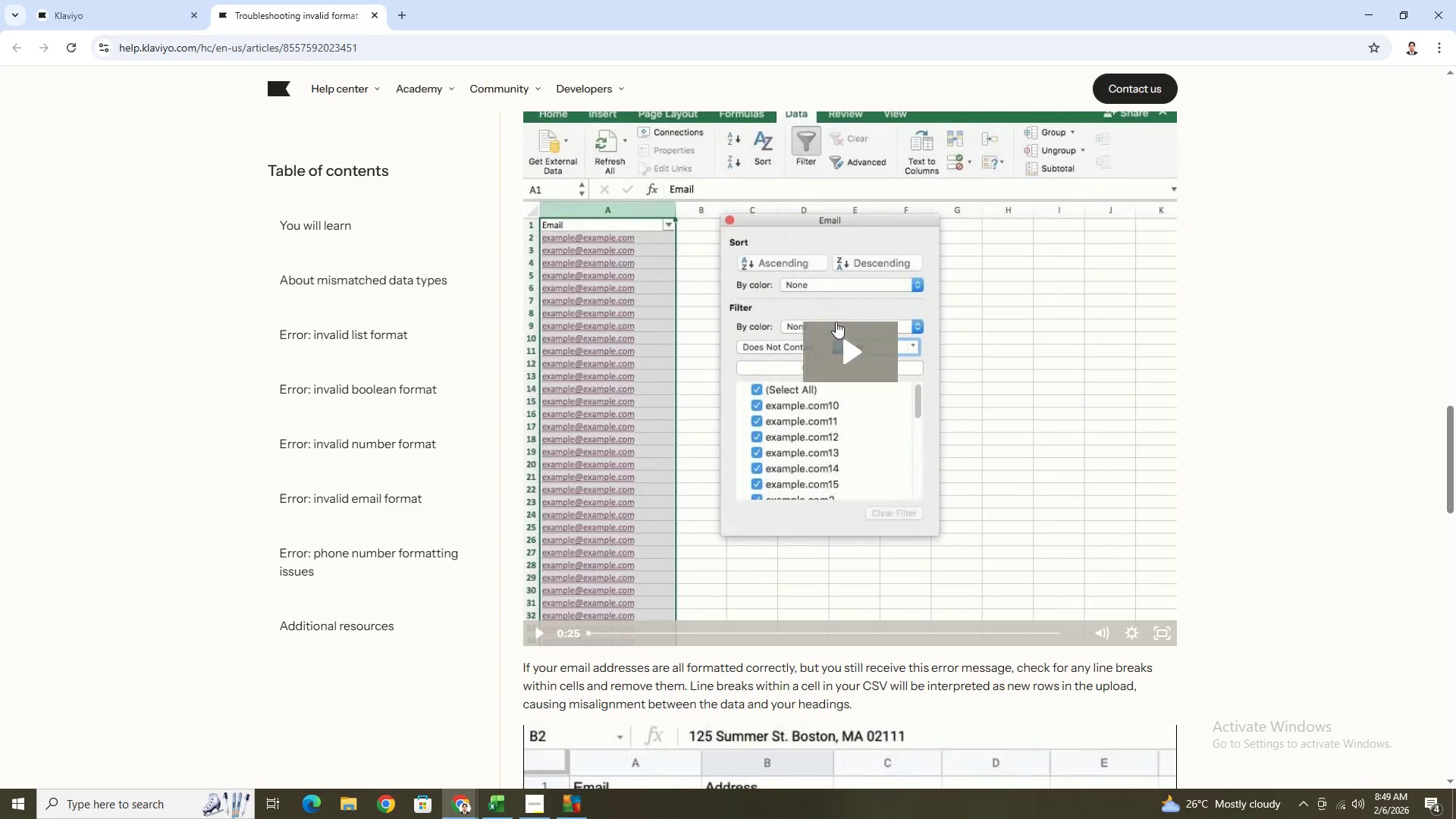 
left_click([836, 320])
 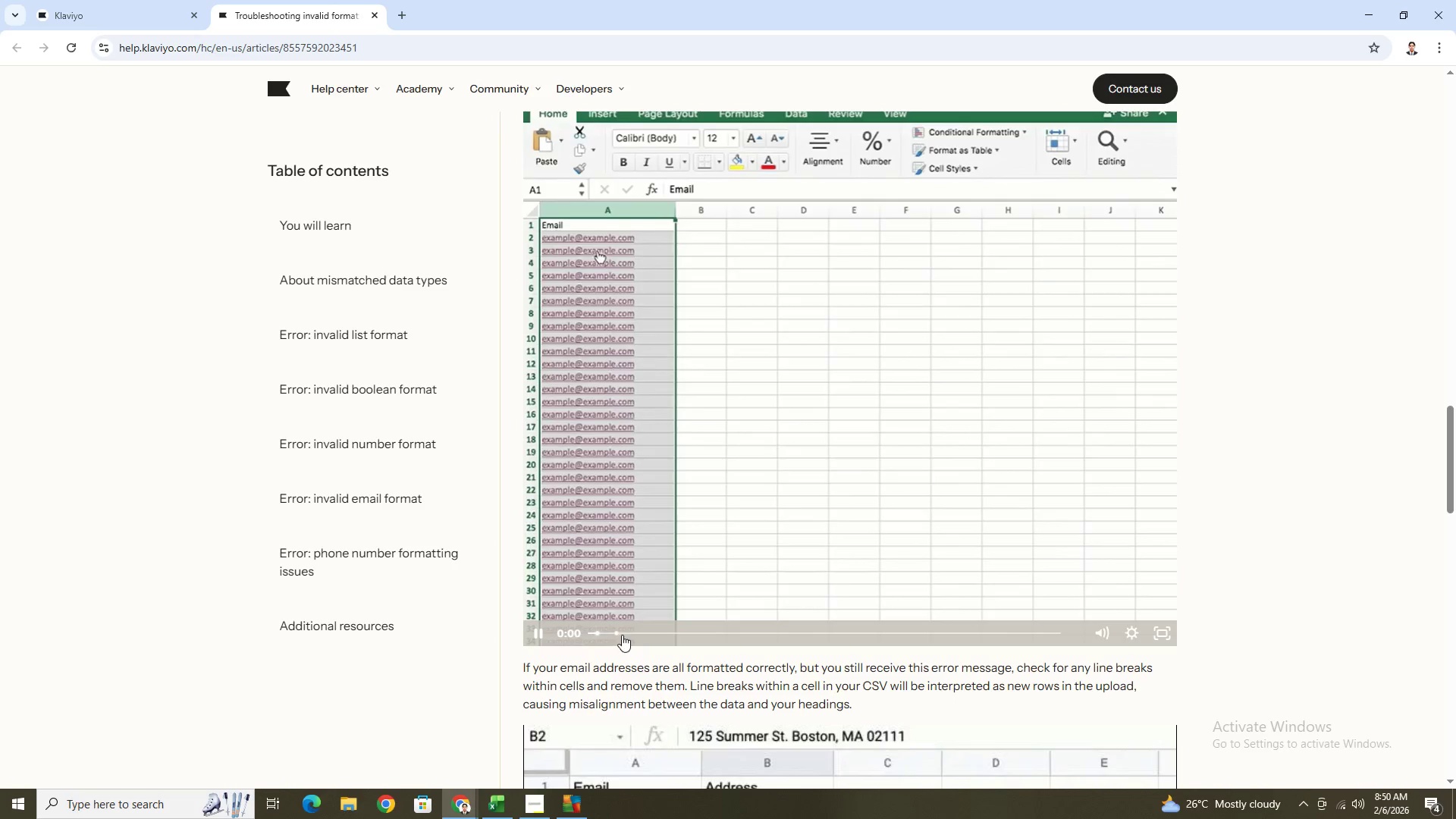 
left_click([642, 632])
 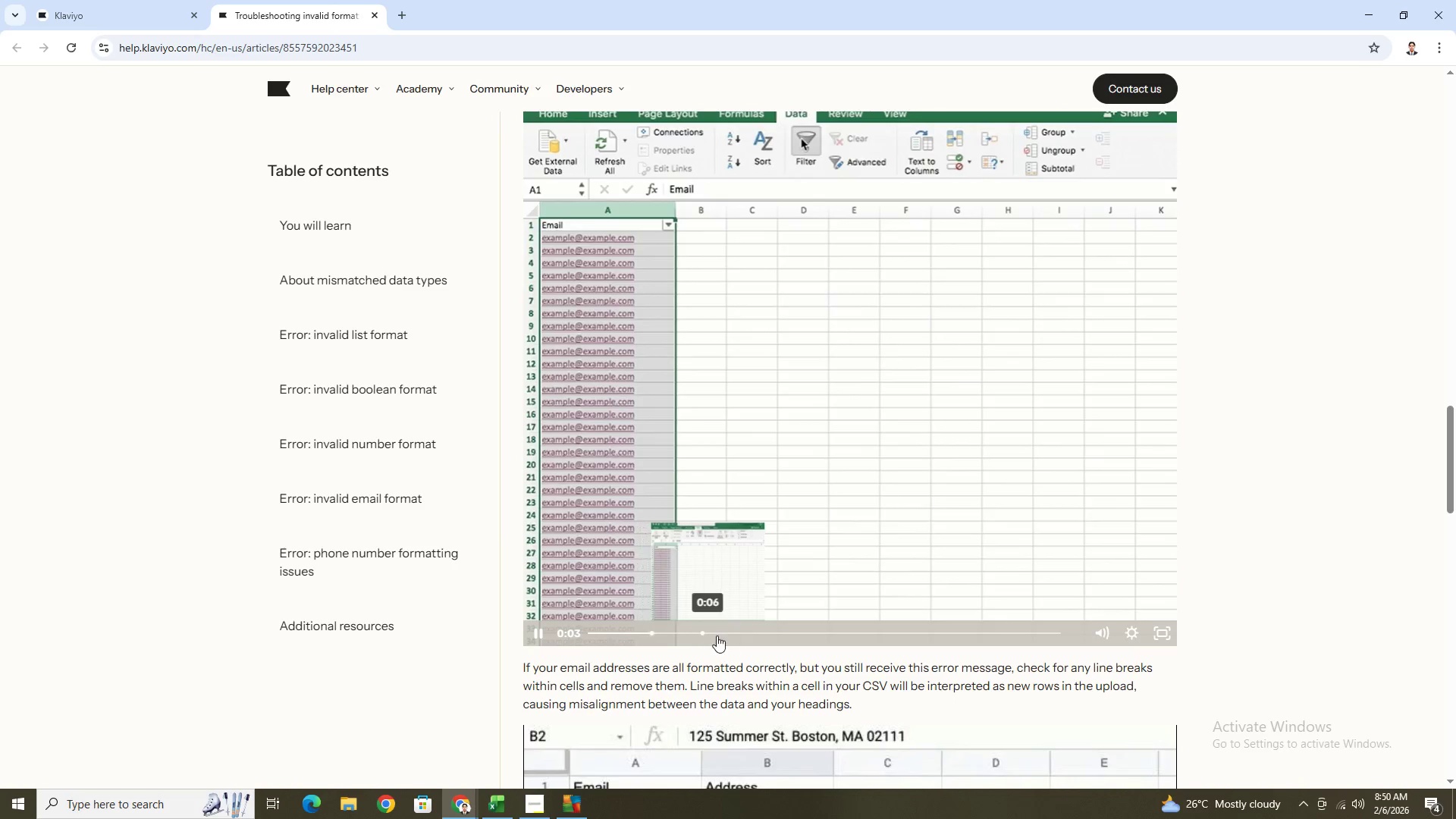 
left_click([717, 635])
 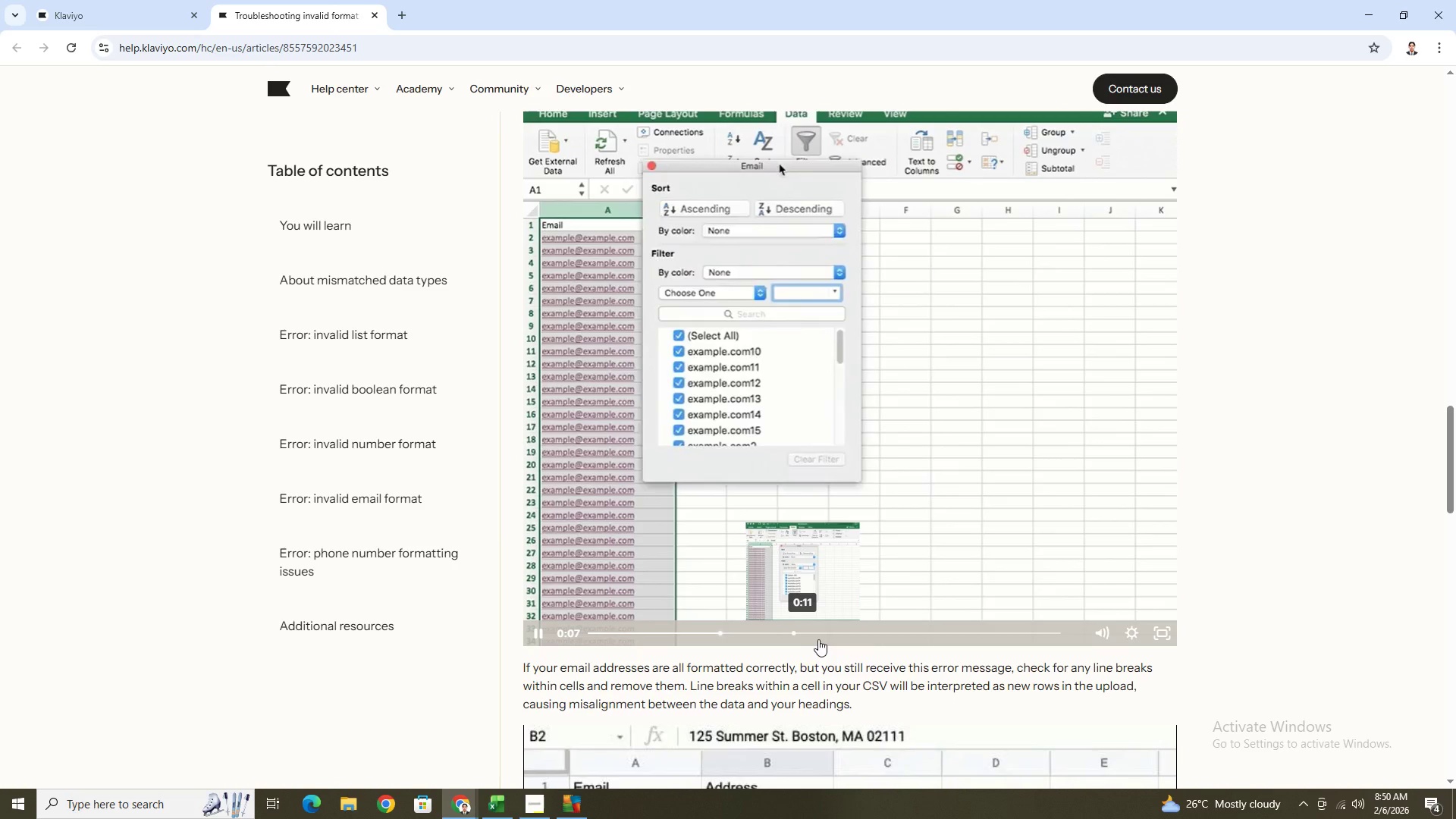 
left_click([821, 639])
 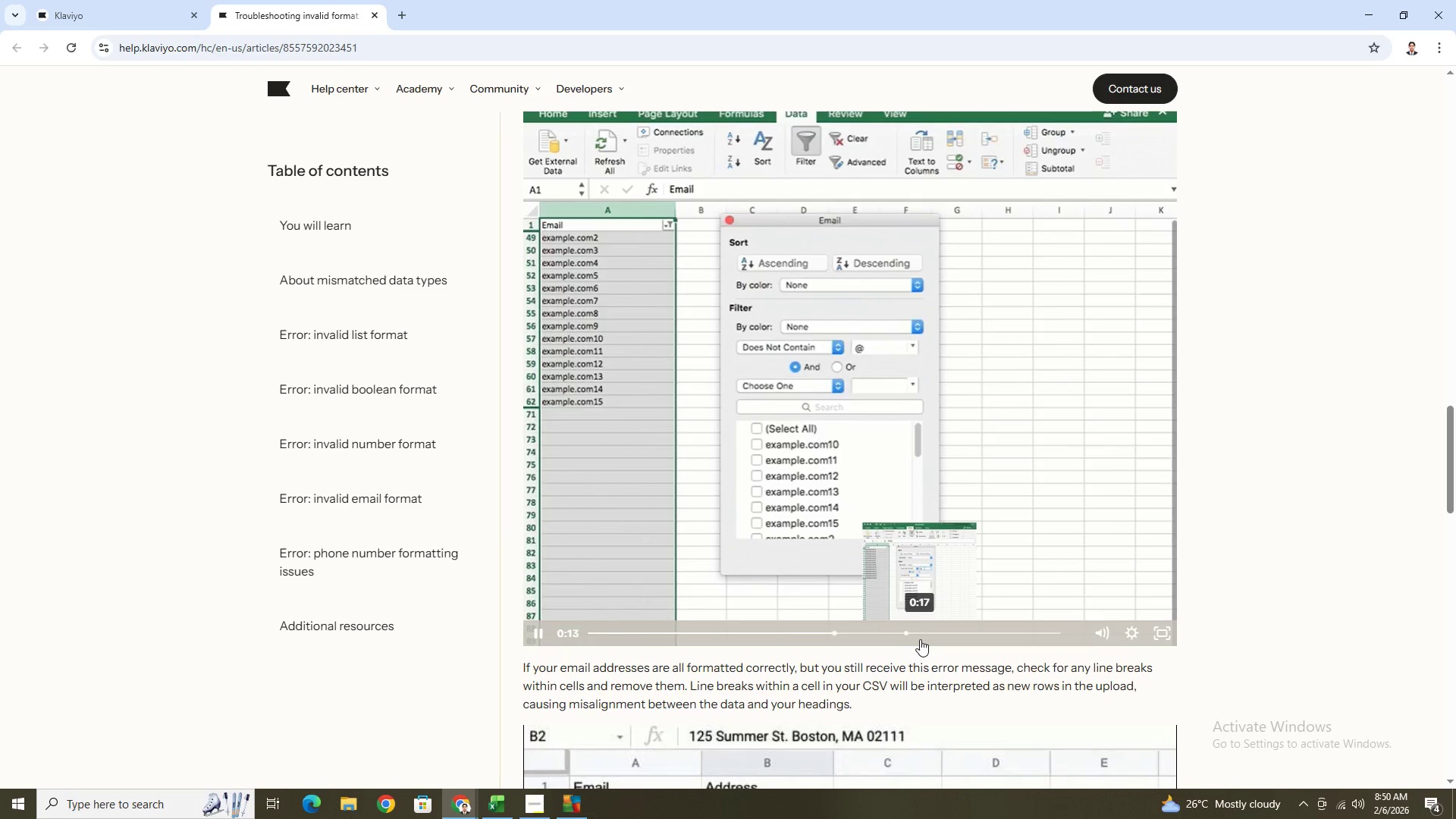 
left_click([924, 638])
 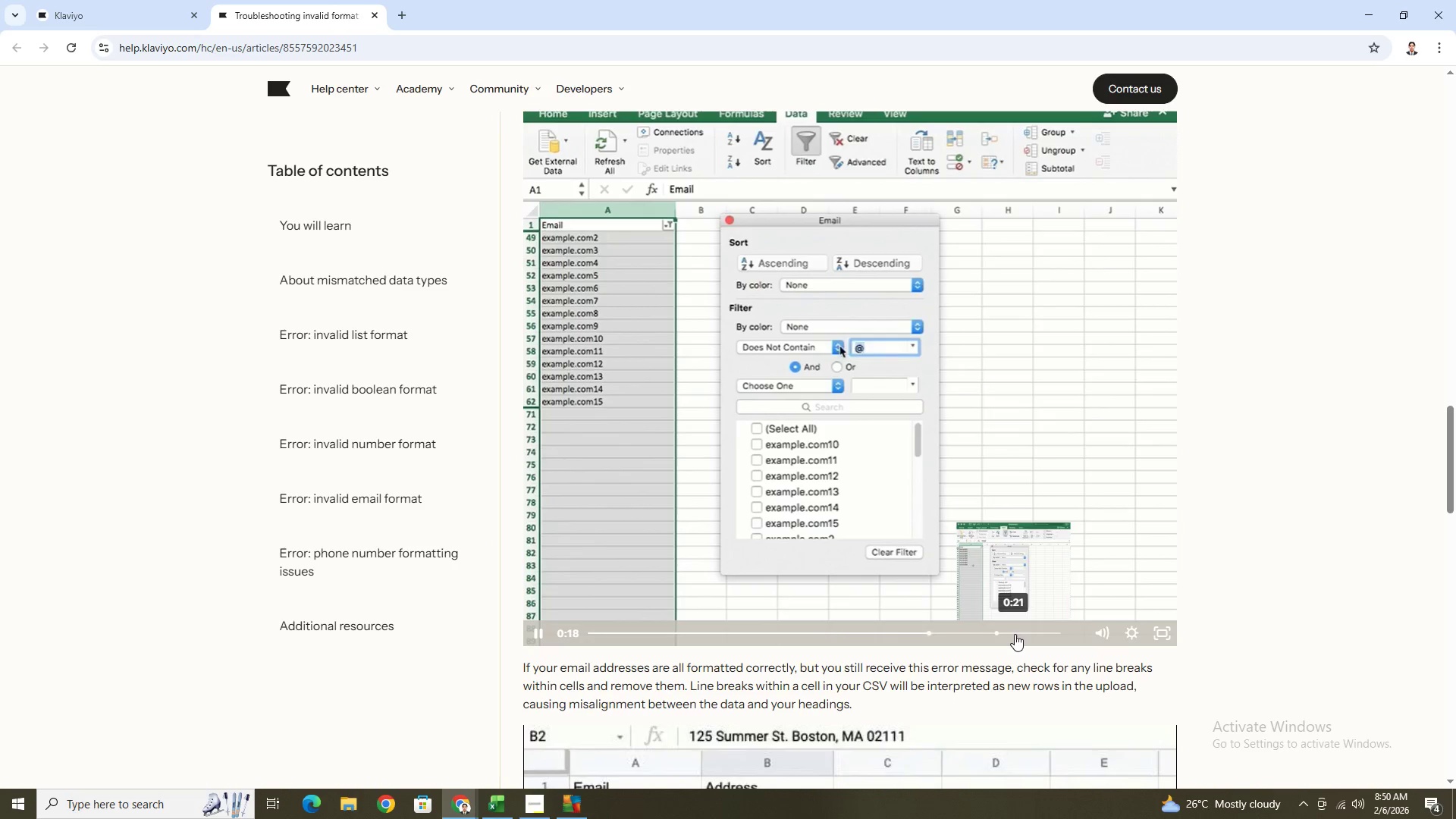 
left_click([1015, 633])
 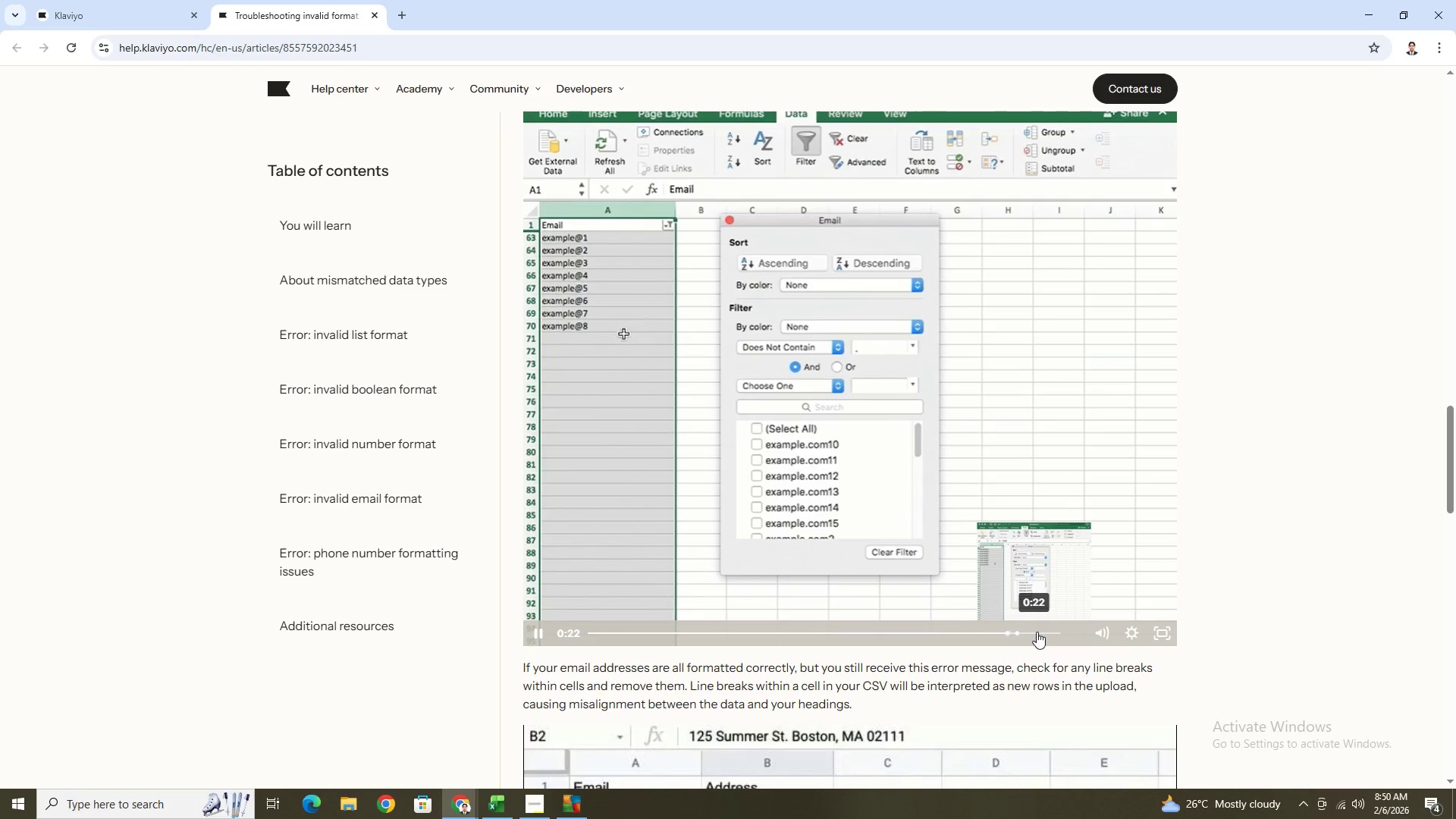 
left_click([1037, 632])
 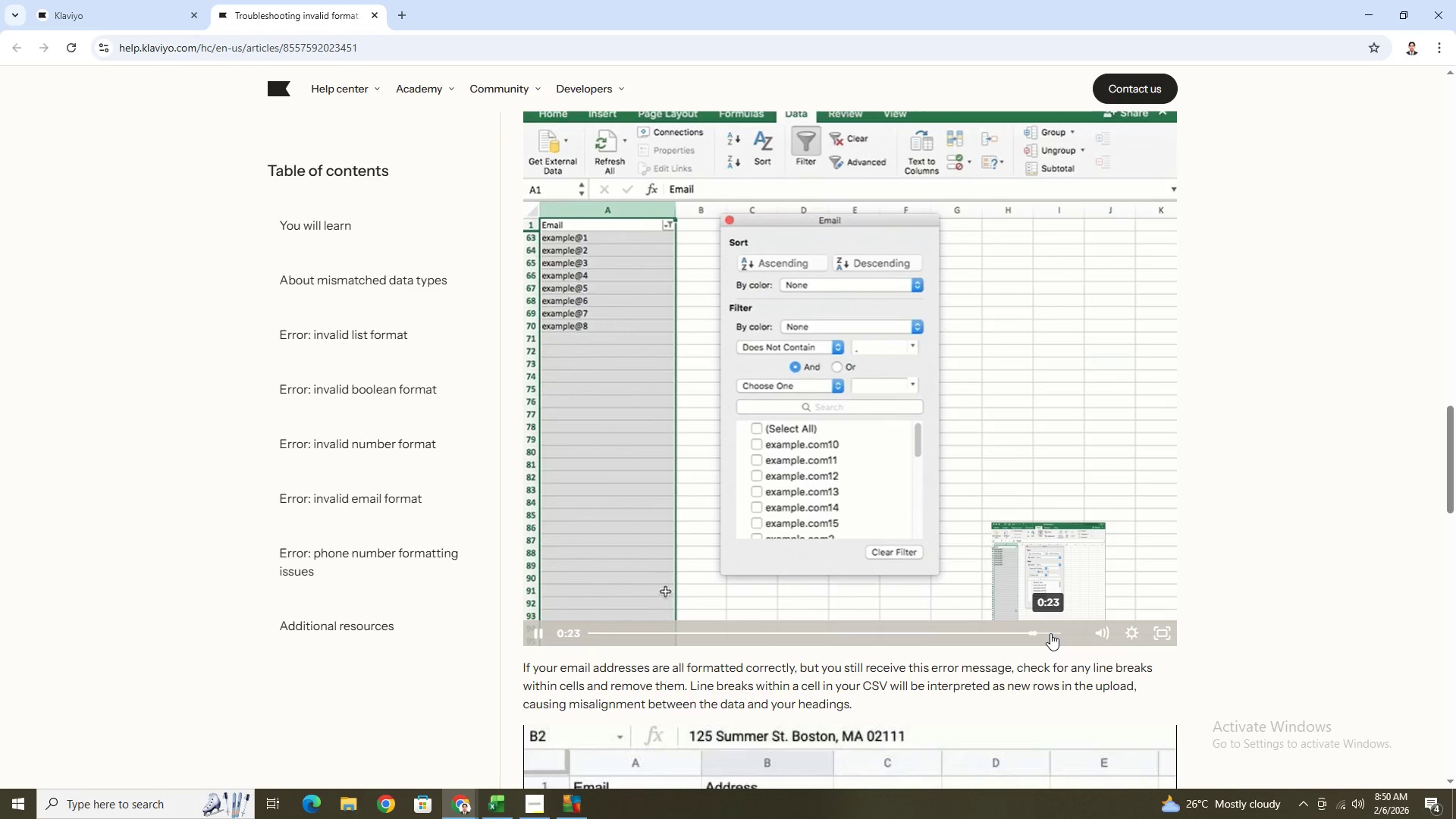 
left_click([1050, 633])
 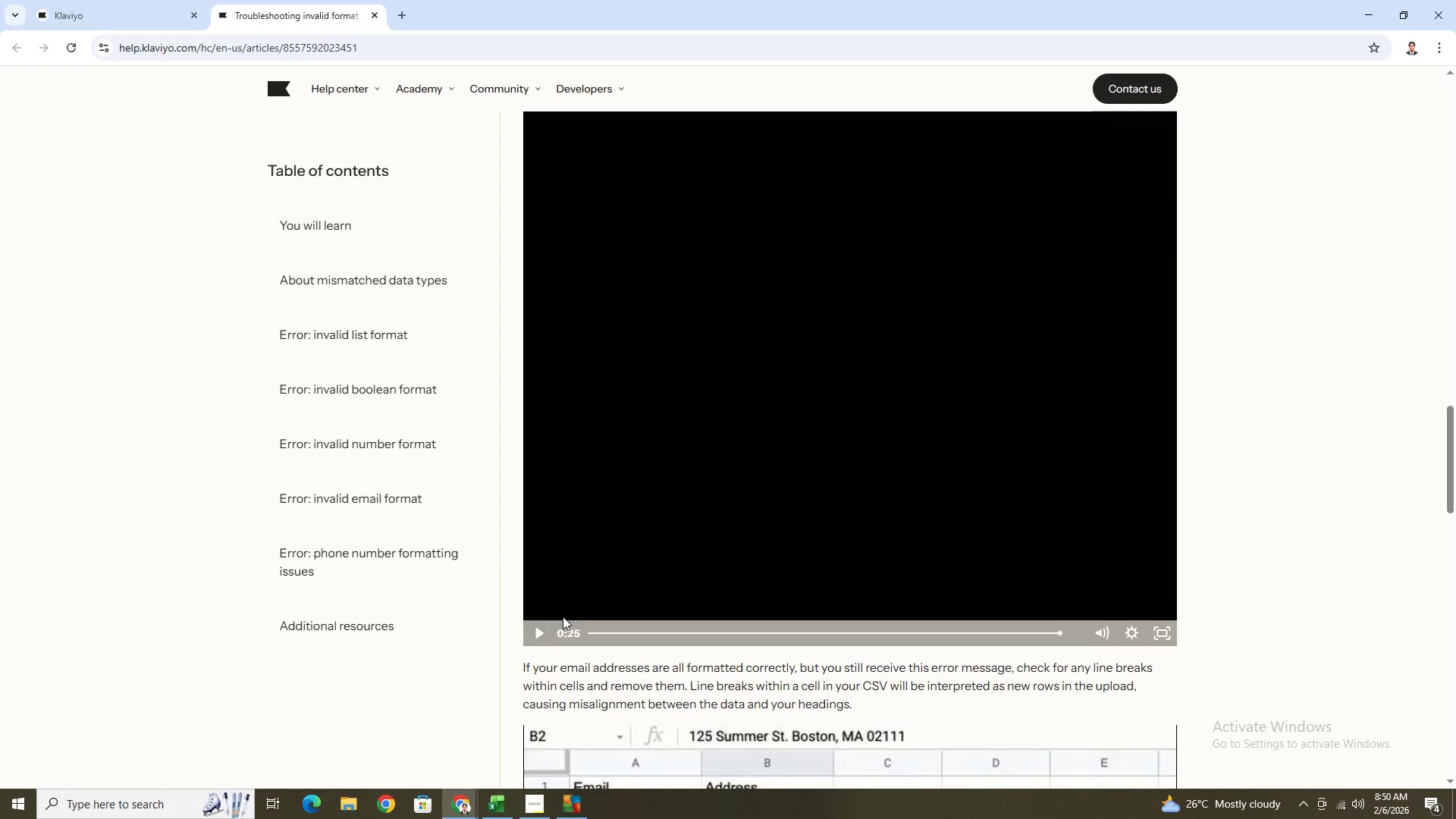 
scroll: coordinate [1138, 576], scroll_direction: down, amount: 7.0
 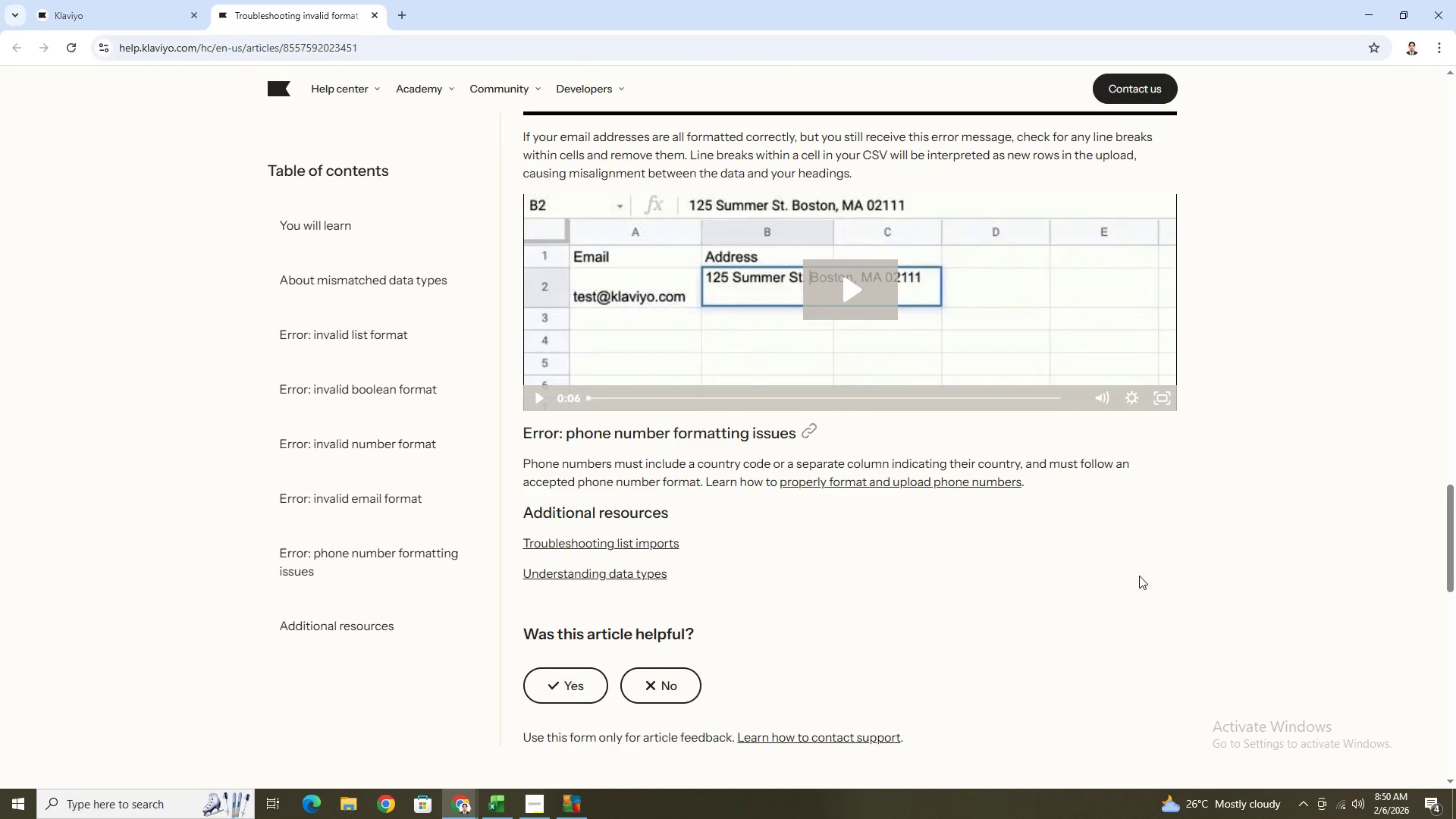 
scroll: coordinate [1094, 641], scroll_direction: up, amount: 23.0
 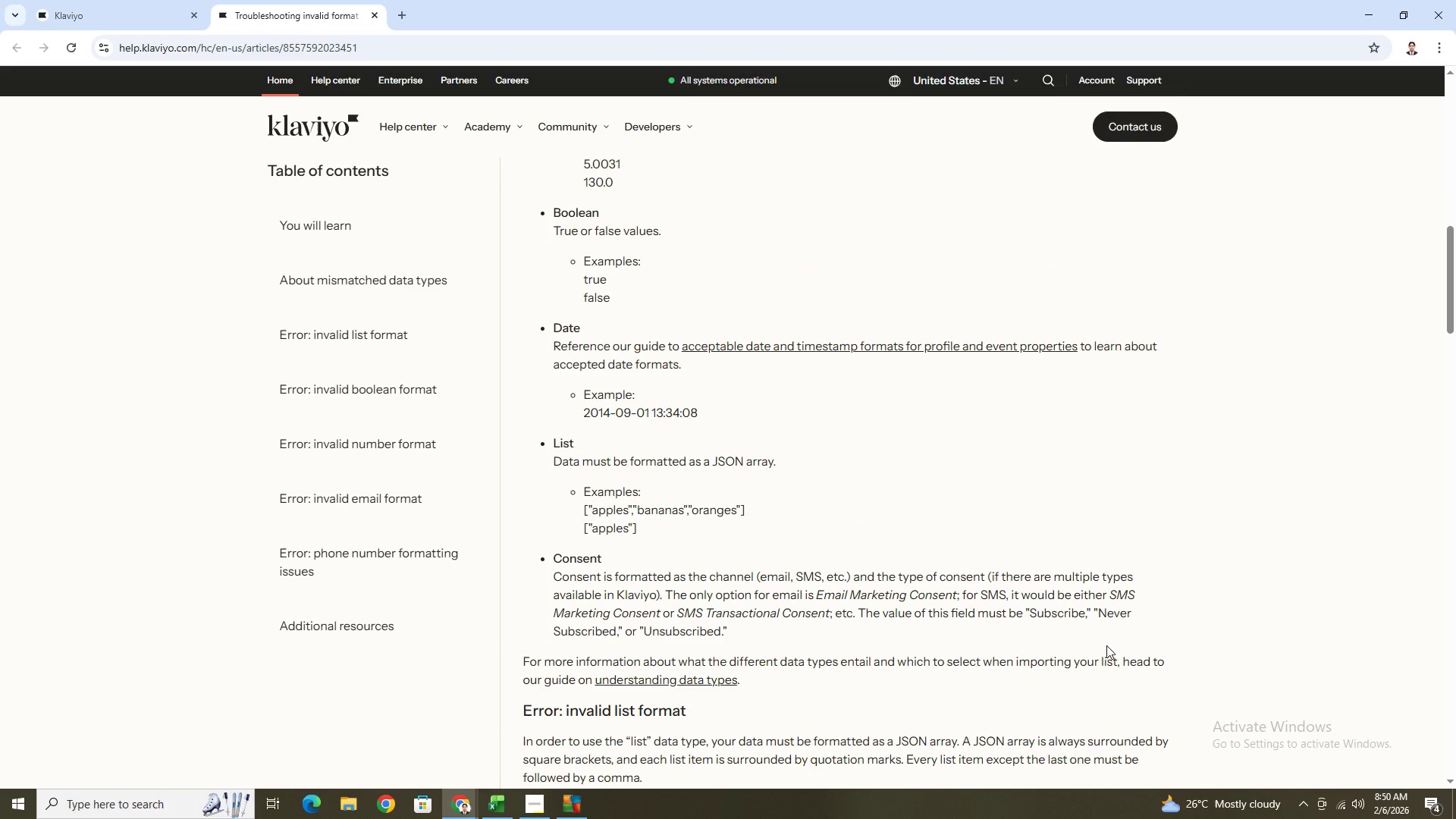 
scroll: coordinate [1114, 648], scroll_direction: up, amount: 7.0
 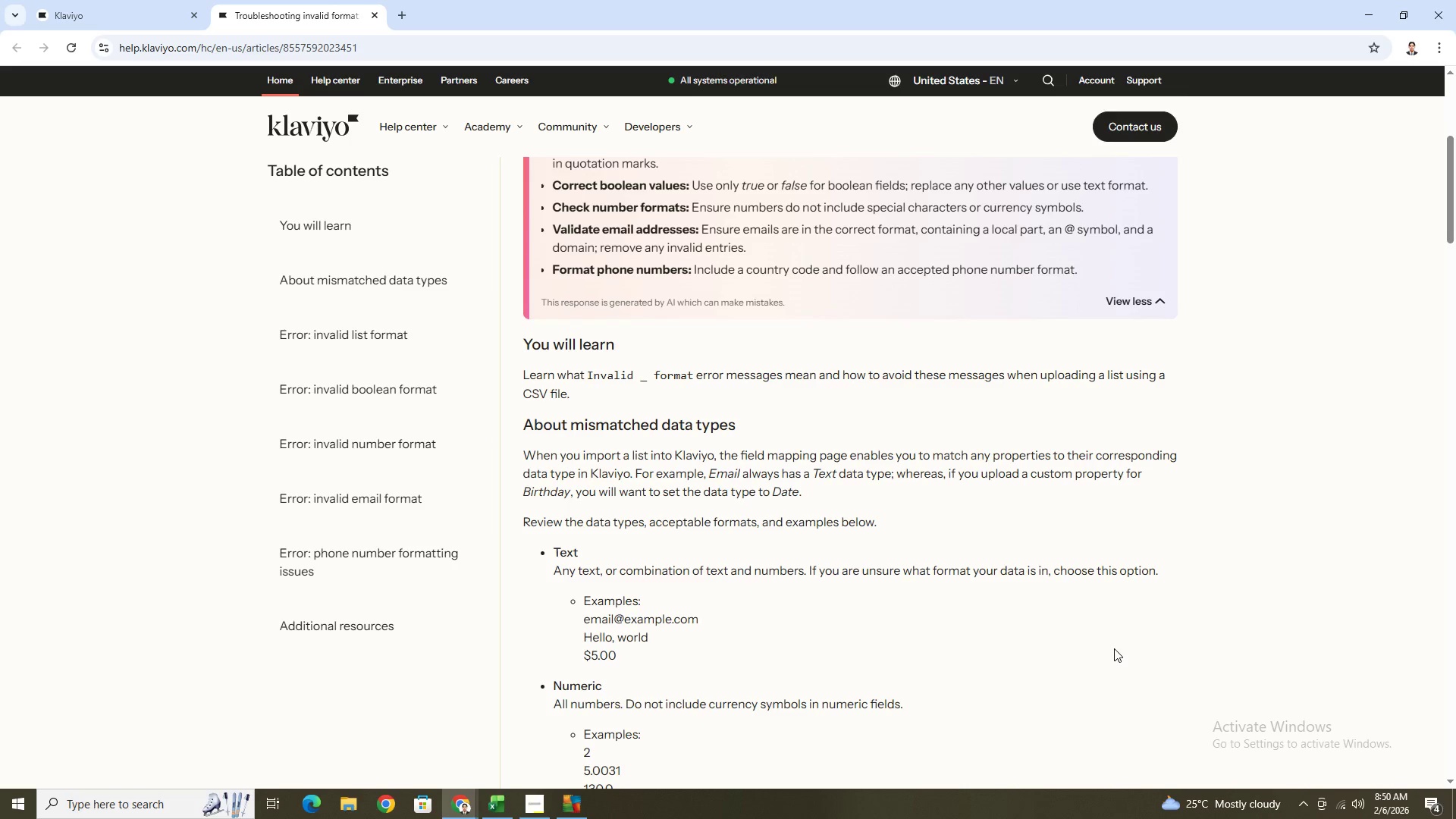 
wait(6.06)
 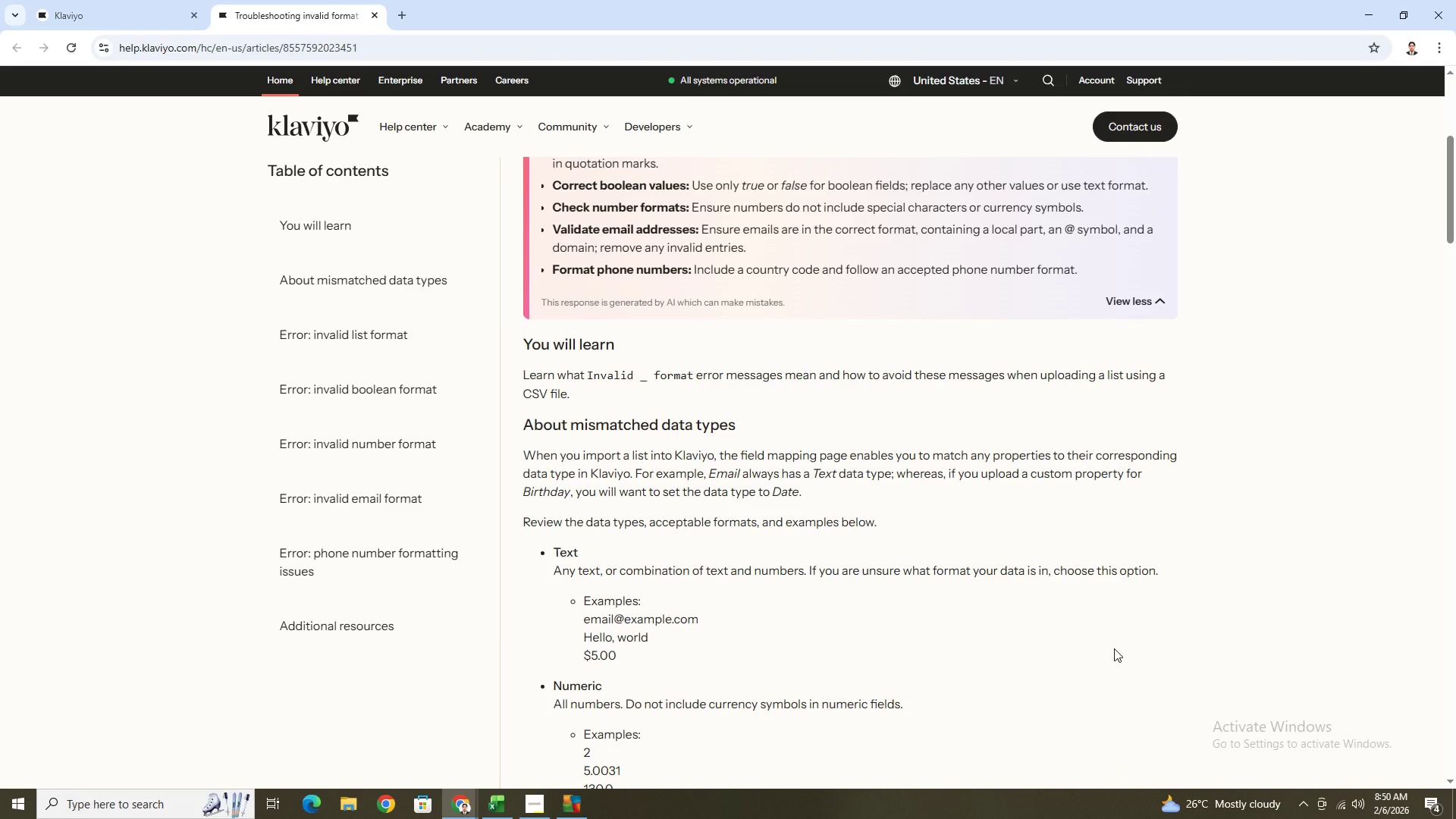 
scroll: coordinate [1114, 648], scroll_direction: down, amount: 1.0
 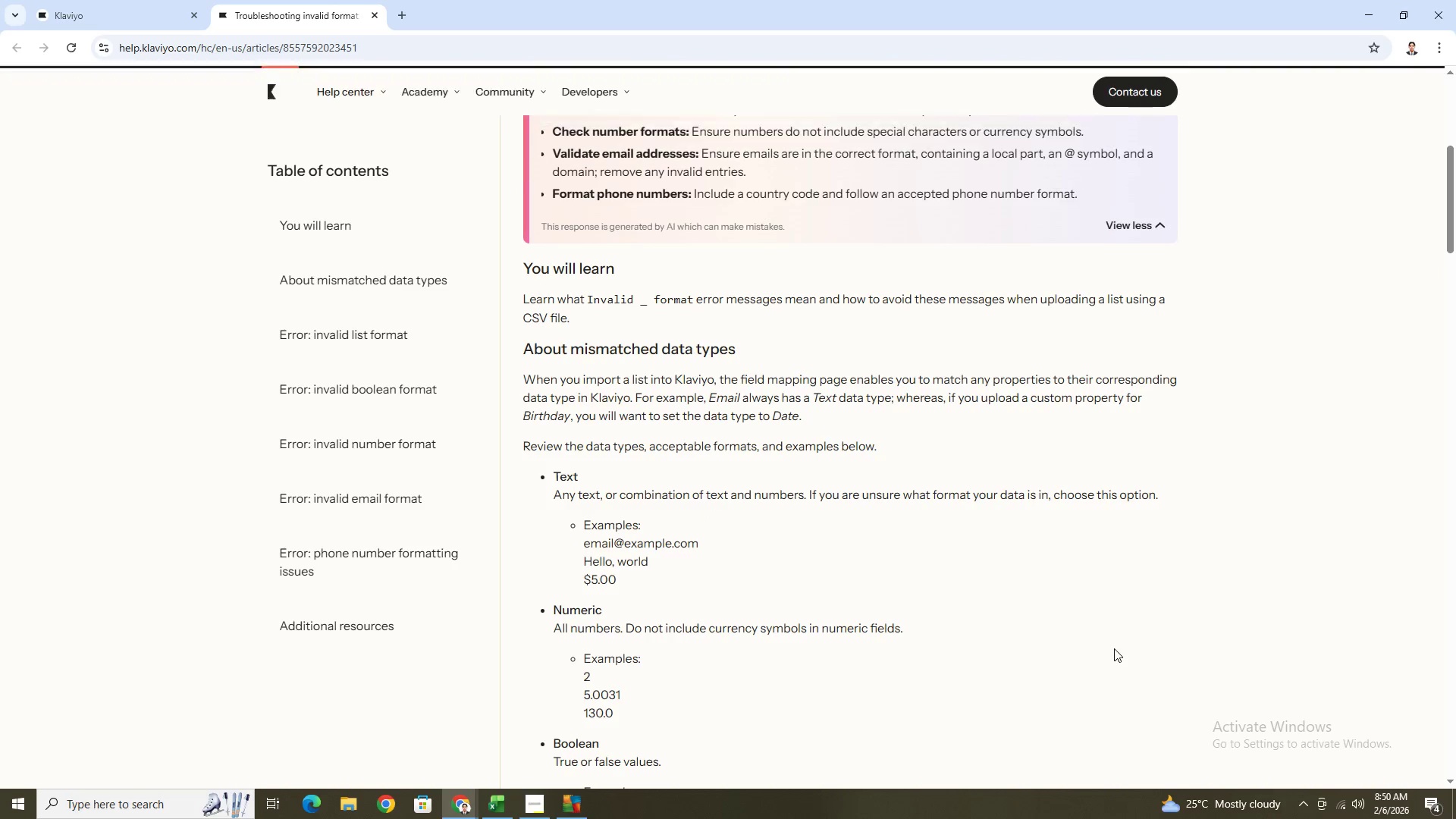 
scroll: coordinate [1114, 648], scroll_direction: up, amount: 2.0
 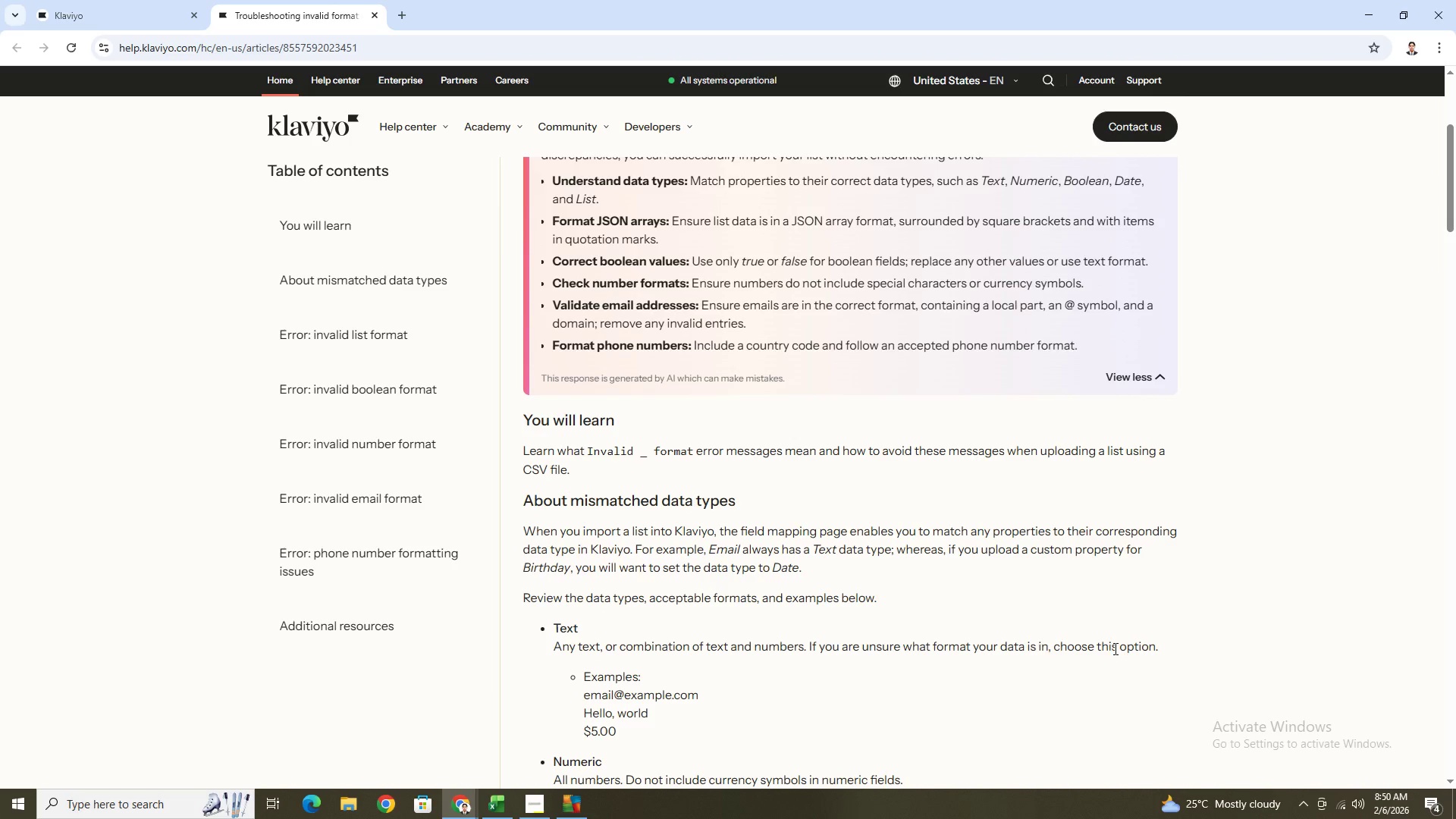 
scroll: coordinate [1115, 648], scroll_direction: down, amount: 1.0
 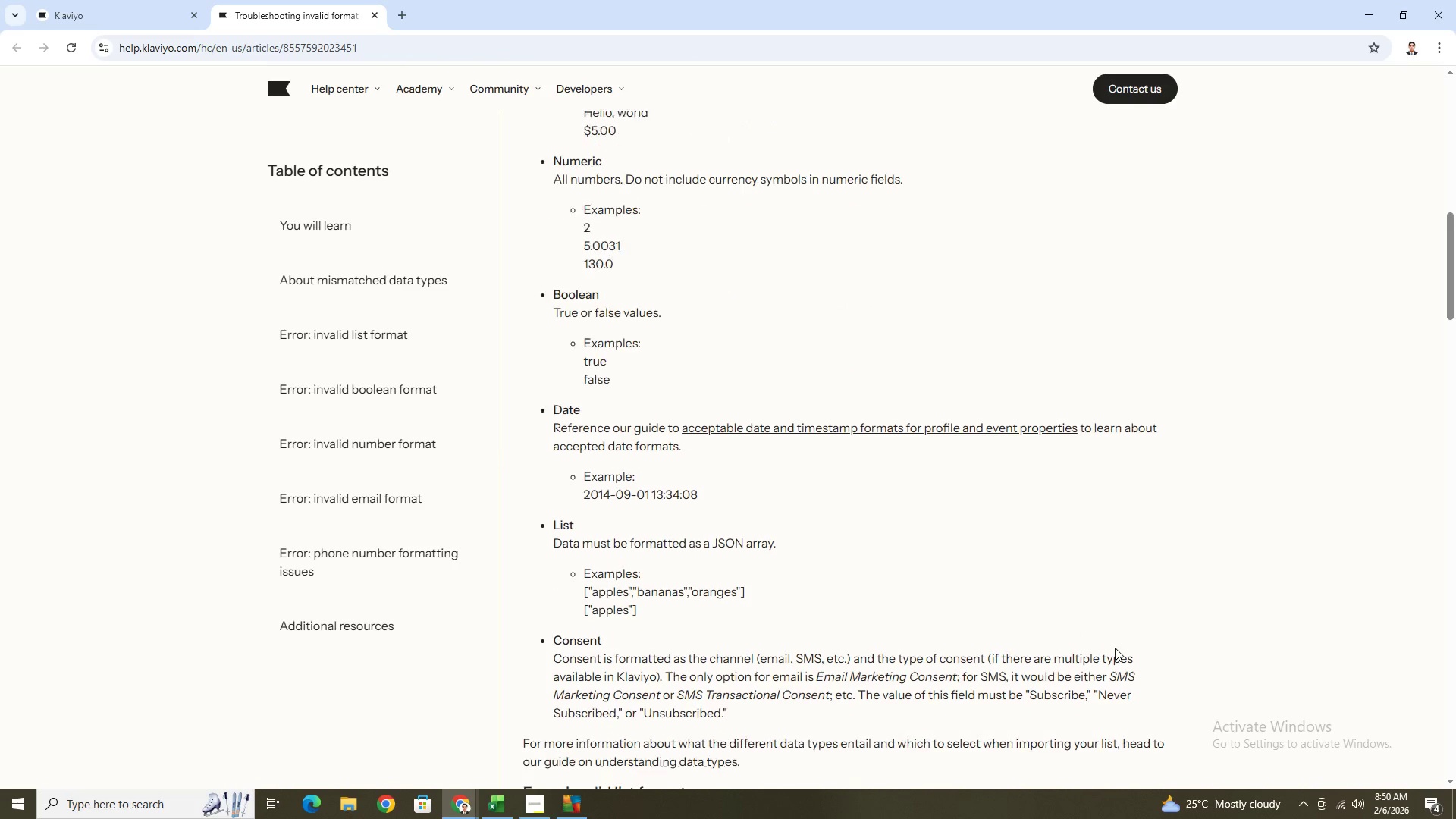 
scroll: coordinate [1115, 648], scroll_direction: up, amount: 1.0
 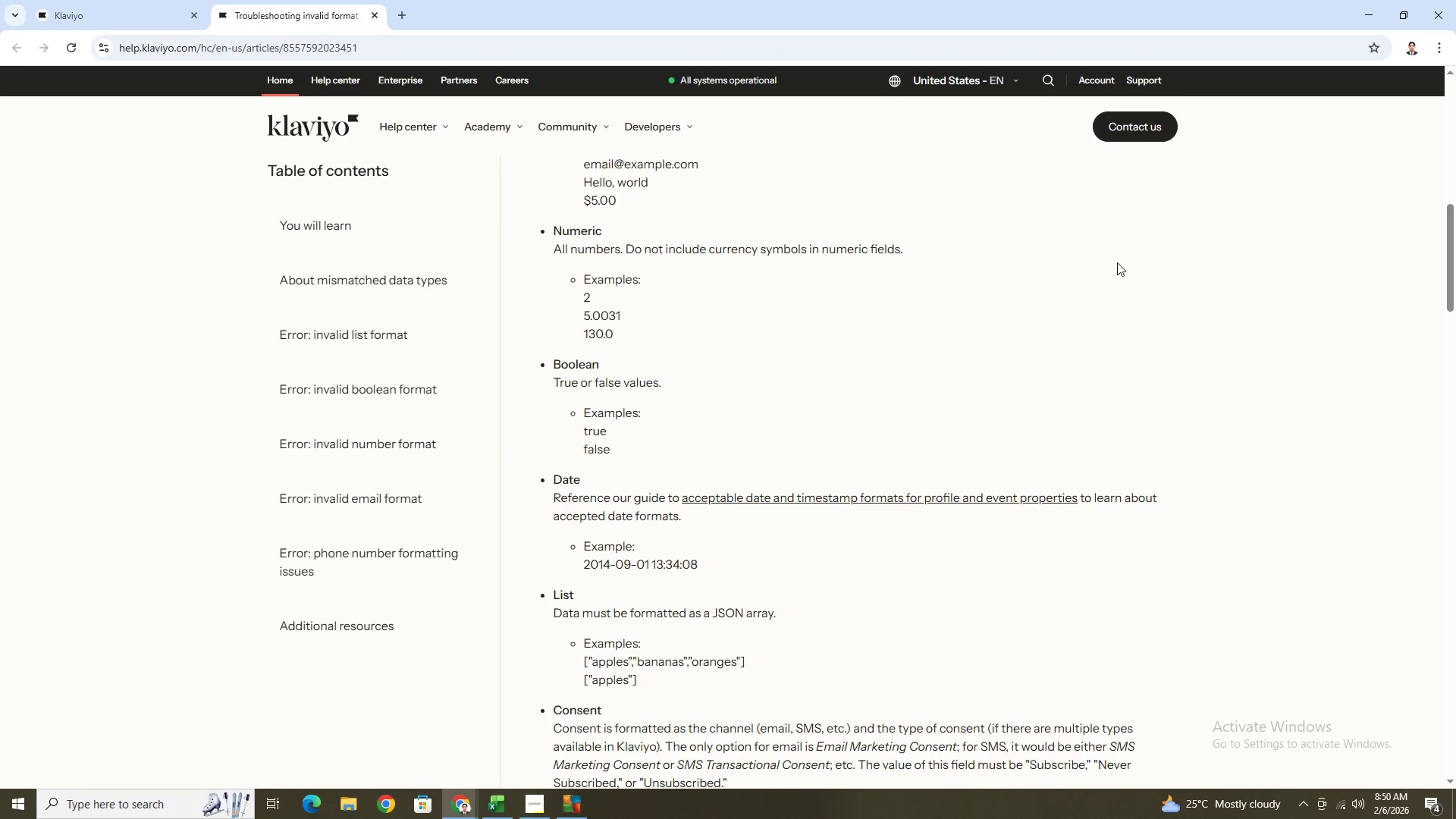 
mouse_move([499, 789])
 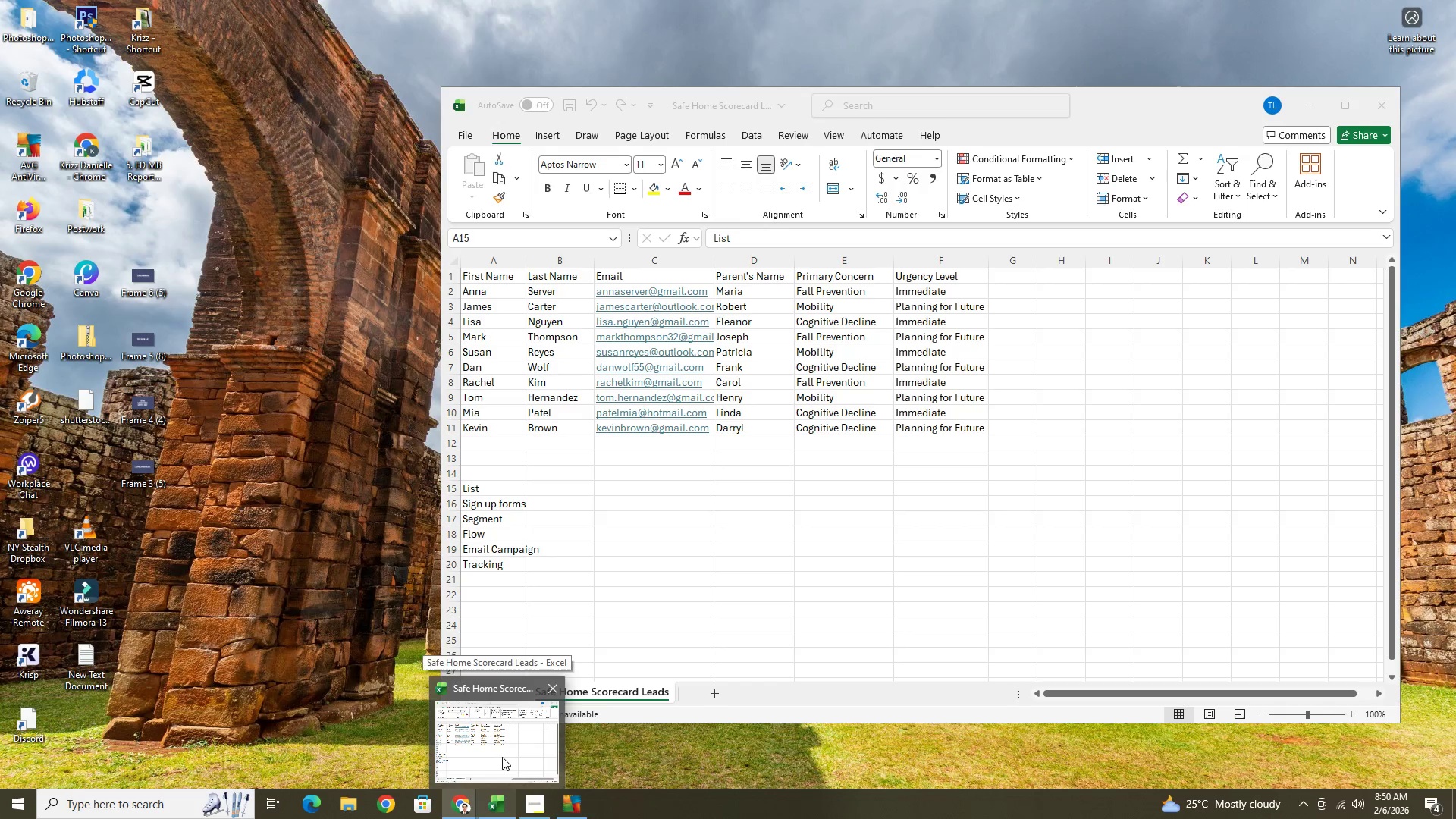 
left_click([502, 757])
 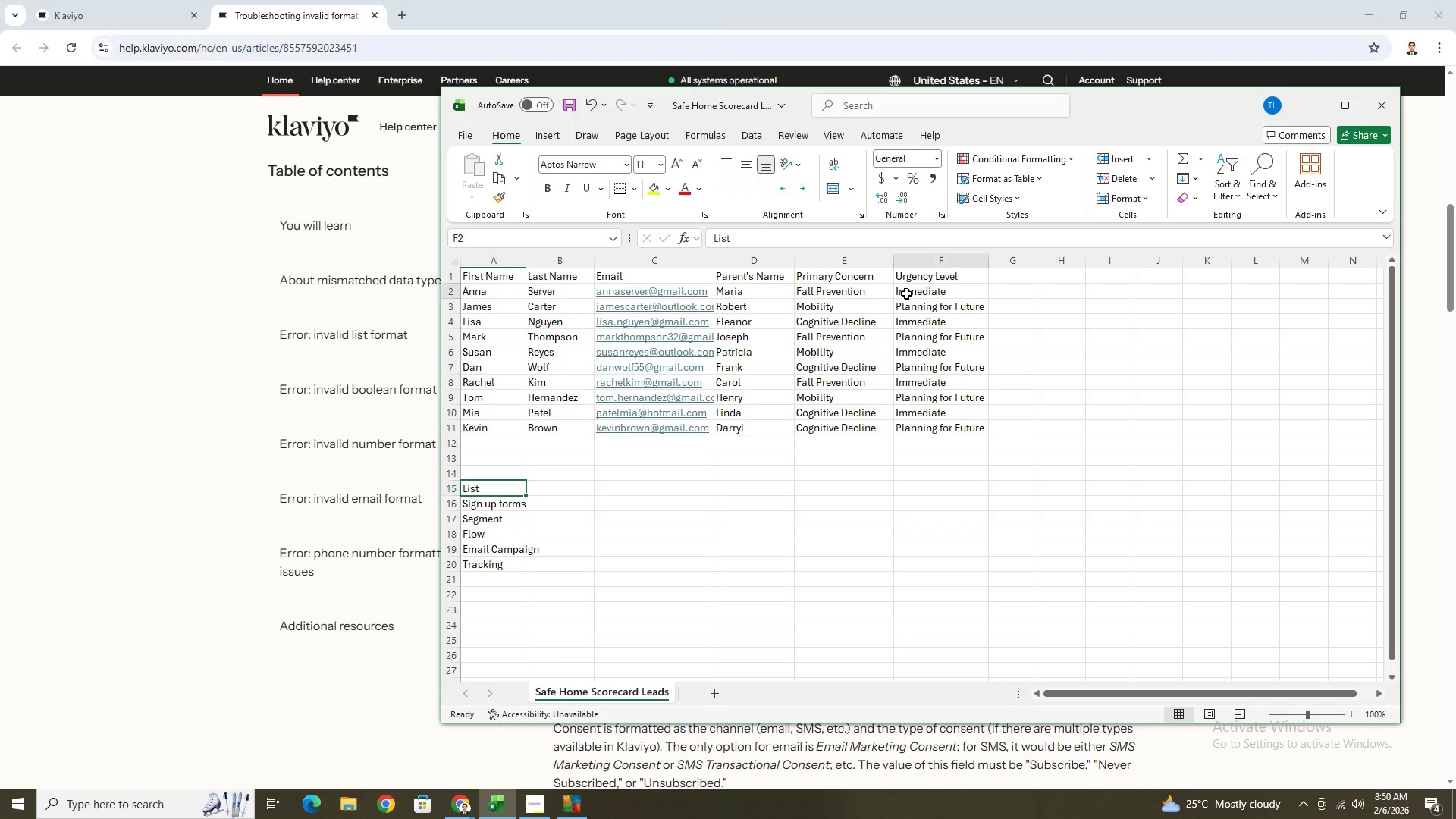 
double_click([906, 293])
 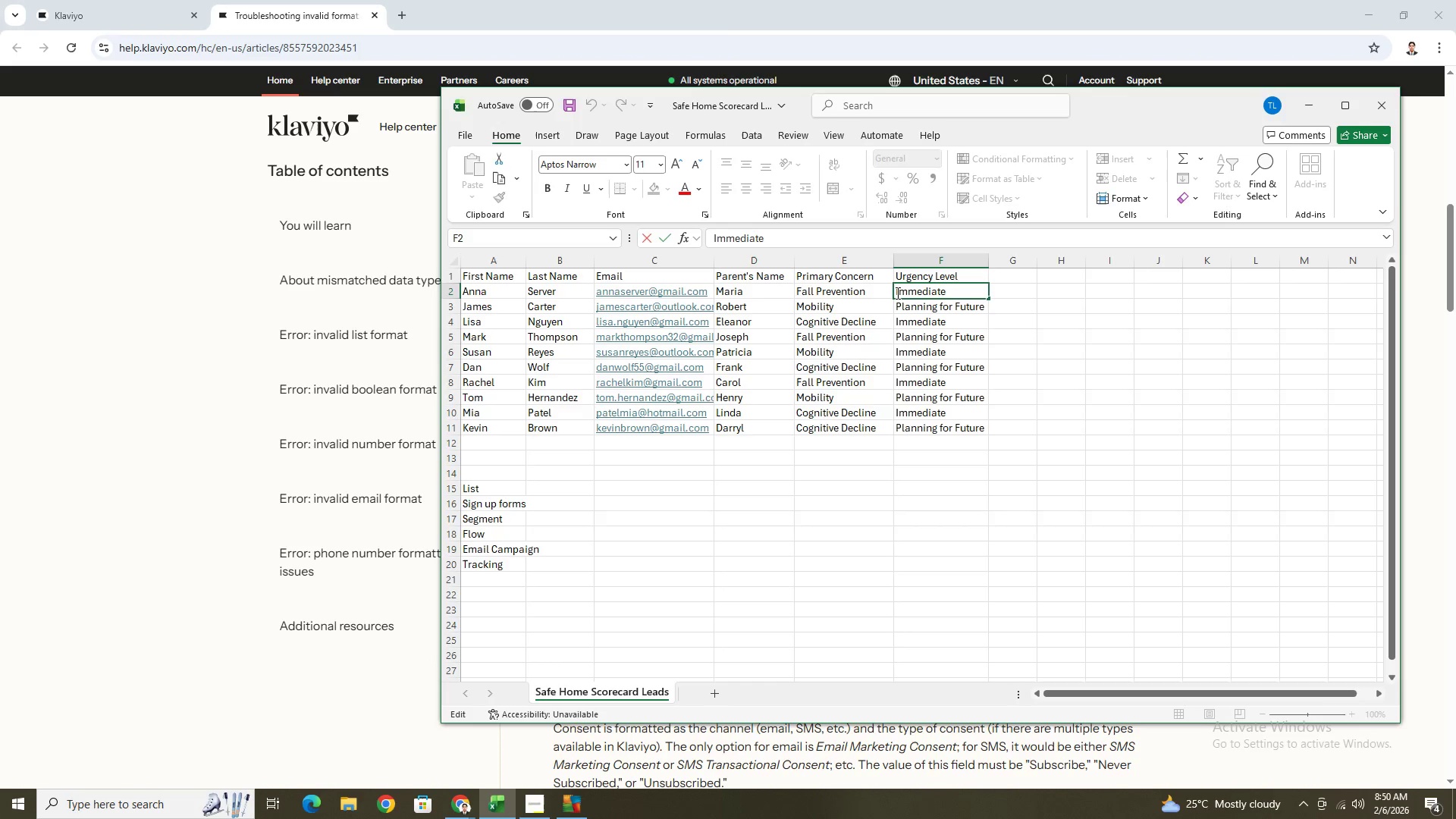 
left_click([896, 293])
 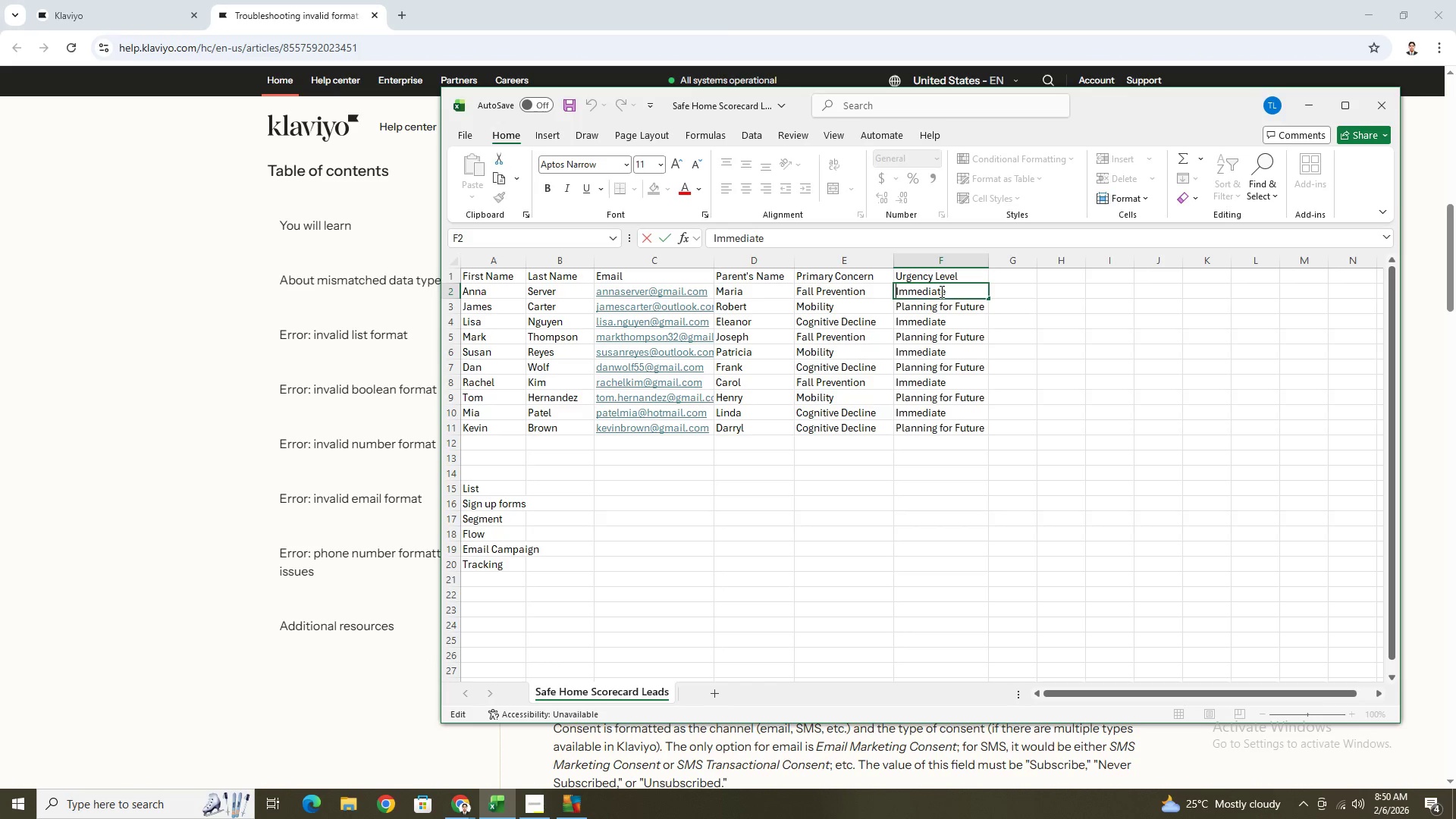 
key(Shift+BracketLeft)
 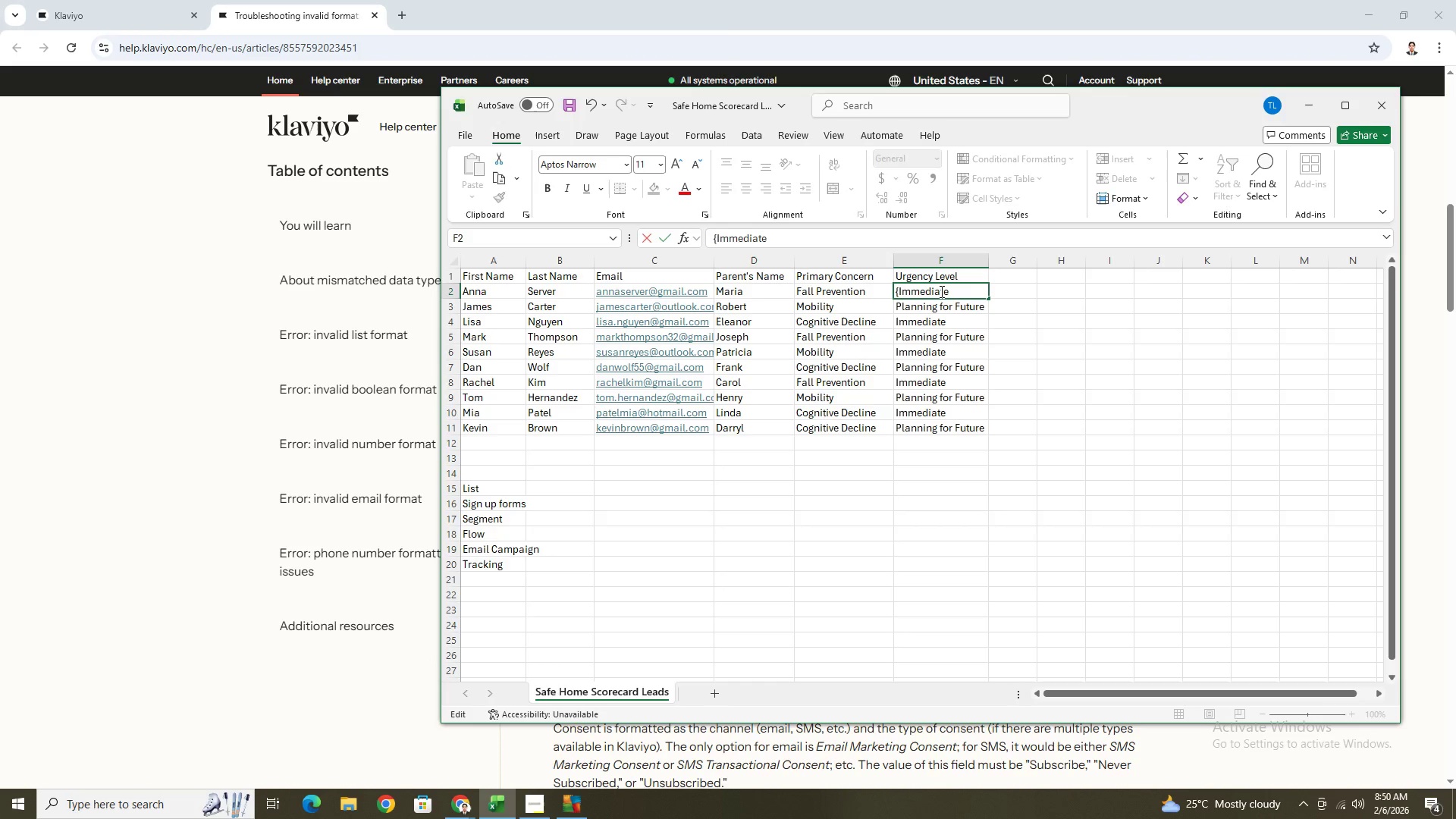 
key(Backspace)
 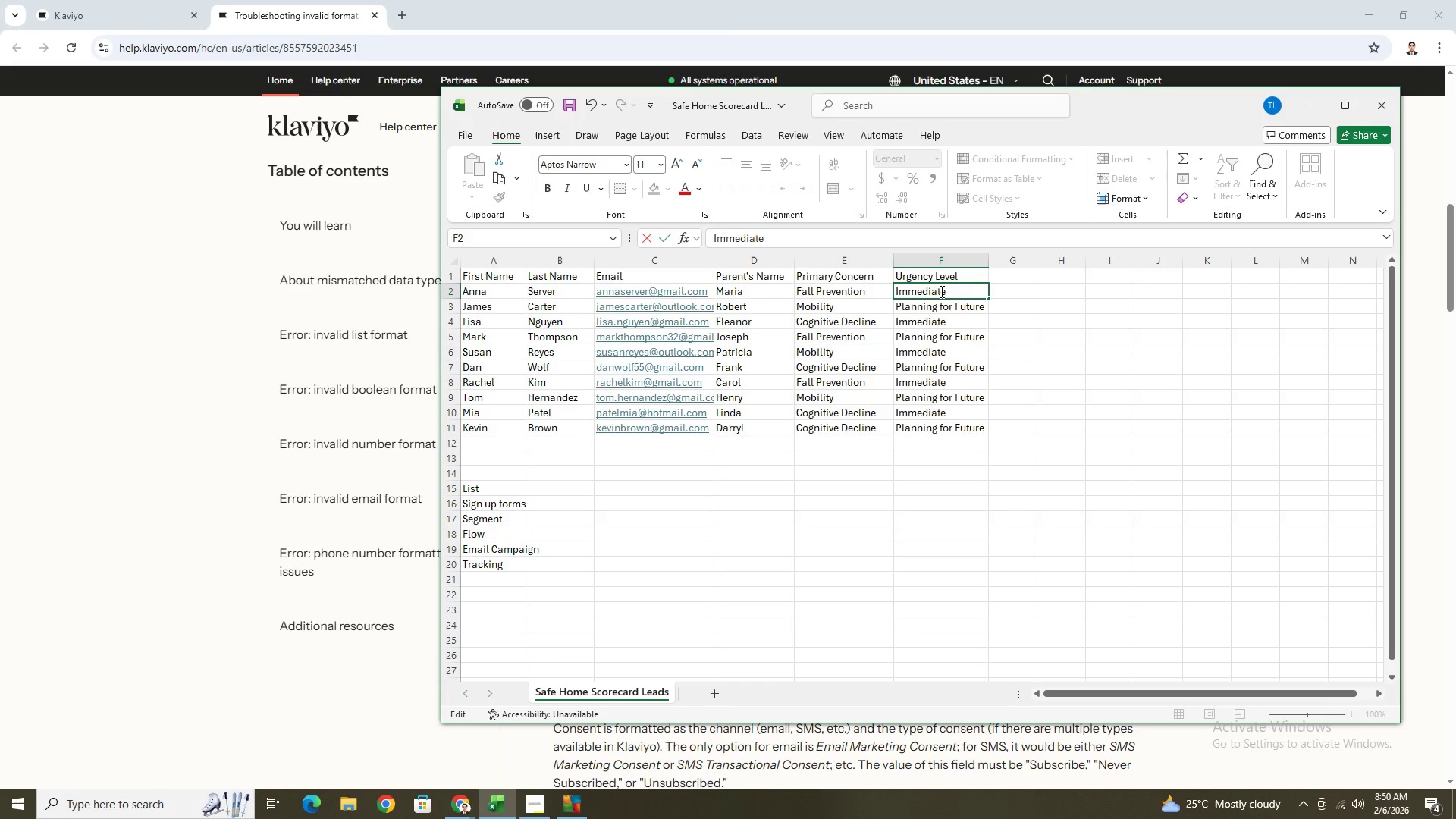 
key(BracketLeft)
 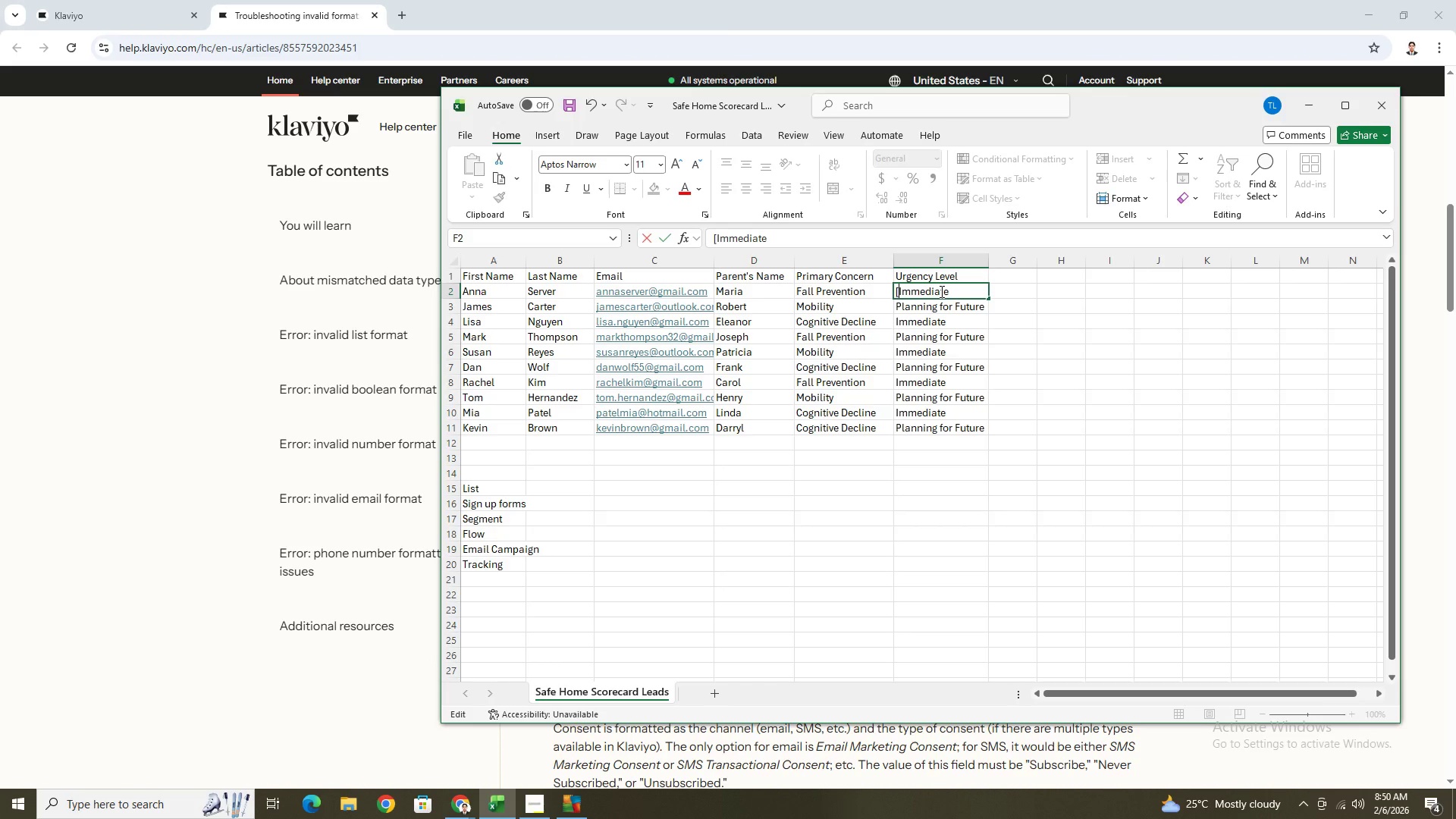 
key(Shift+Quote)
 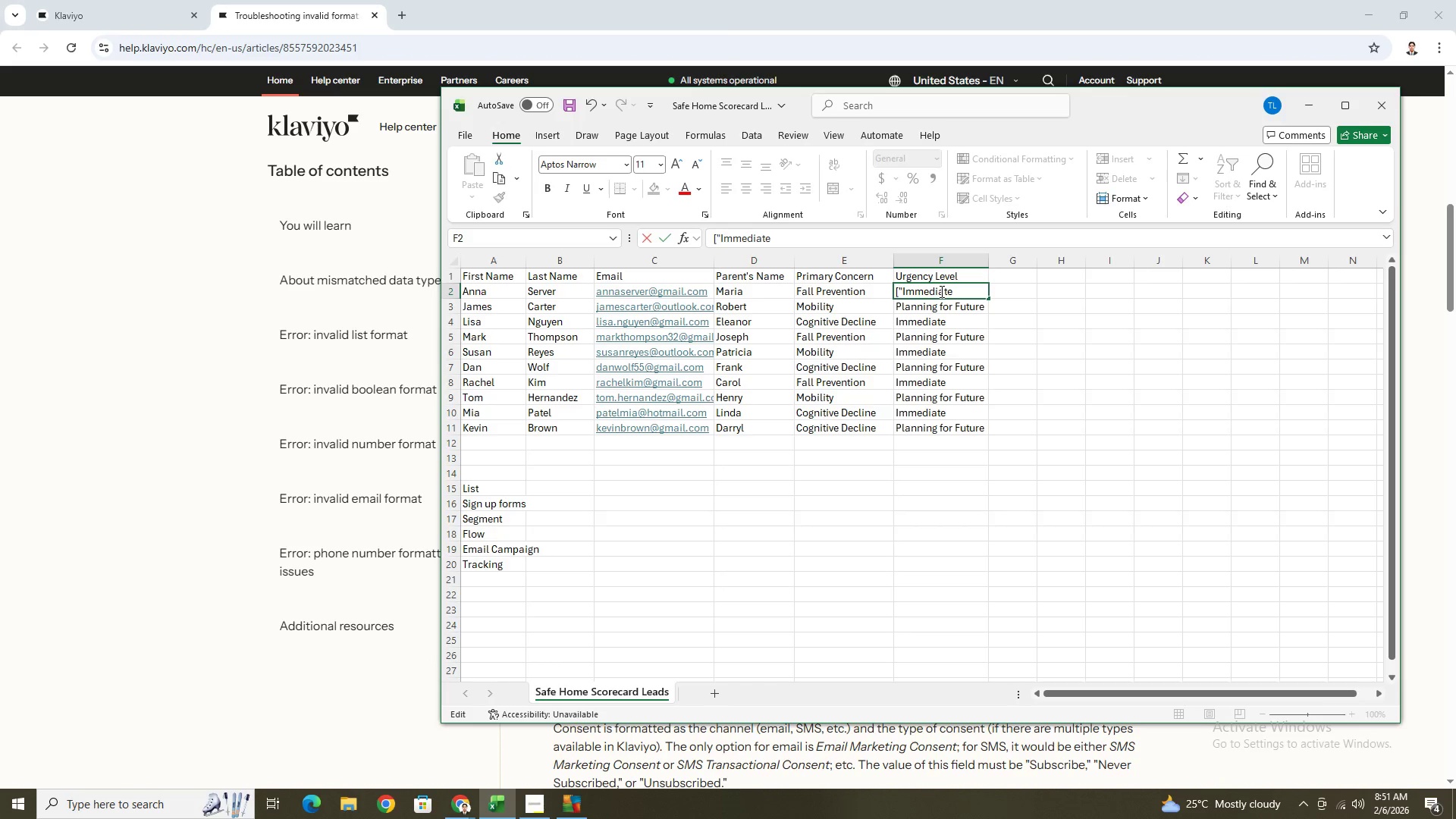 
hold_key(key=ArrowRight, duration=0.83)
 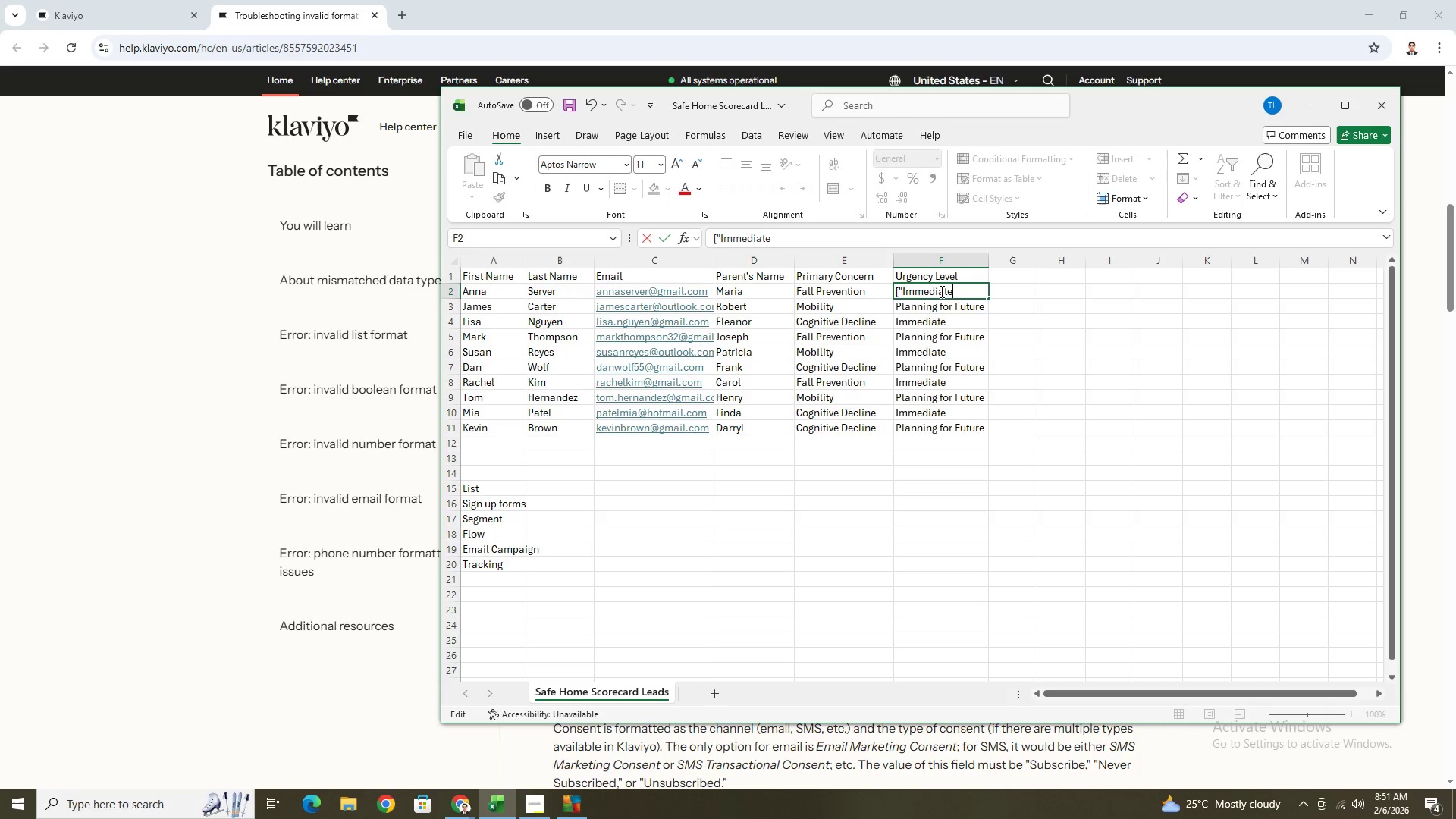 
key(Shift+ShiftRight)
 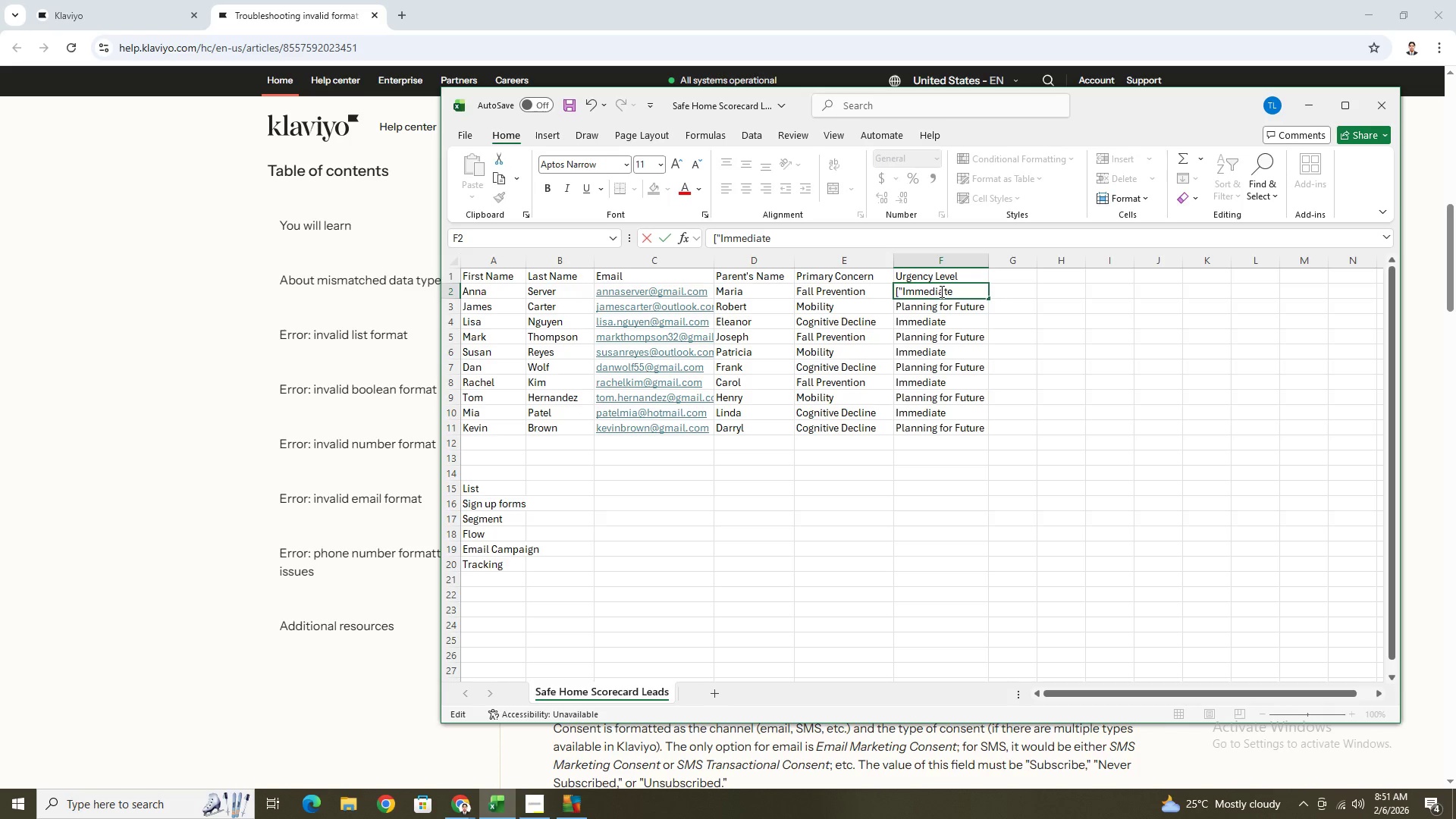 
key(Shift+Quote)
 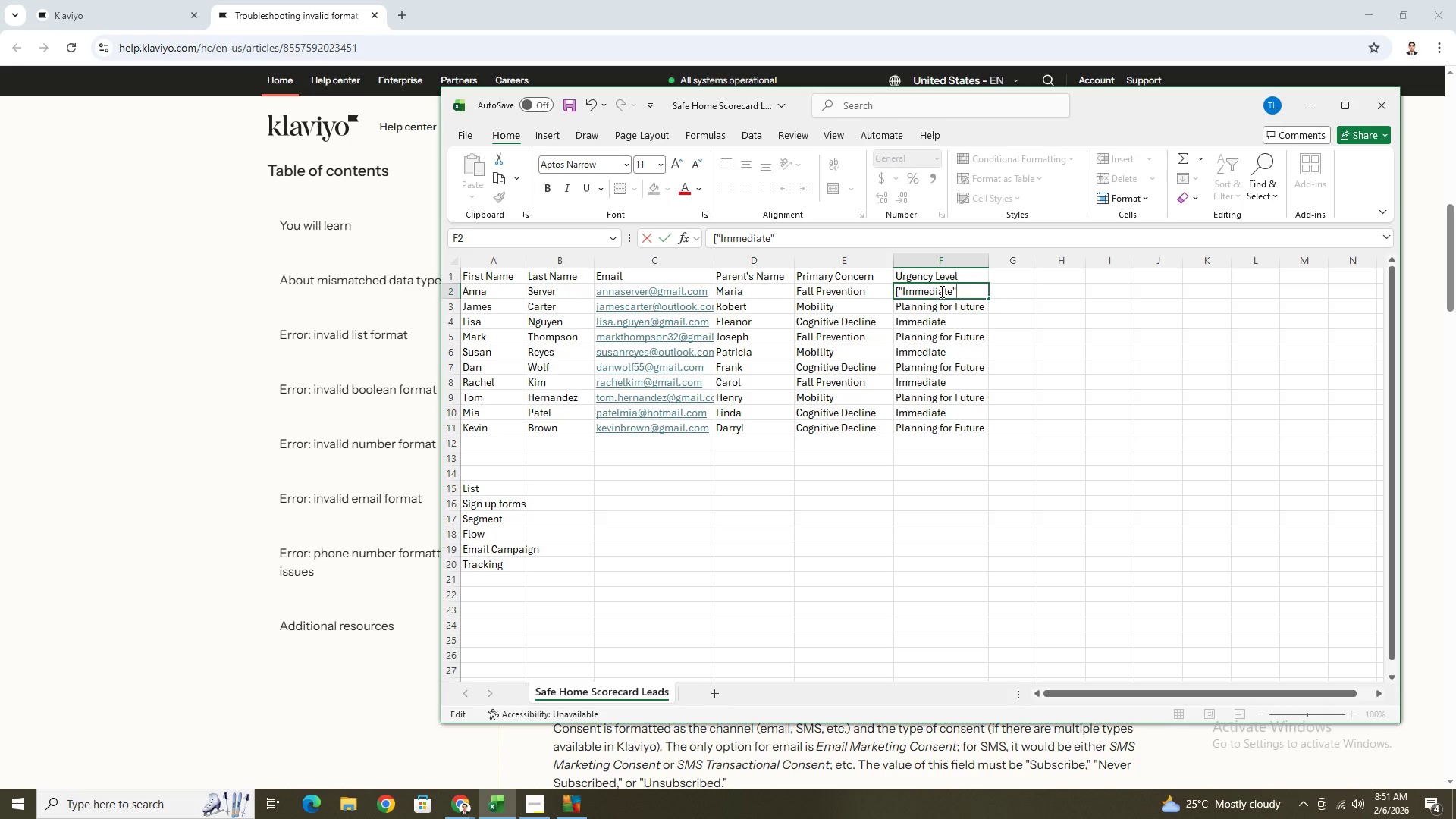 
key(Shift+BracketRight)
 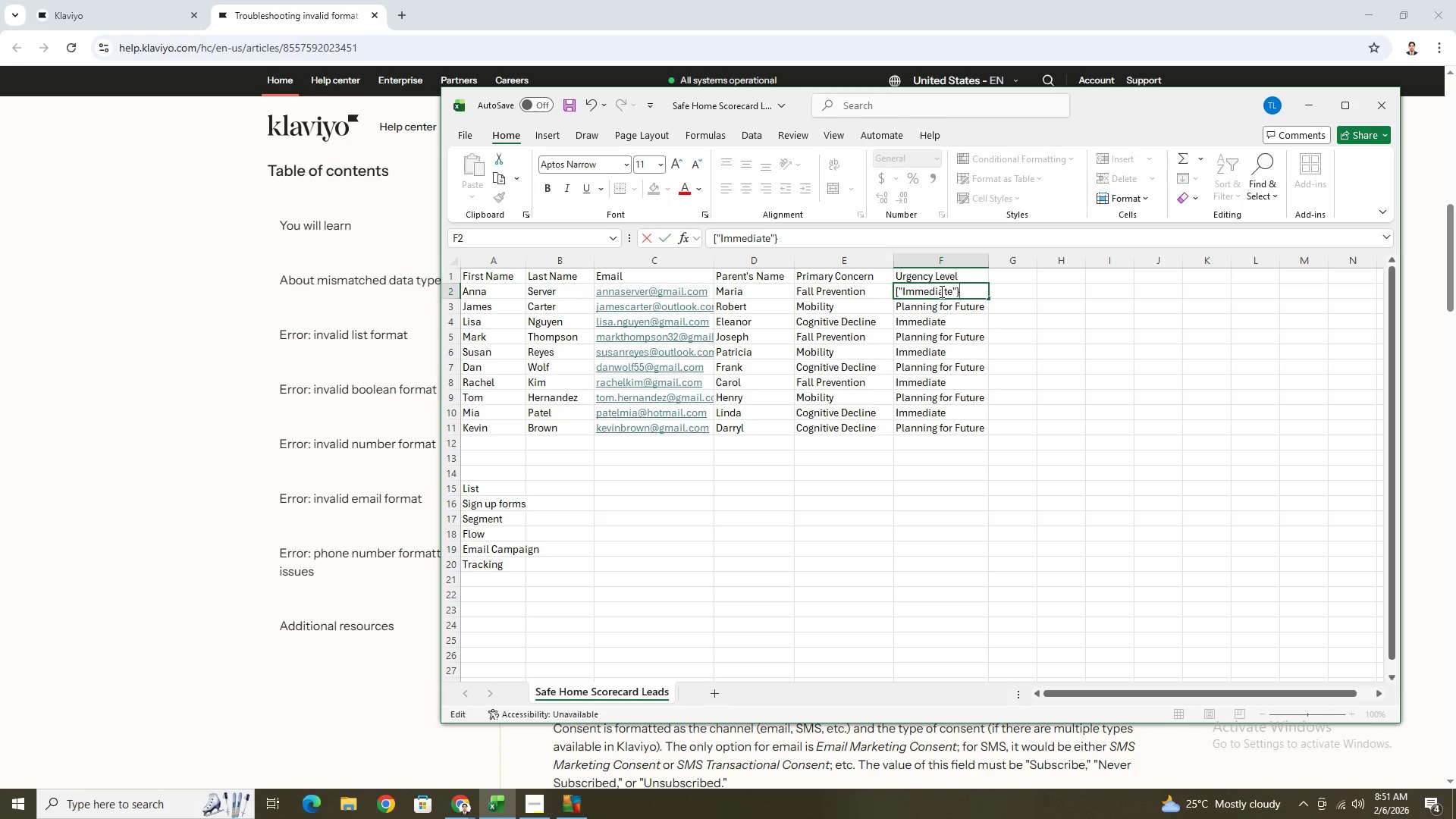 
key(Backspace)
 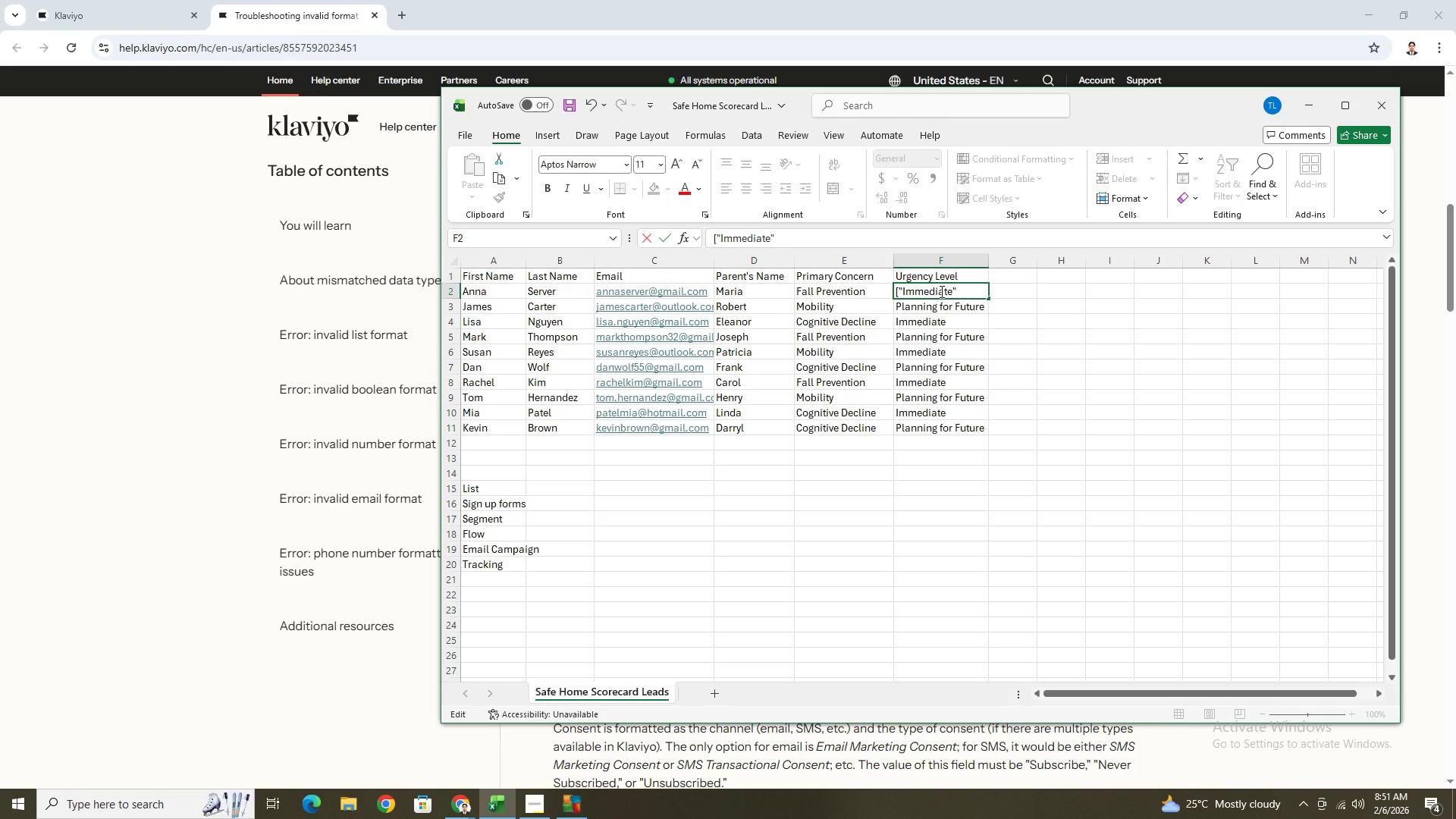 
key(BracketRight)
 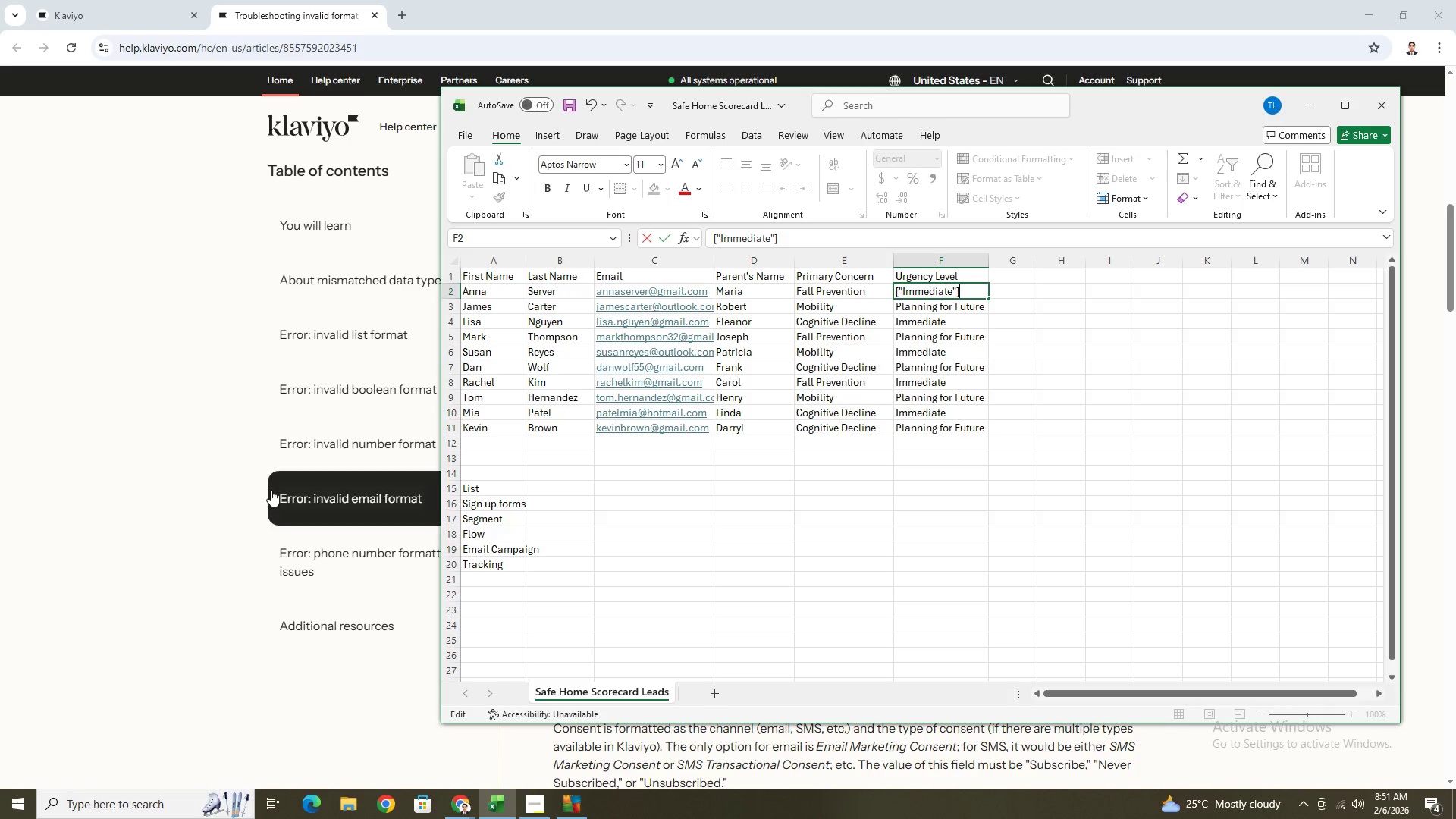 
left_click([127, 428])
 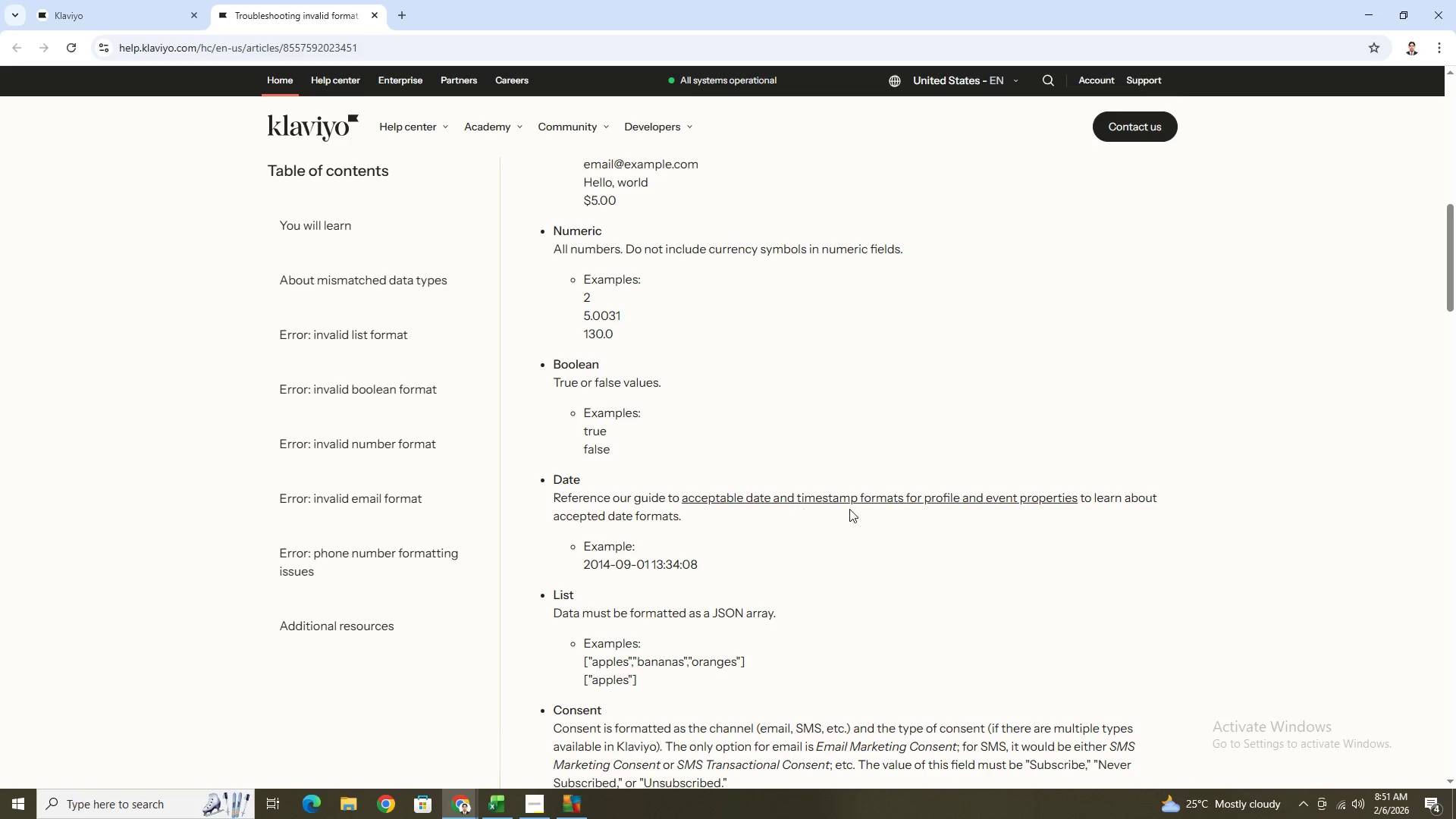 
scroll: coordinate [883, 509], scroll_direction: up, amount: 1.0
 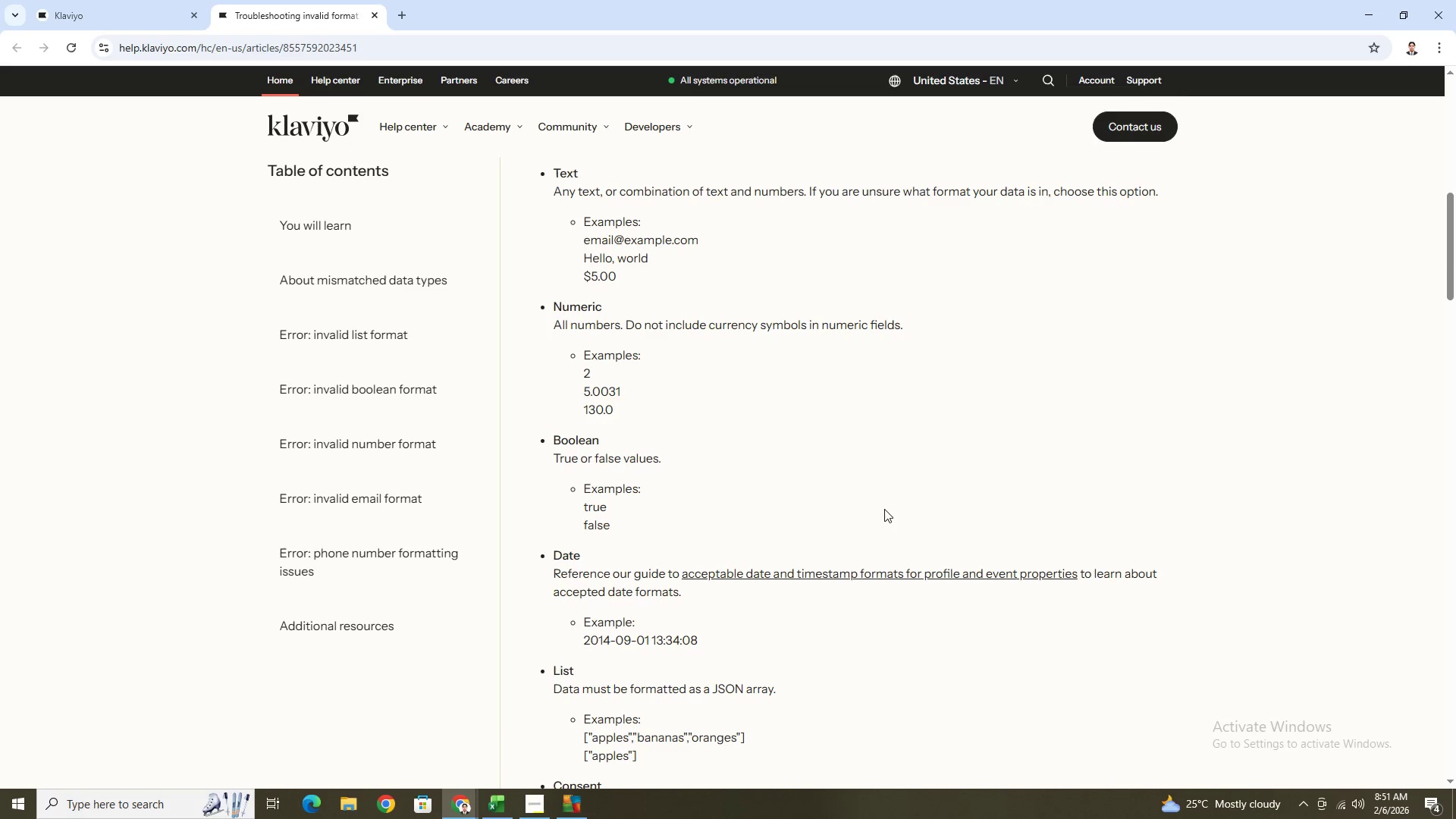 
scroll: coordinate [761, 640], scroll_direction: down, amount: 4.0
 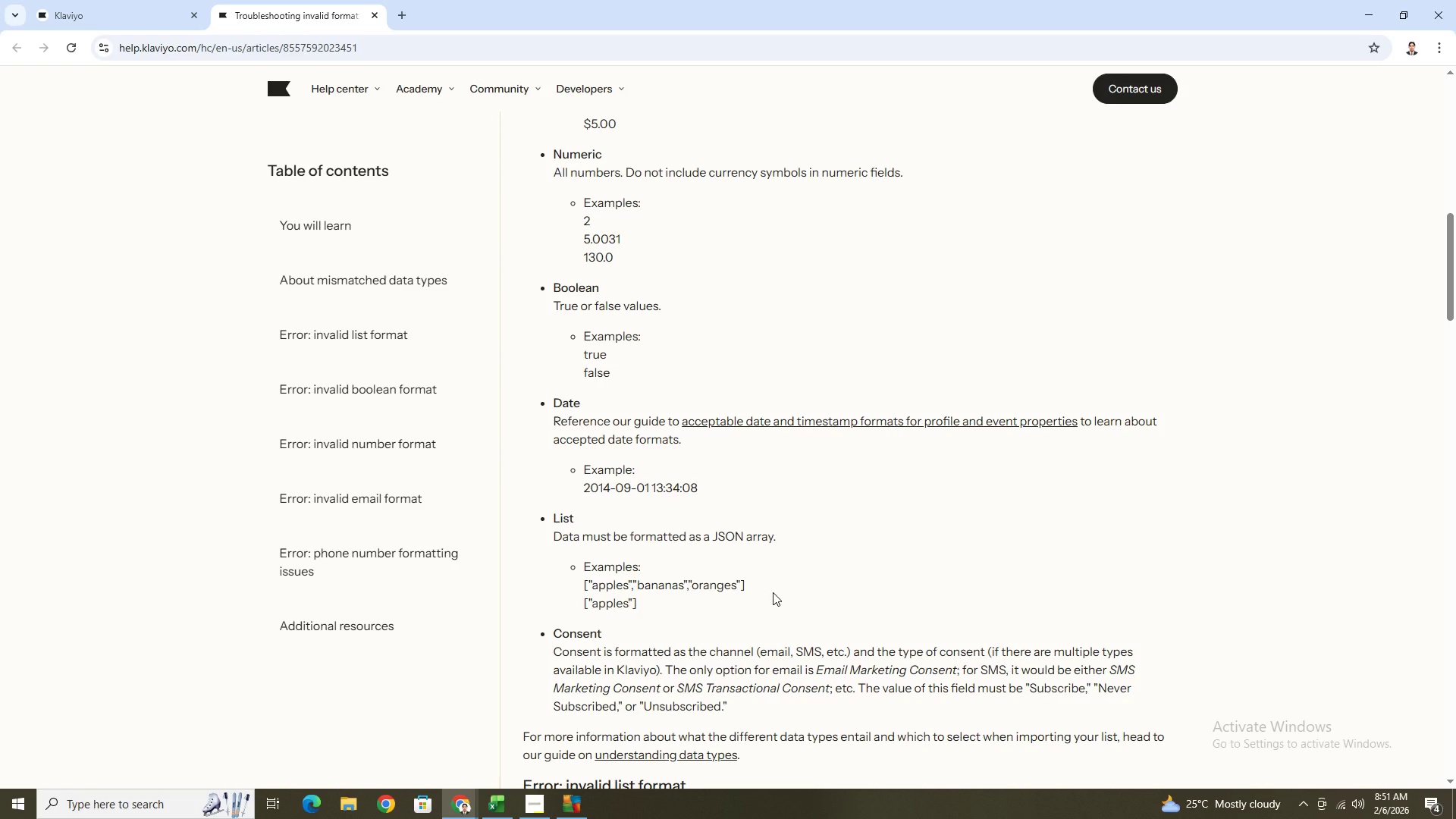 
key(Alt+Tab)
 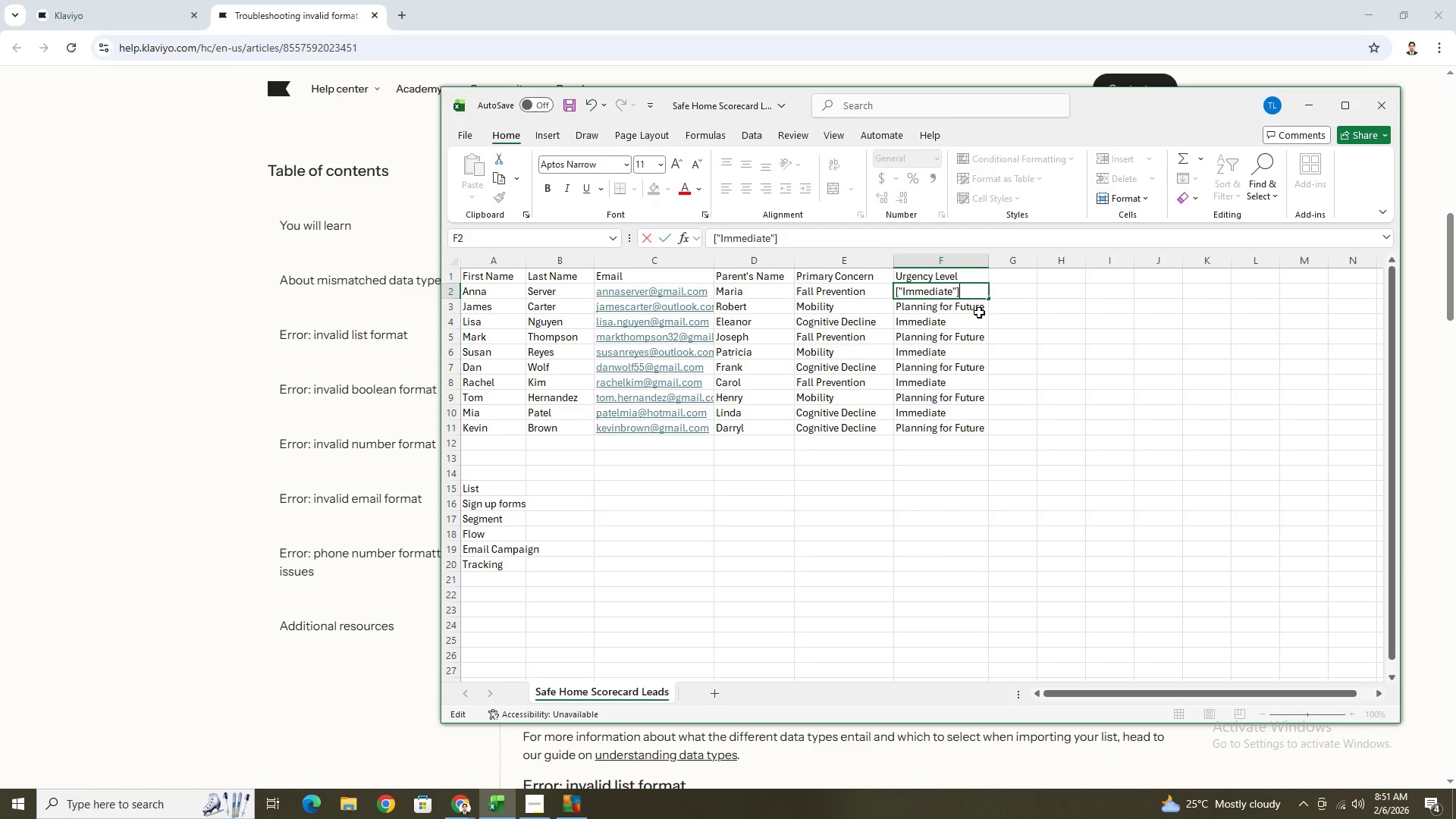 
left_click([923, 312])
 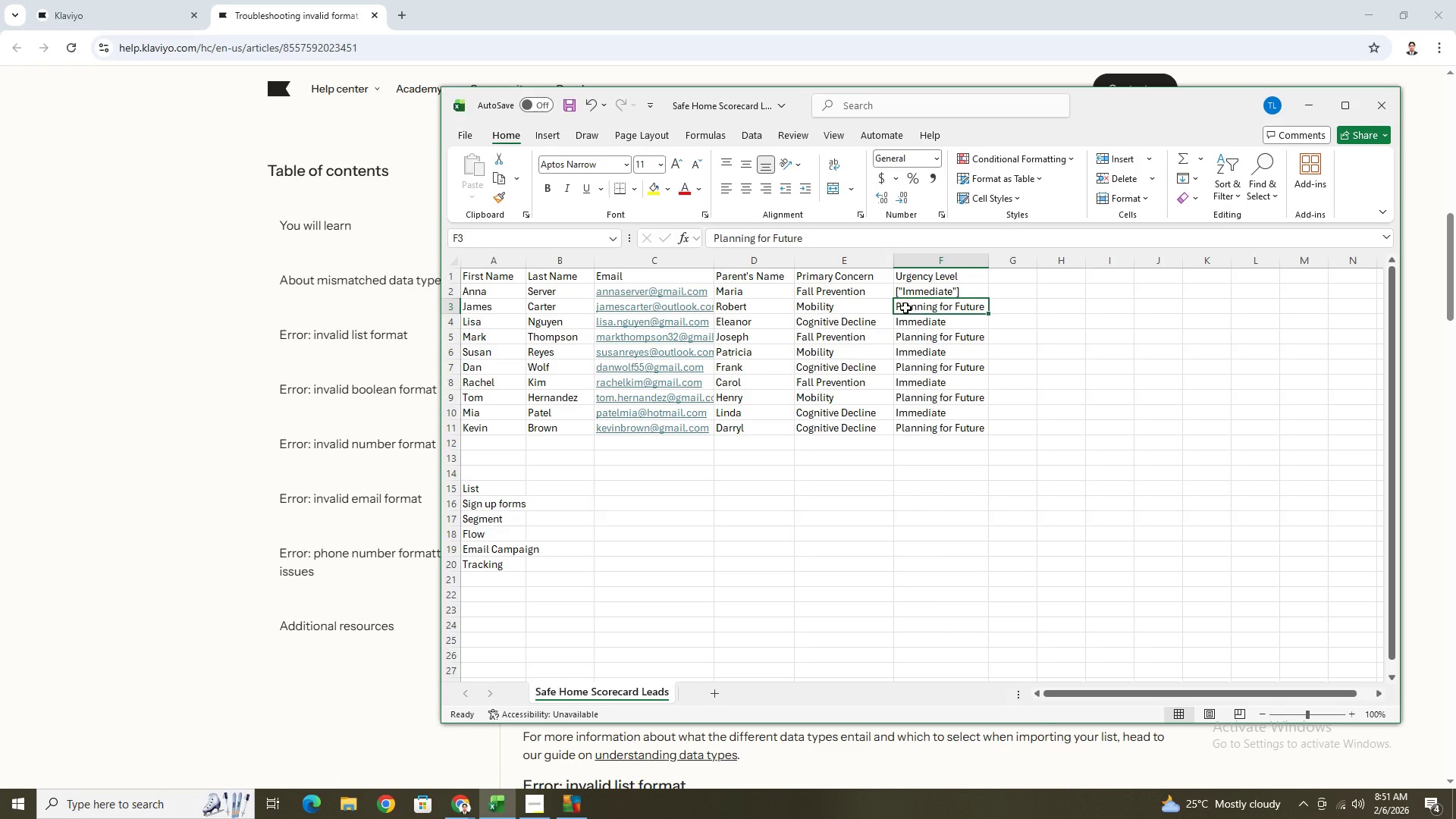 
double_click([904, 307])
 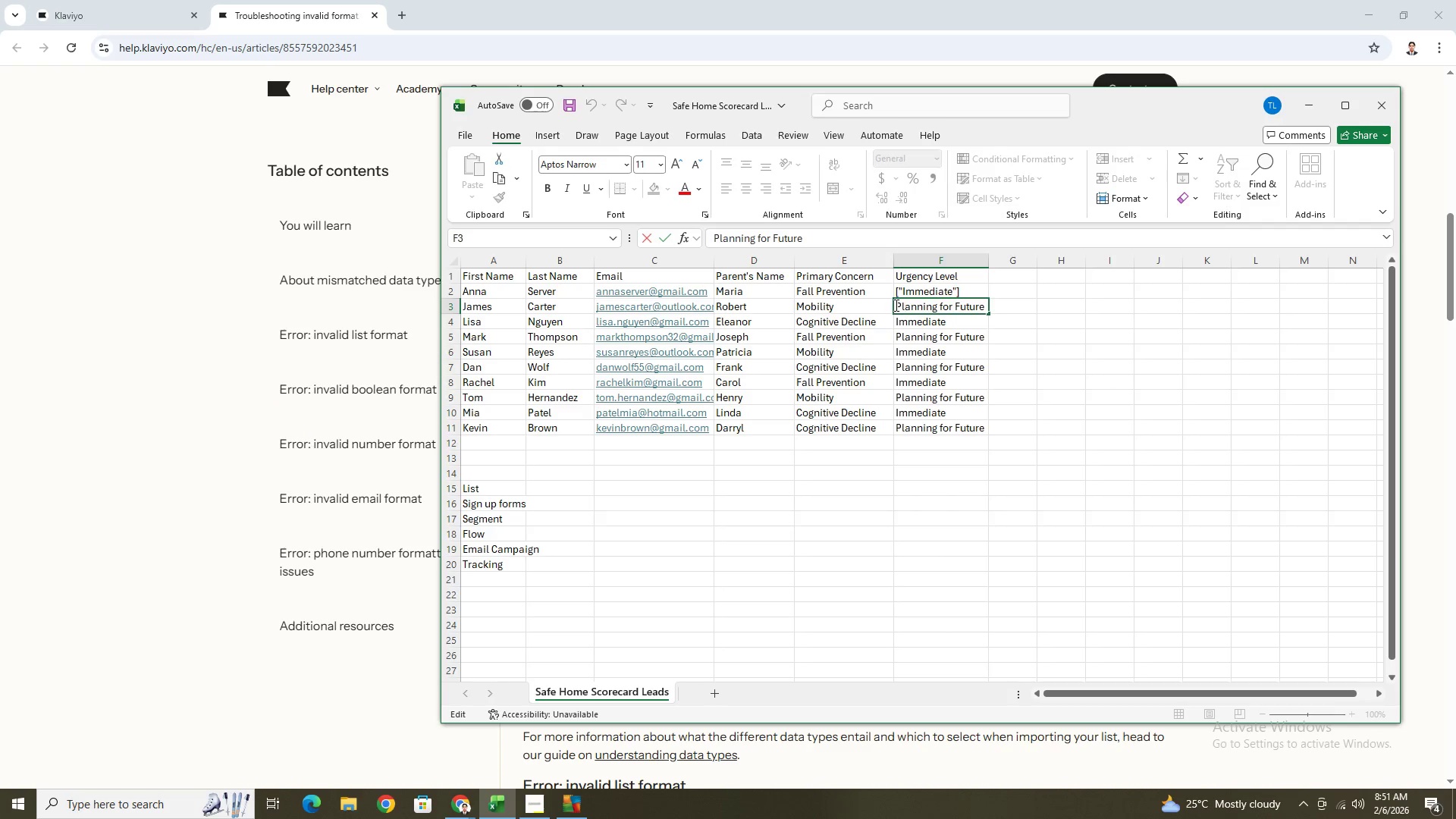 
left_click([894, 304])
 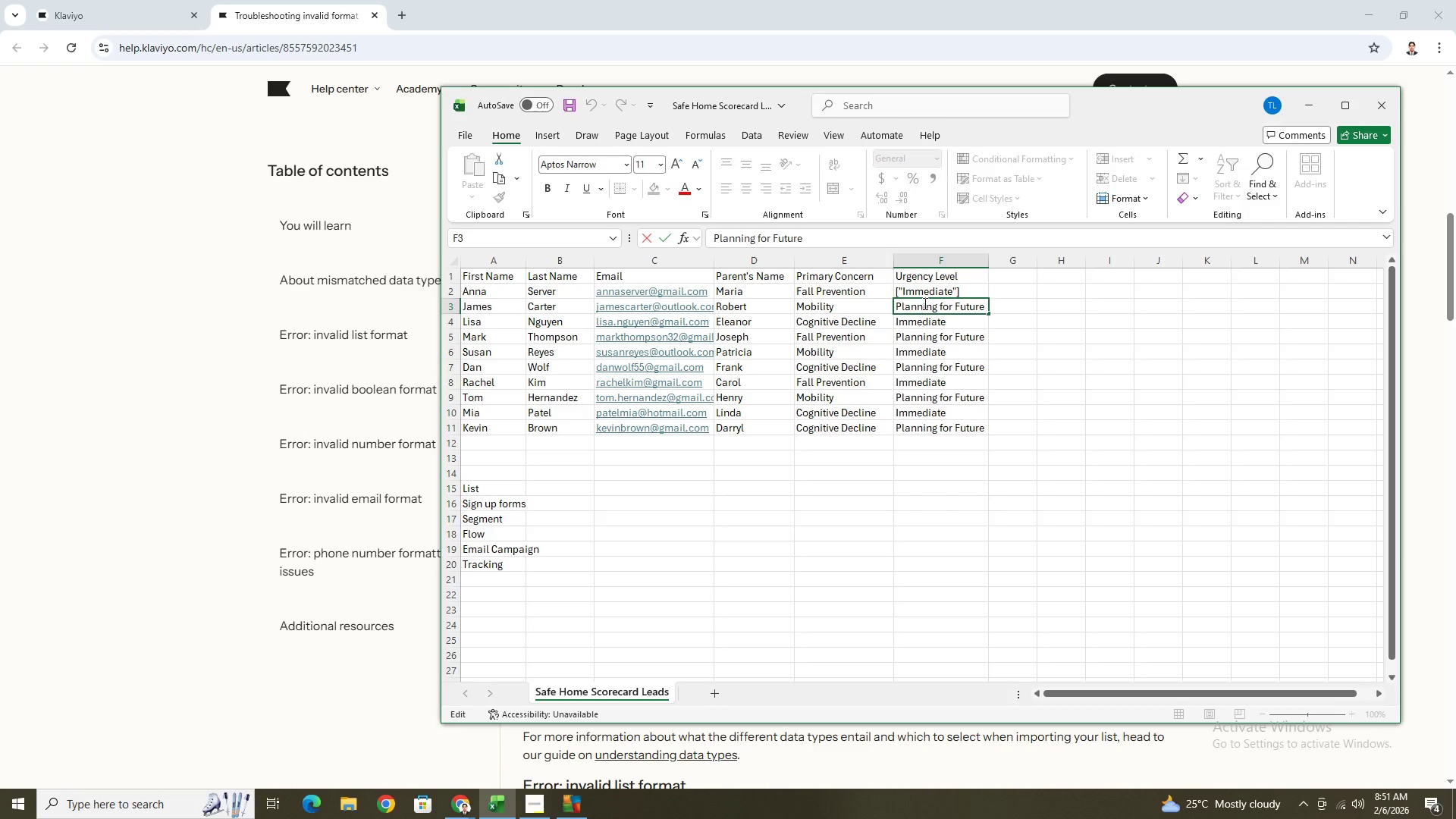 
key(Shift+BracketLeft)
 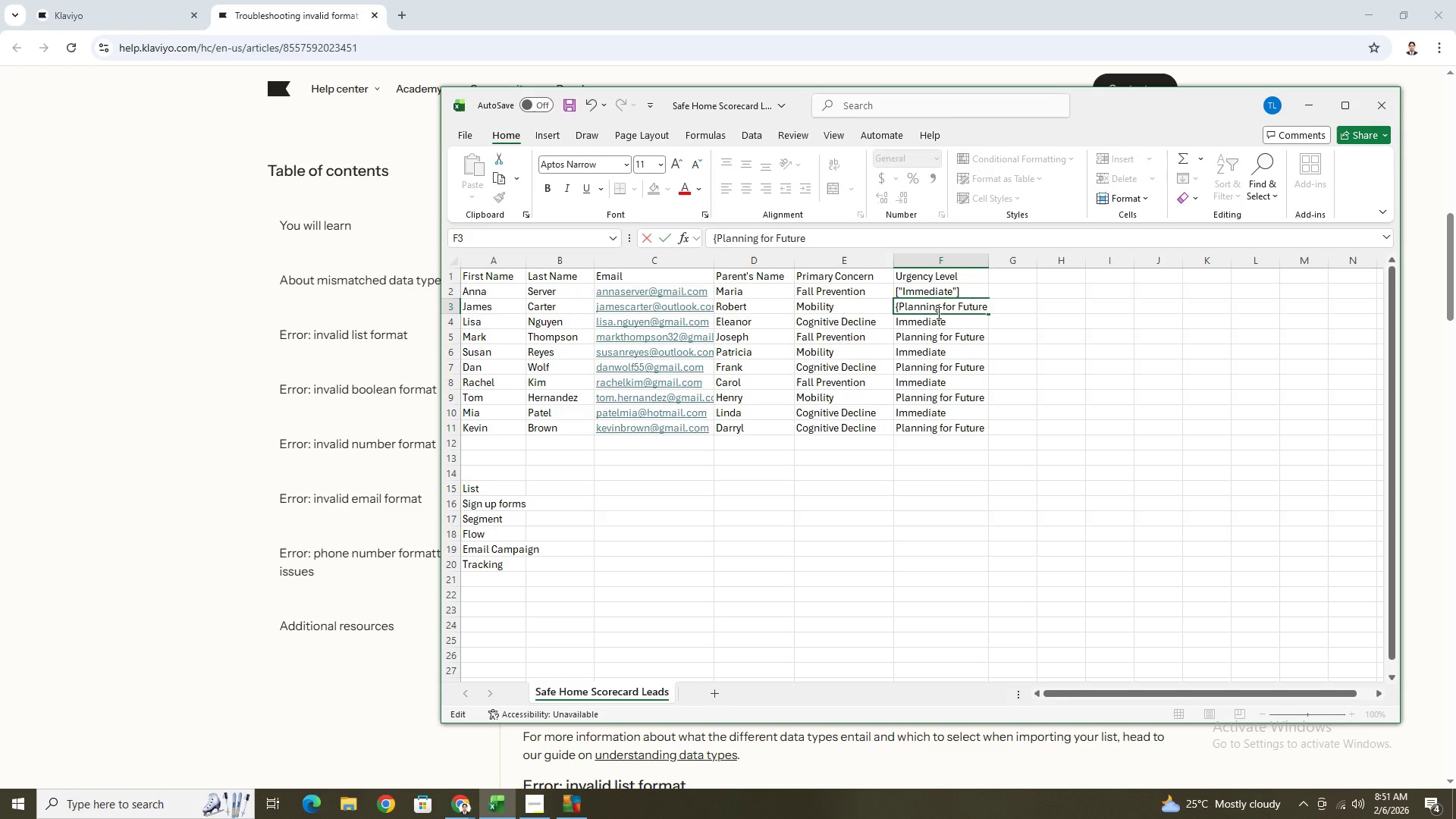 
key(Backspace)
 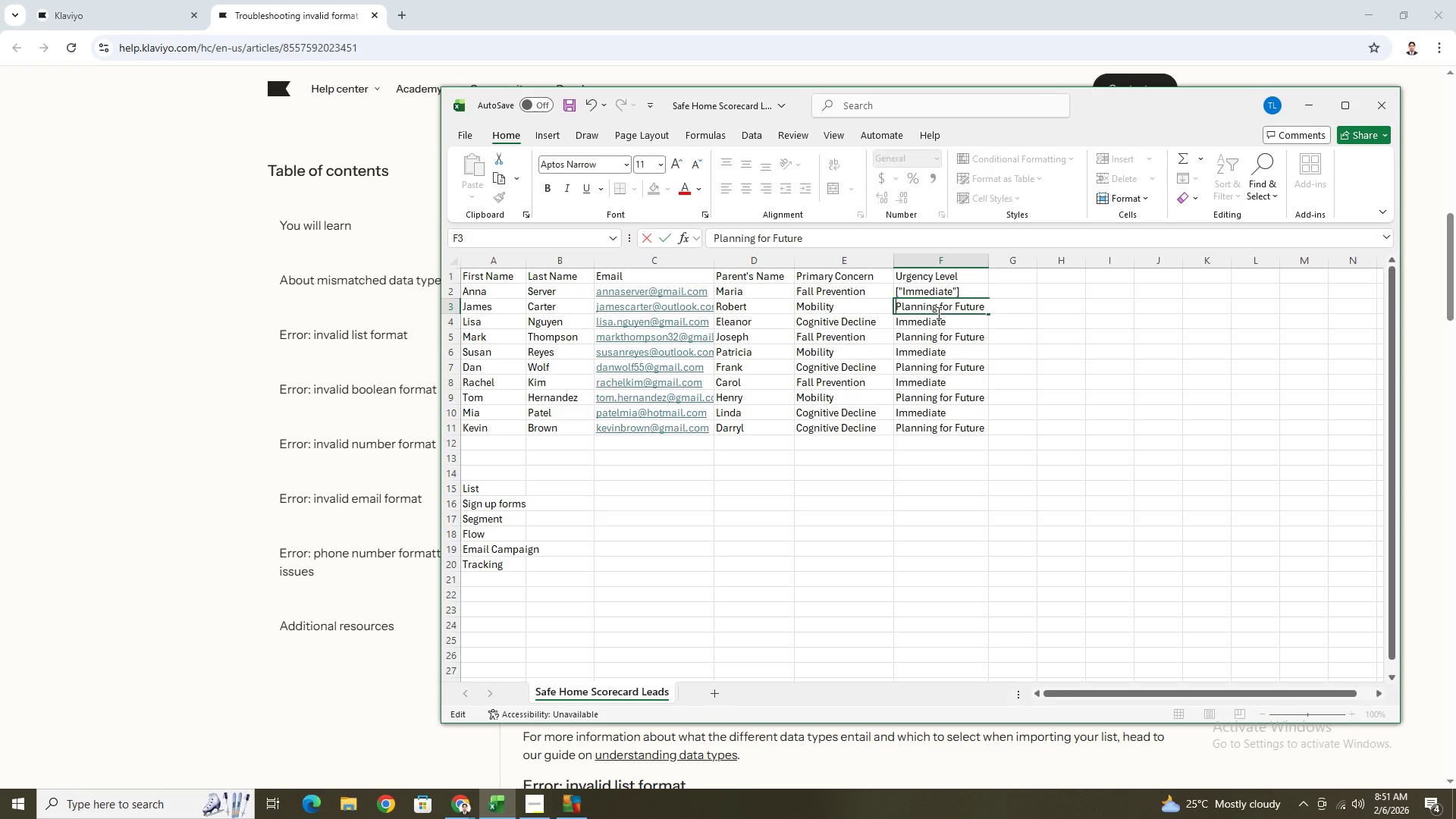 
key(BracketLeft)
 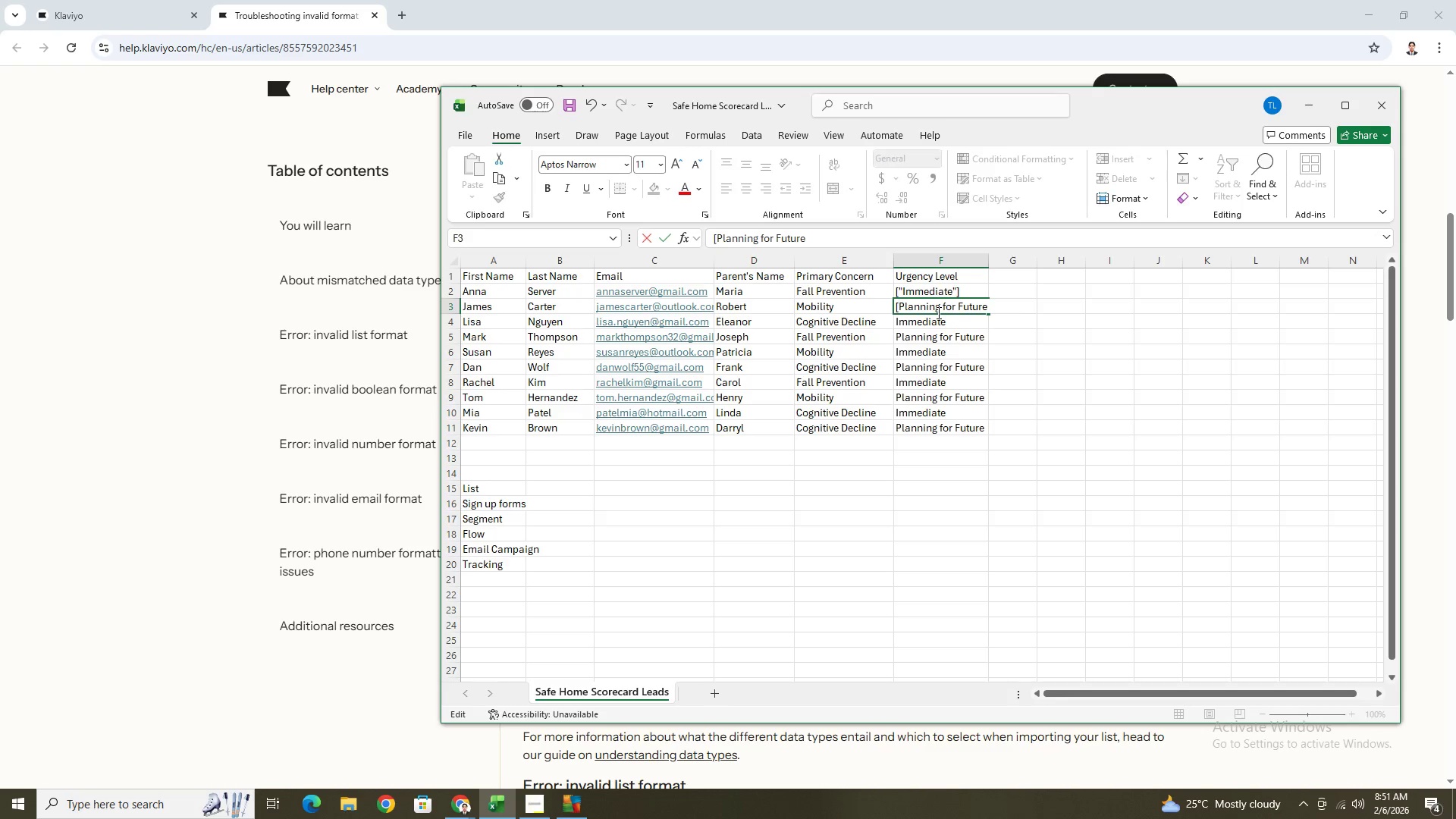 
key(Shift+ShiftRight)
 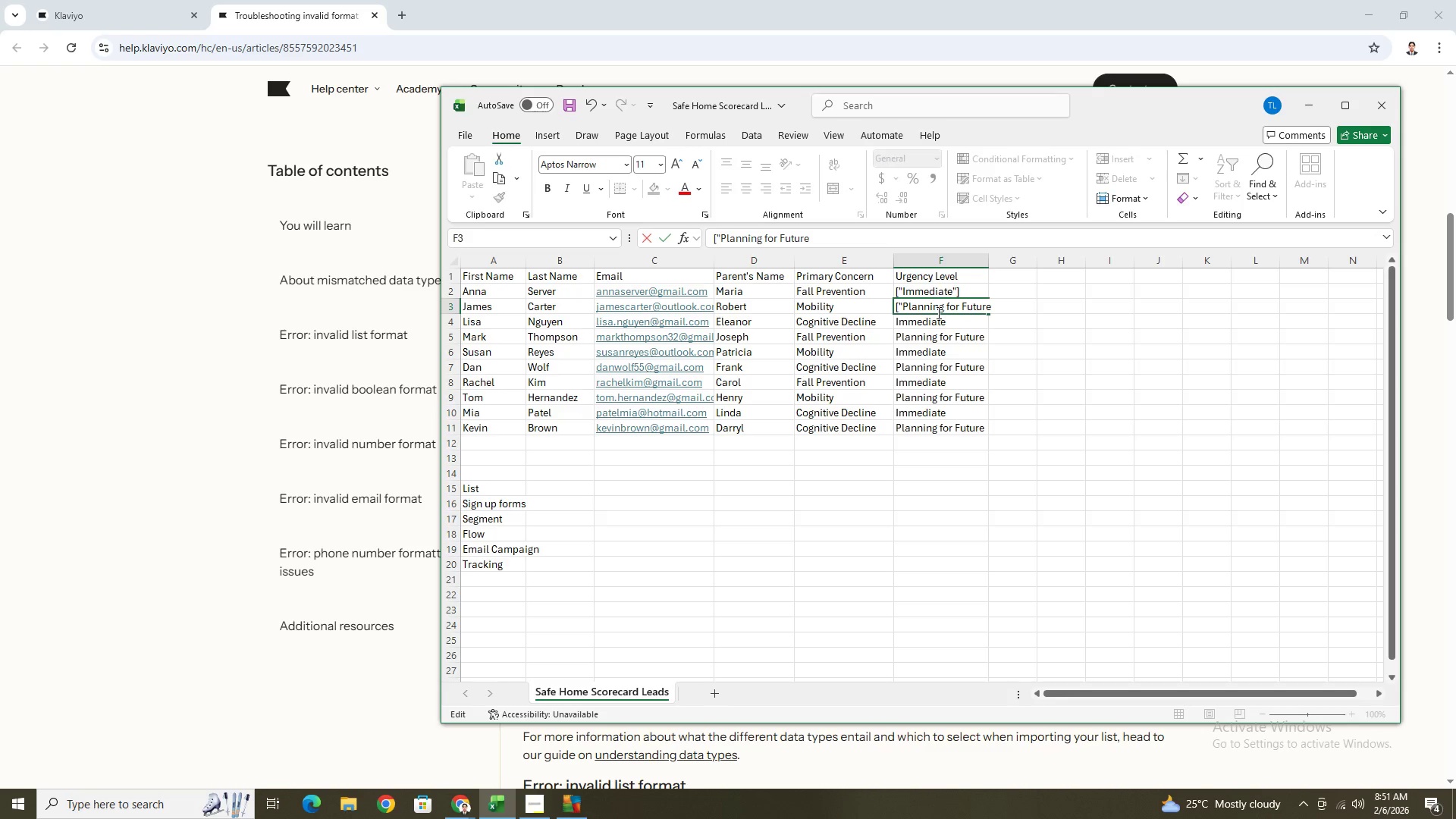 
key(Shift+Quote)
 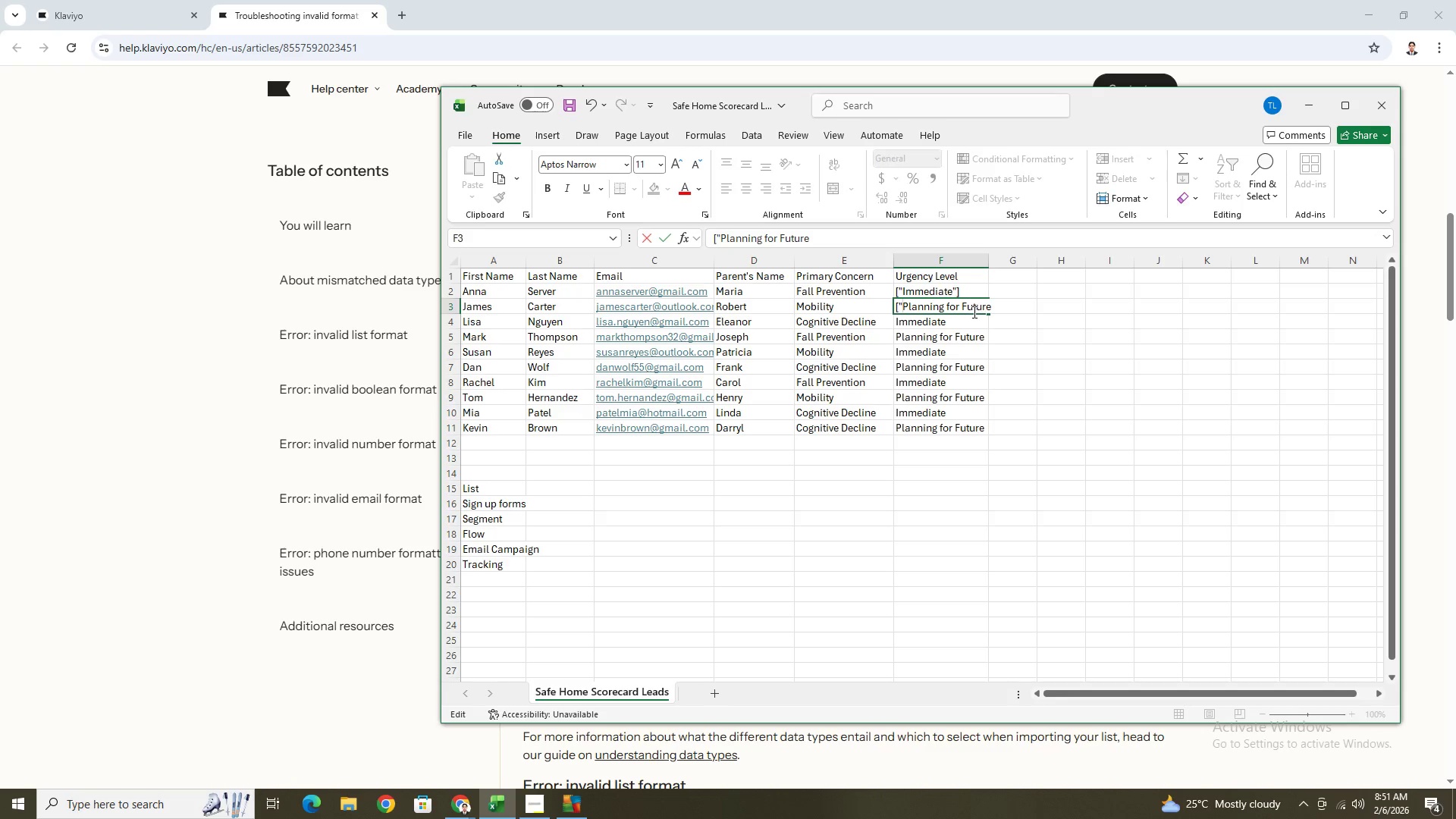 
left_click([982, 307])
 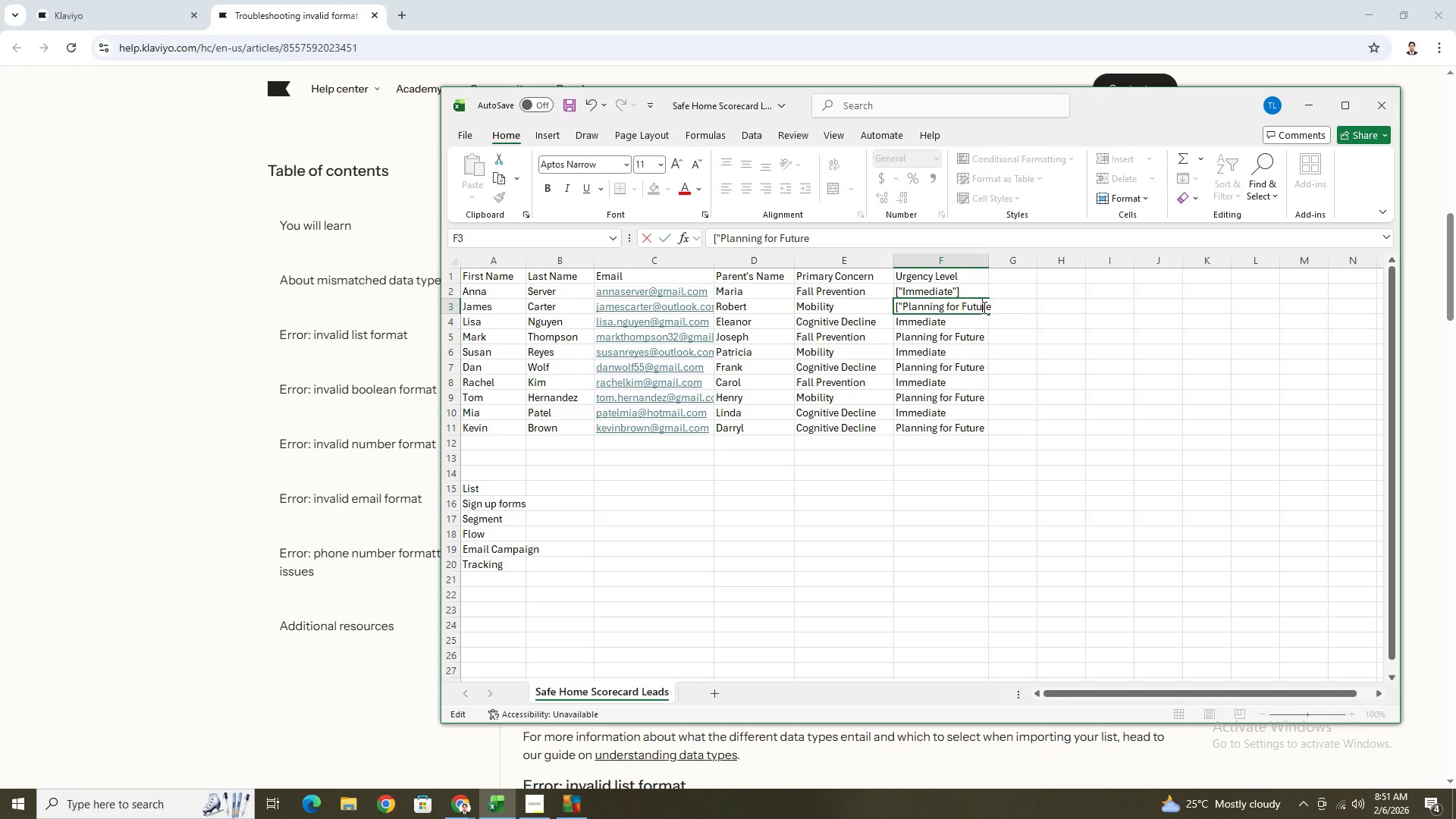 
key(ArrowRight)
 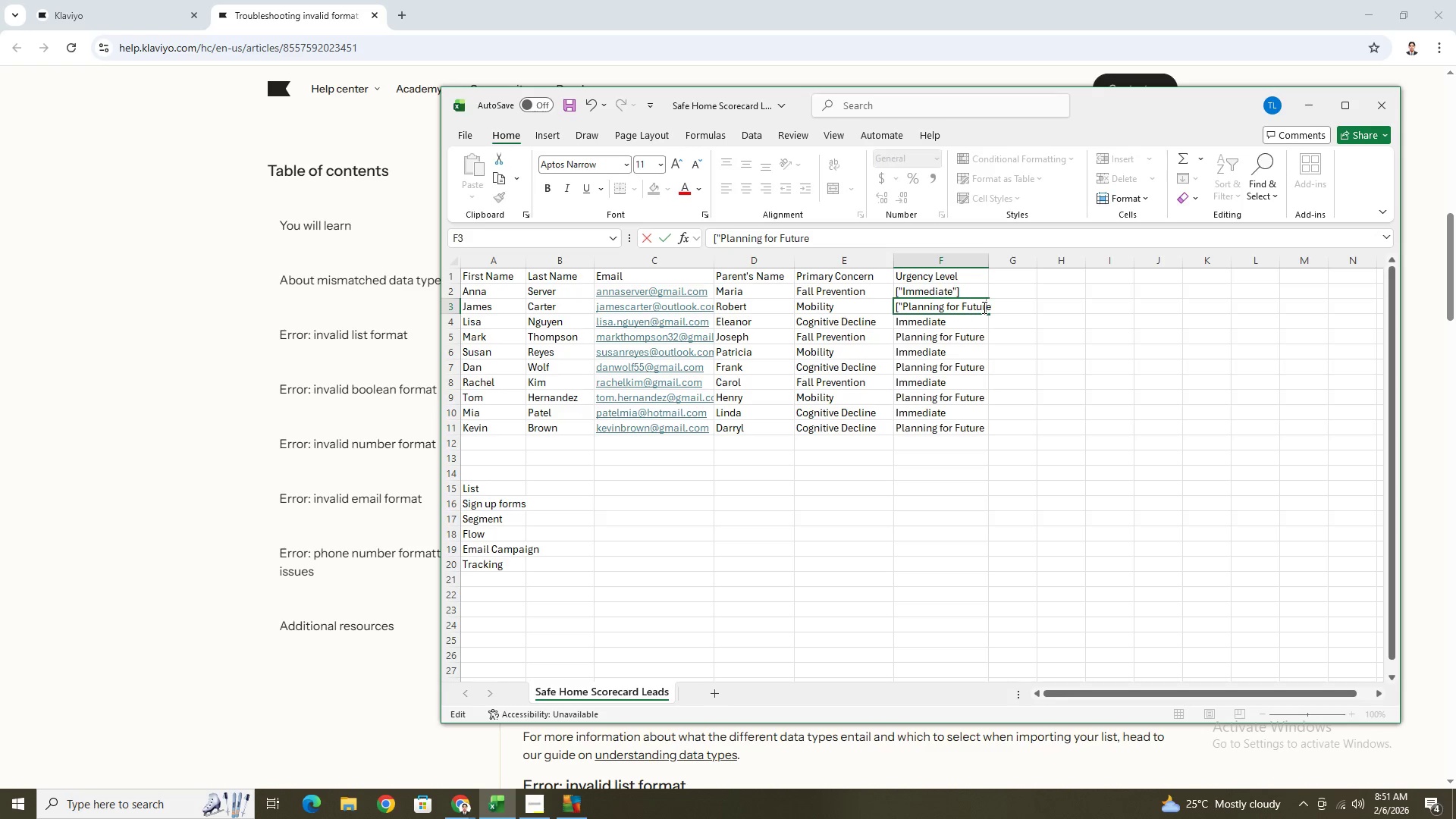 
key(ArrowRight)
 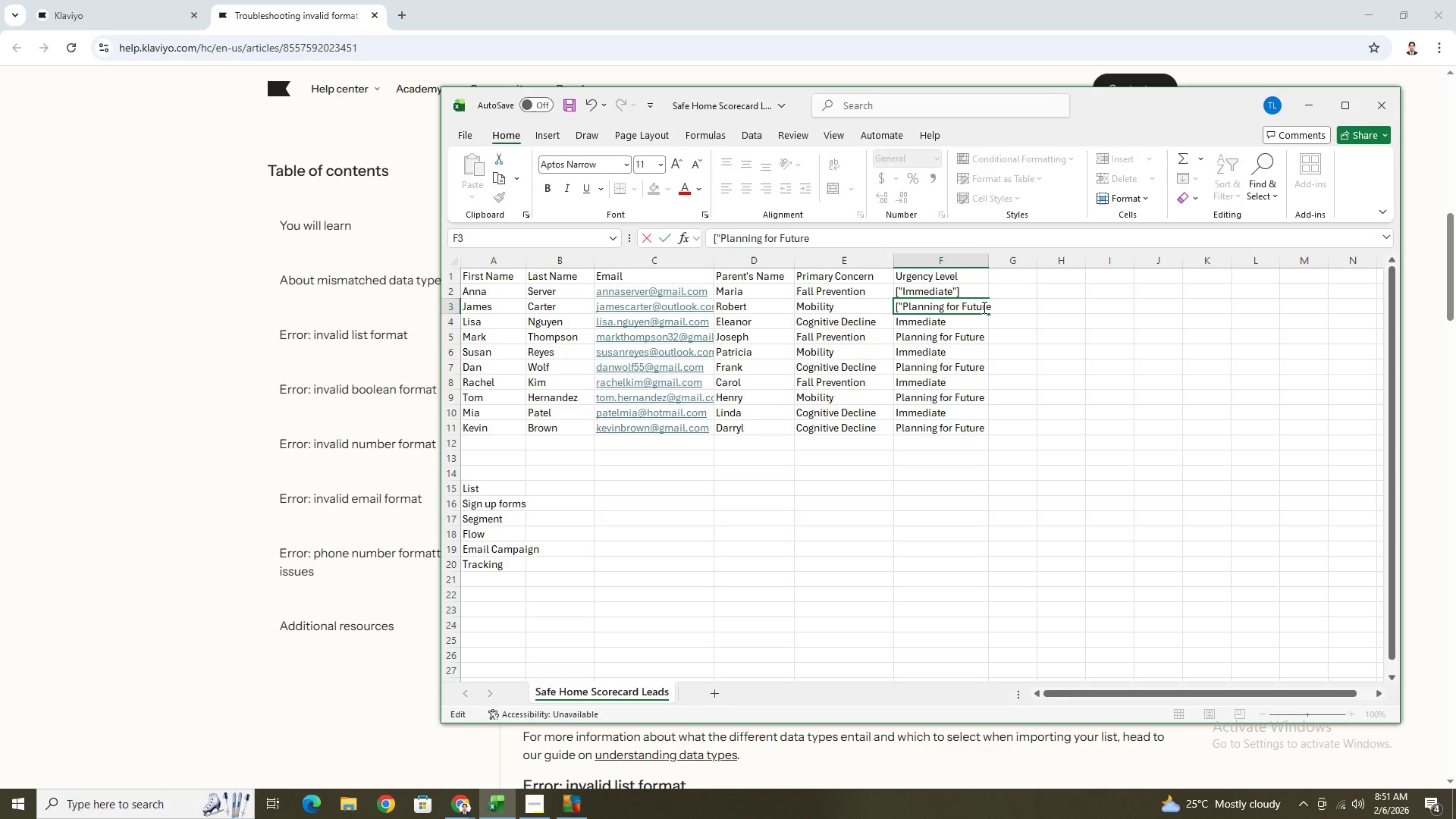 
key(ArrowRight)
 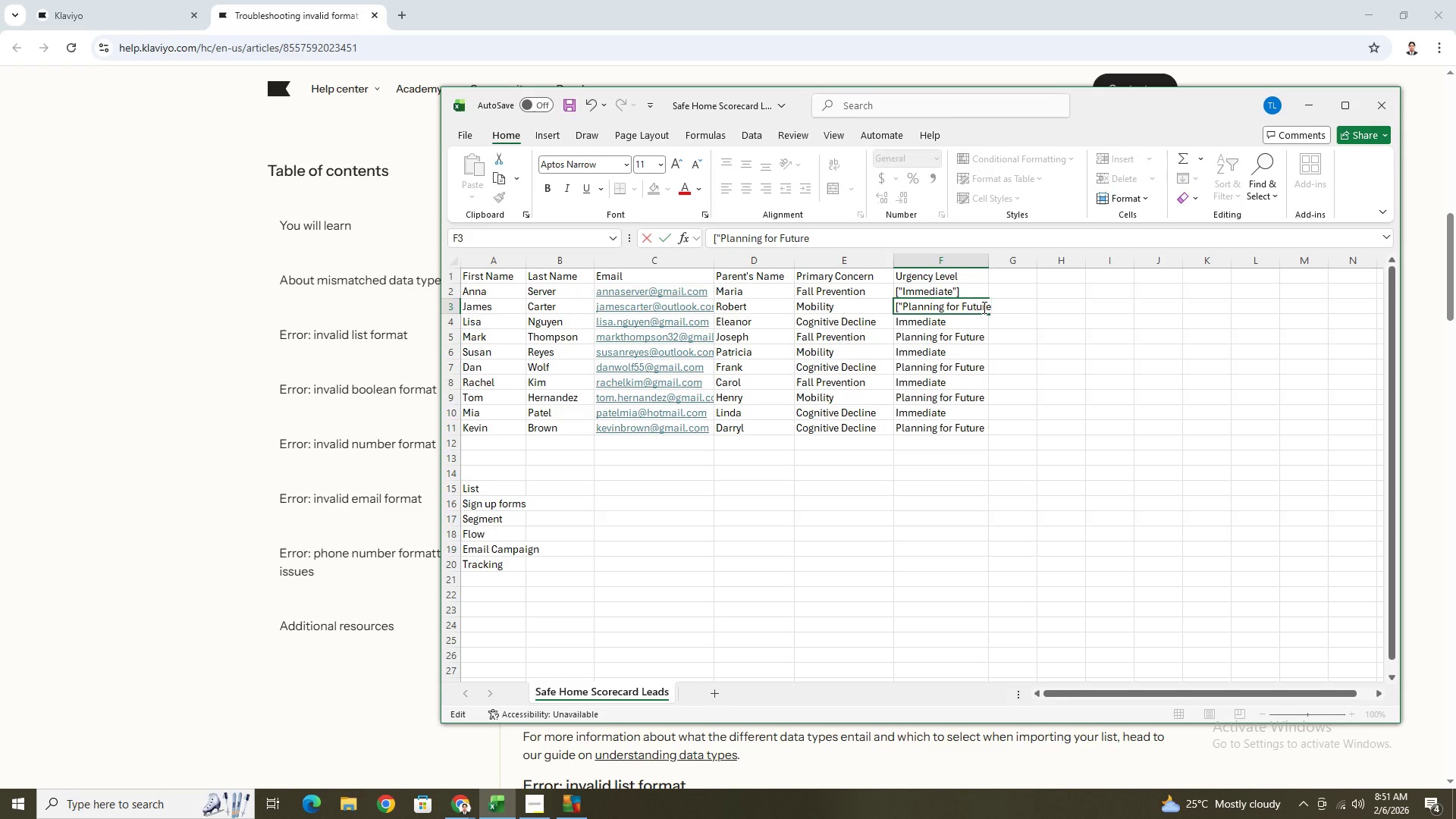 
key(ArrowRight)
 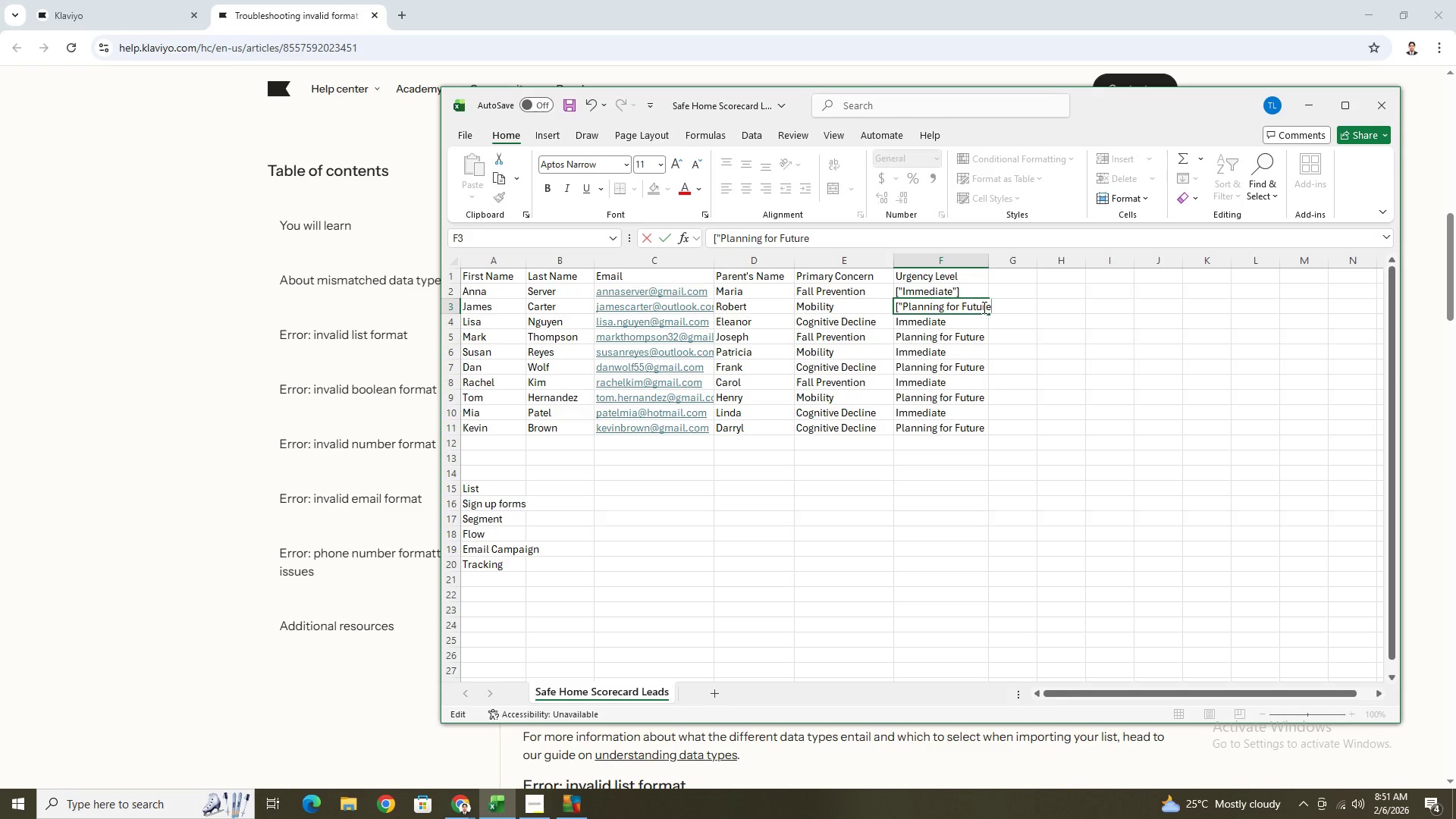 
key(ArrowRight)
 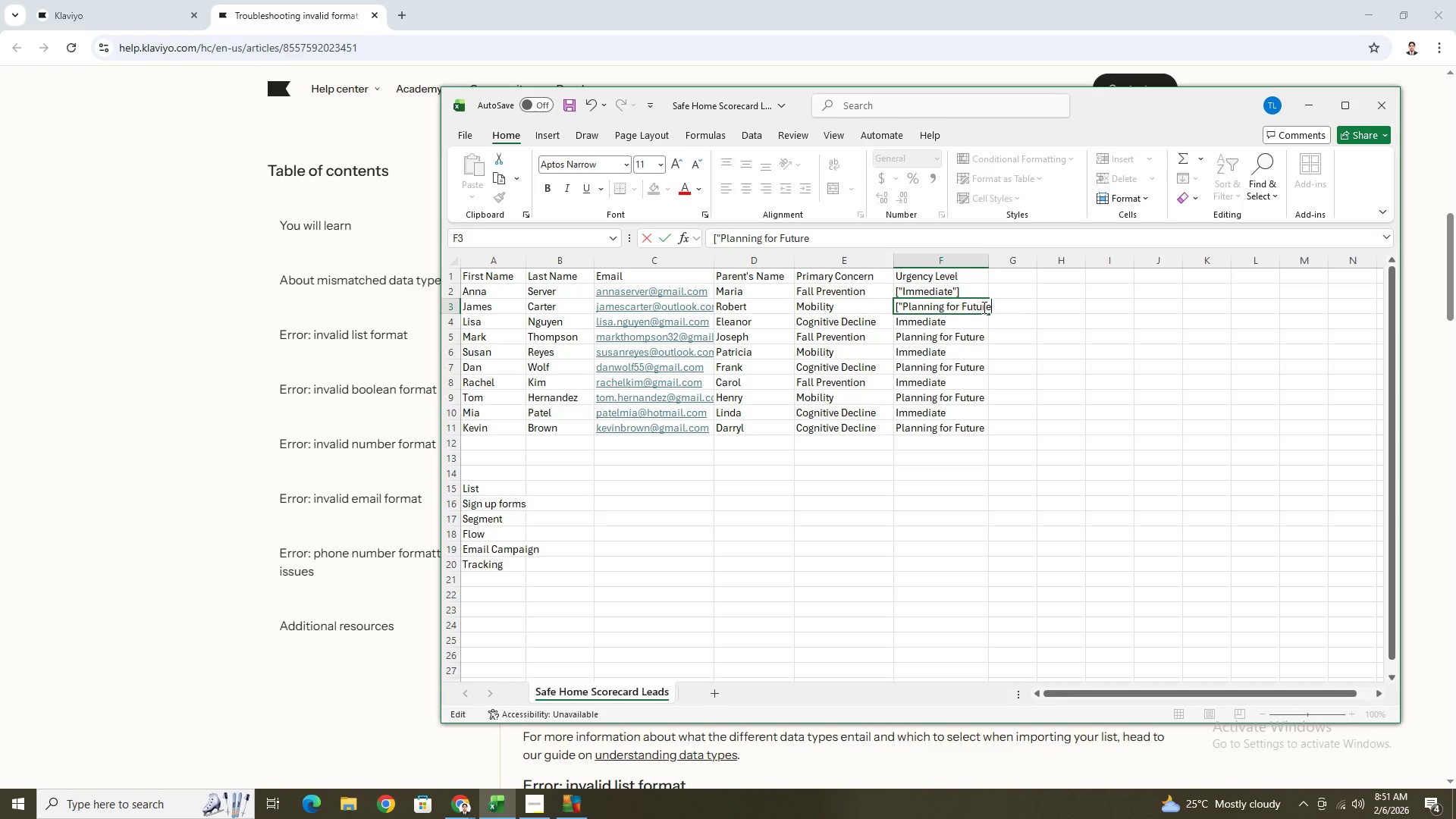 
key(ArrowRight)
 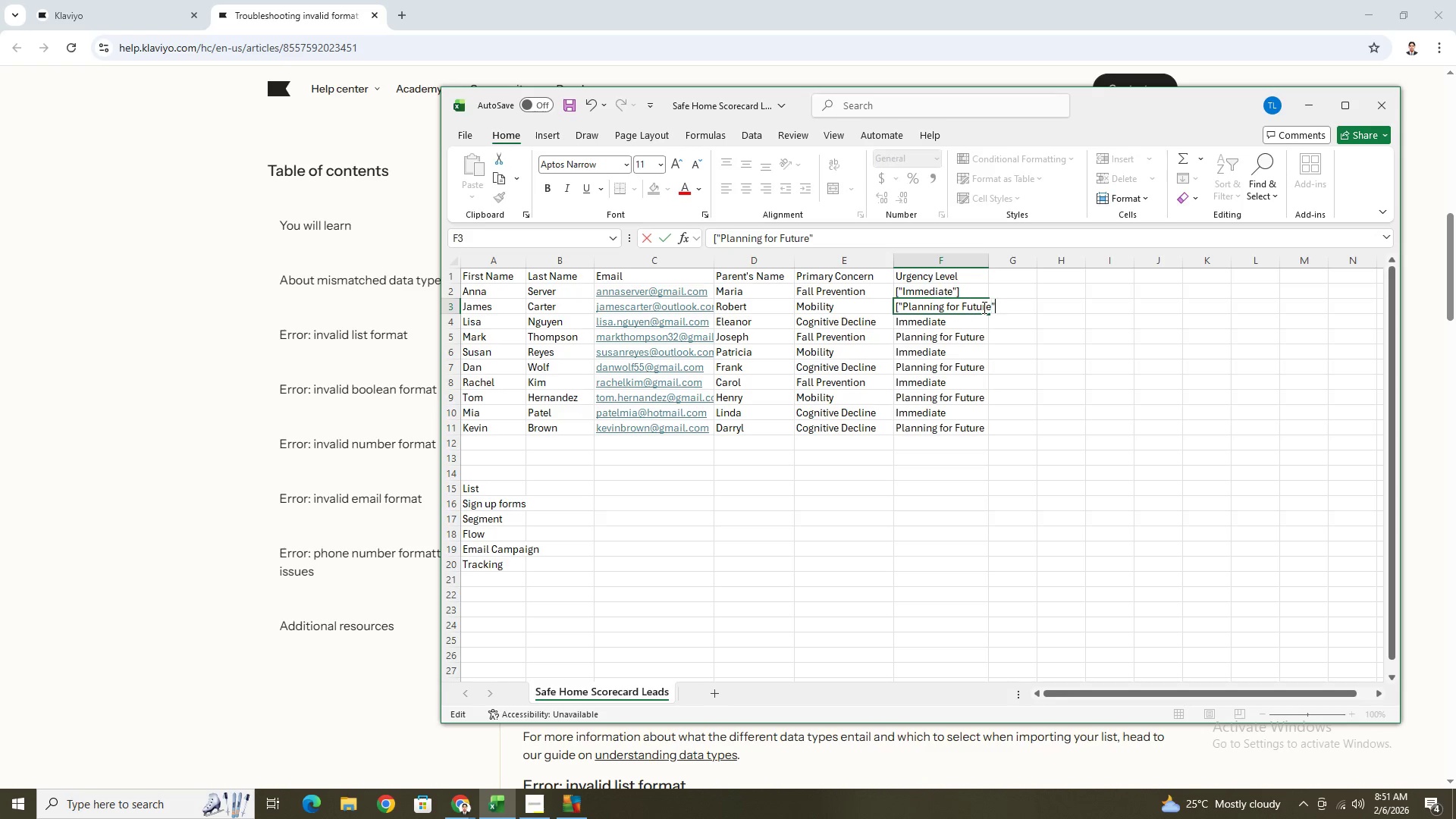 
key(Shift+ShiftRight)
 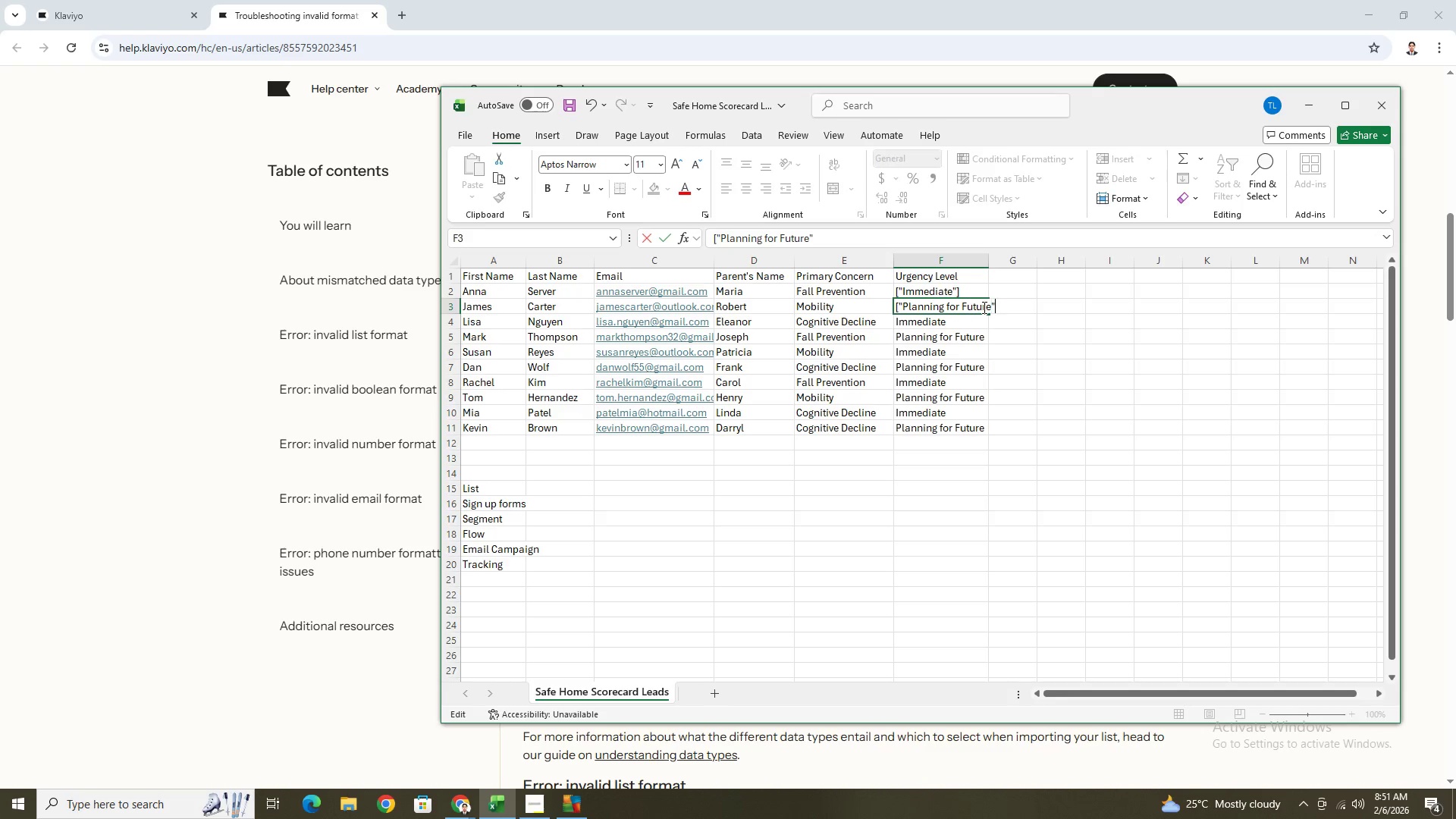 
key(Shift+Quote)
 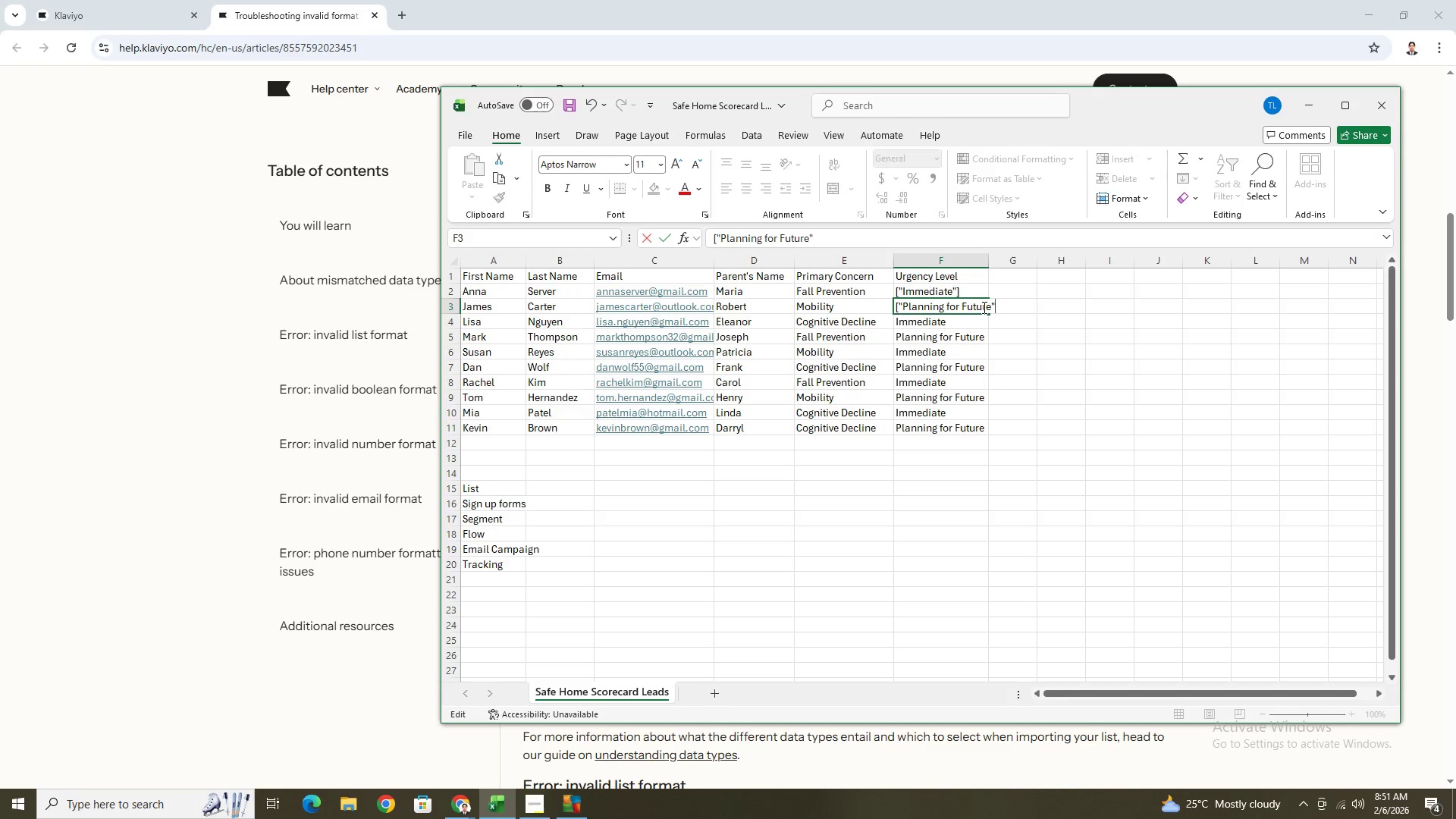 
key(BracketRight)
 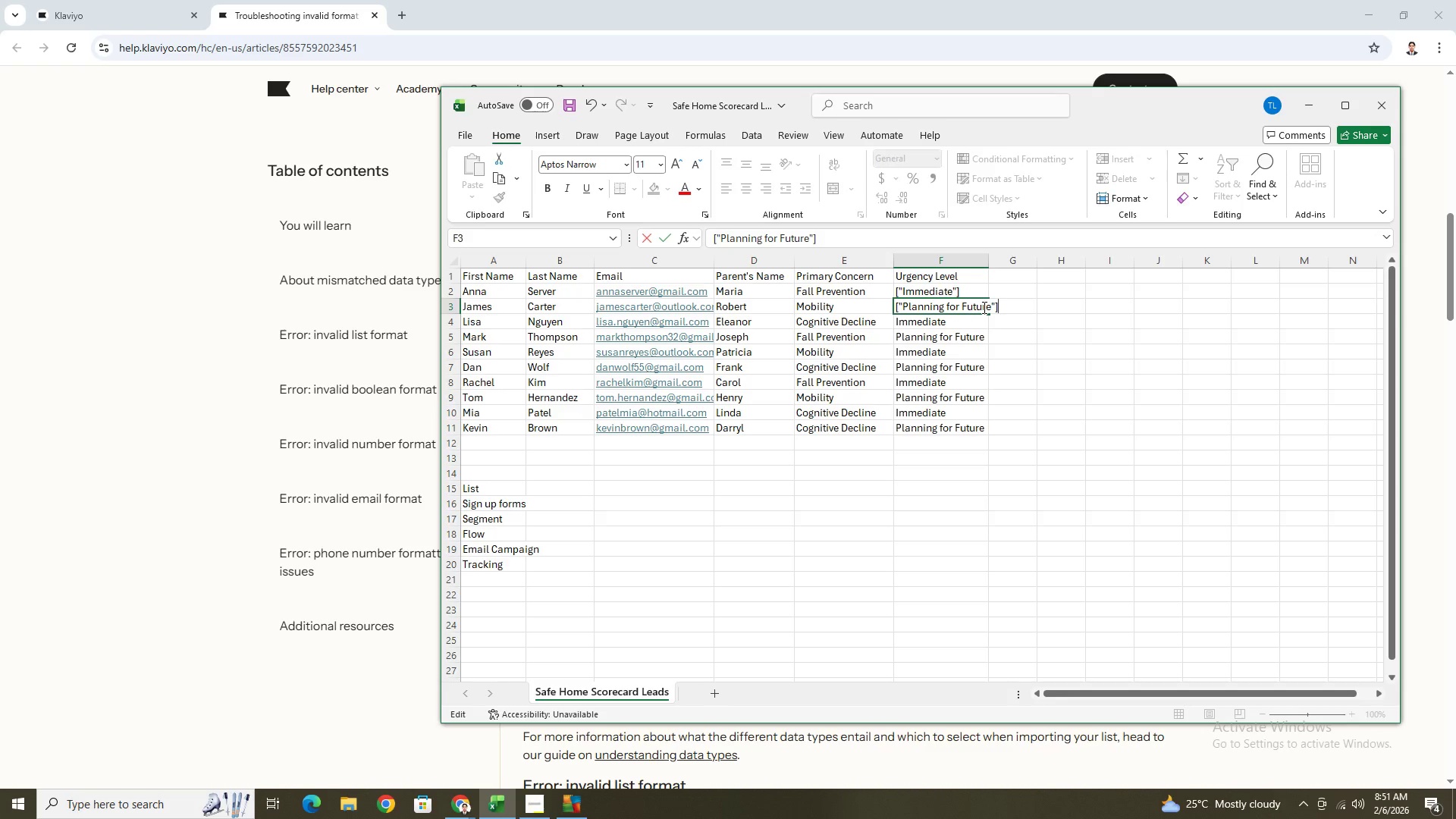 
left_click([983, 329])
 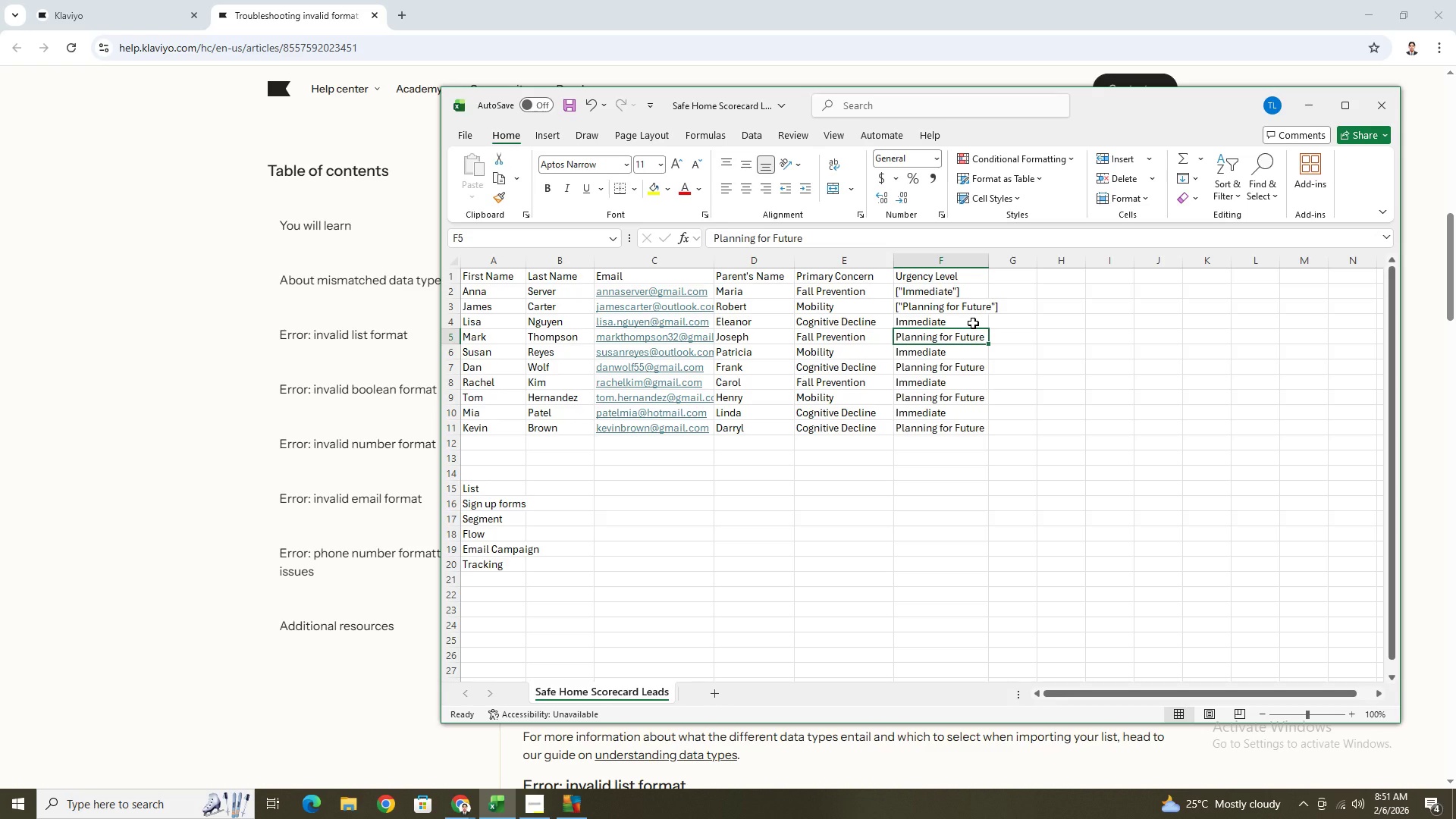 
double_click([973, 323])
 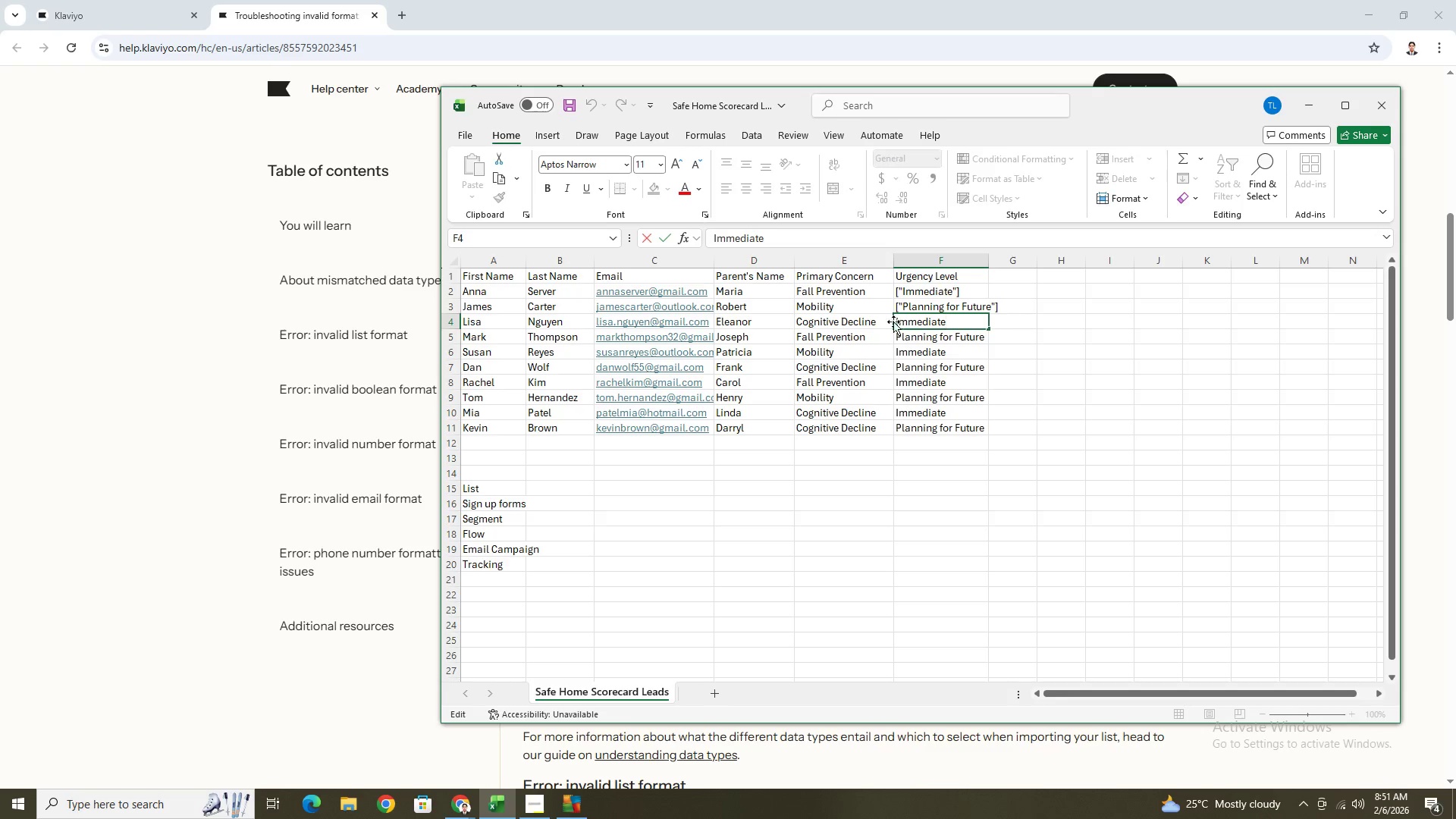 
left_click([895, 322])
 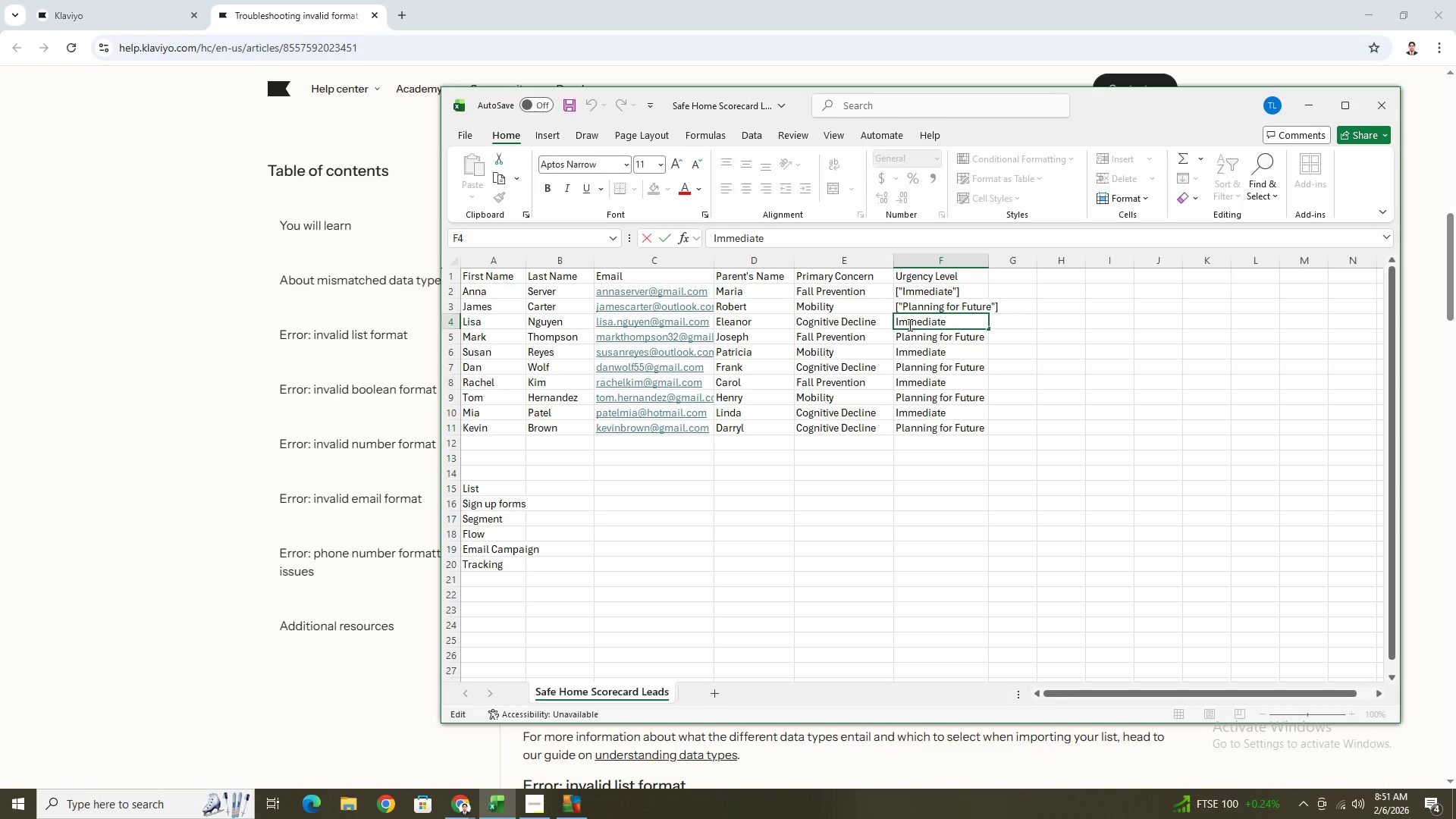 
key(BracketLeft)
 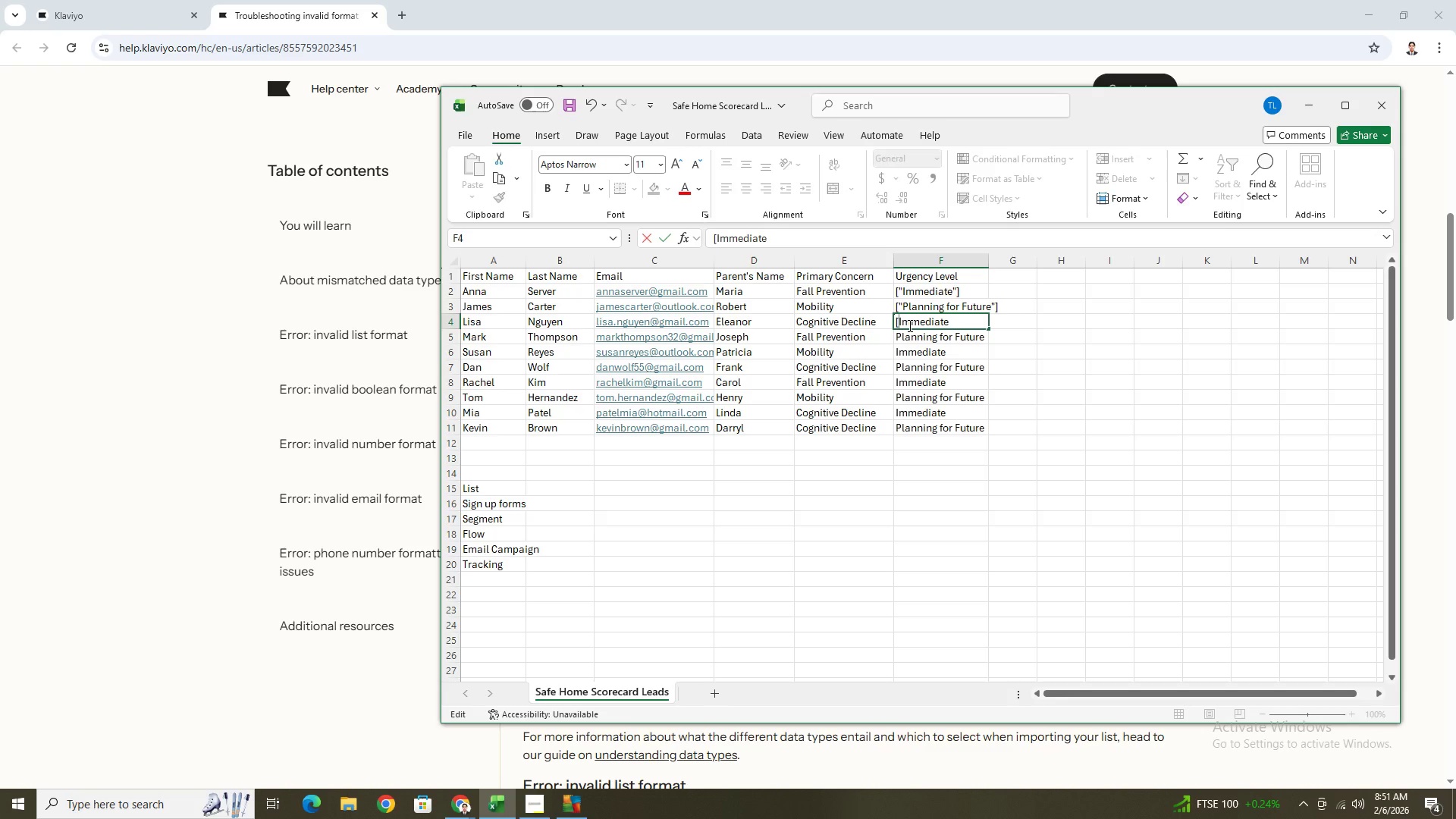 
key(Shift+ShiftRight)
 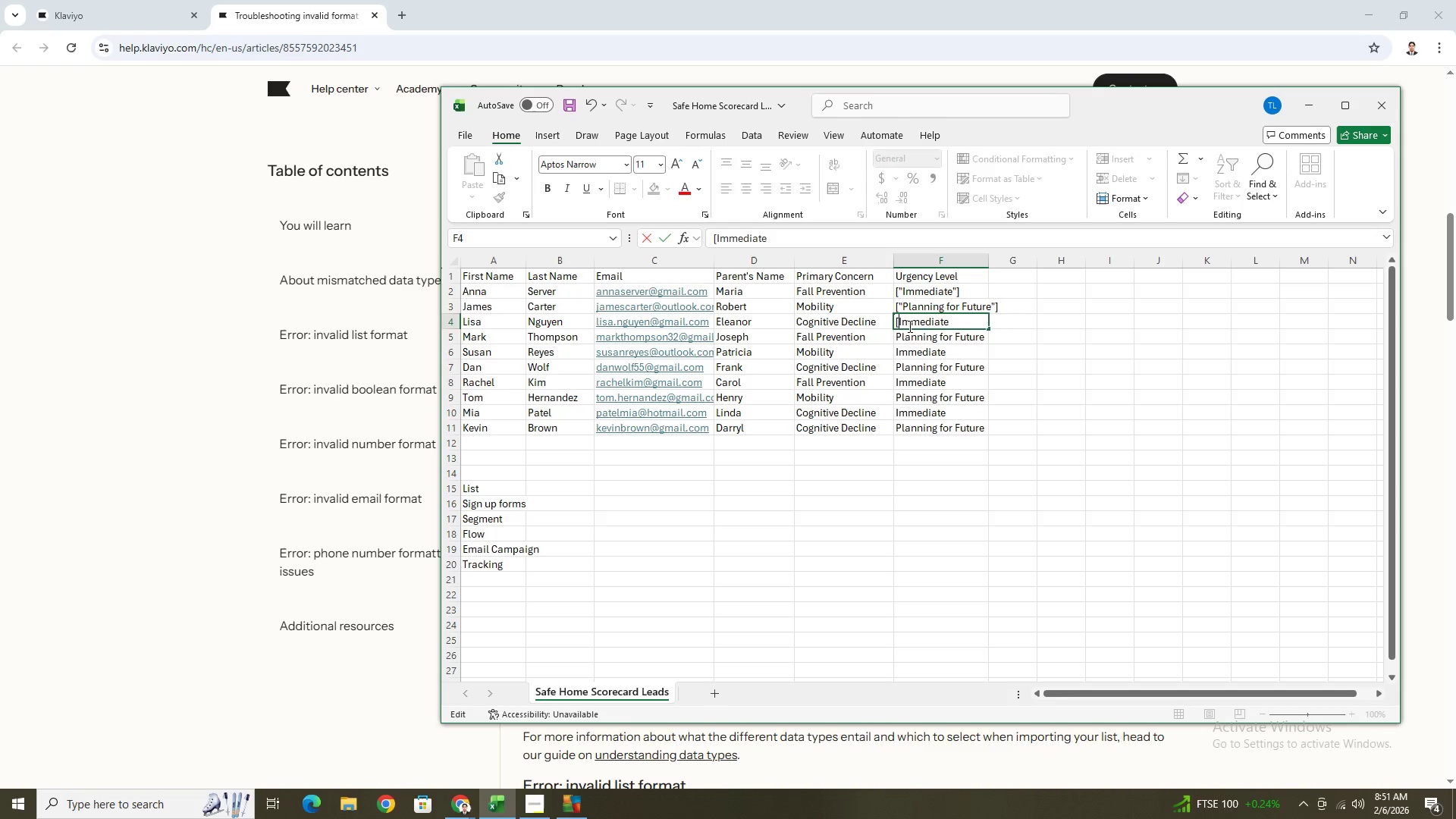 
key(Shift+Quote)
 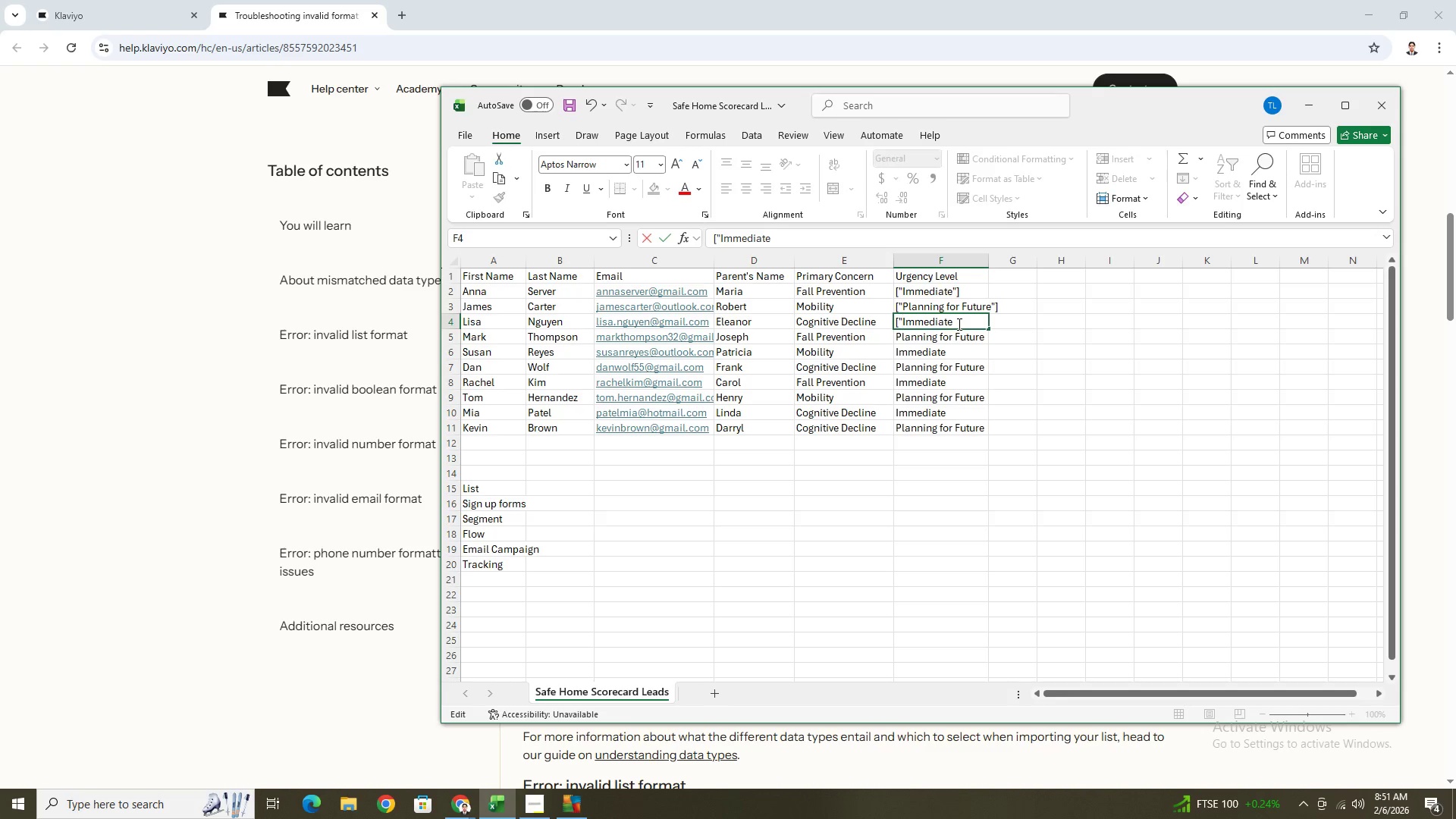 
left_click_drag(start_coordinate=[958, 324], to_coordinate=[894, 324])
 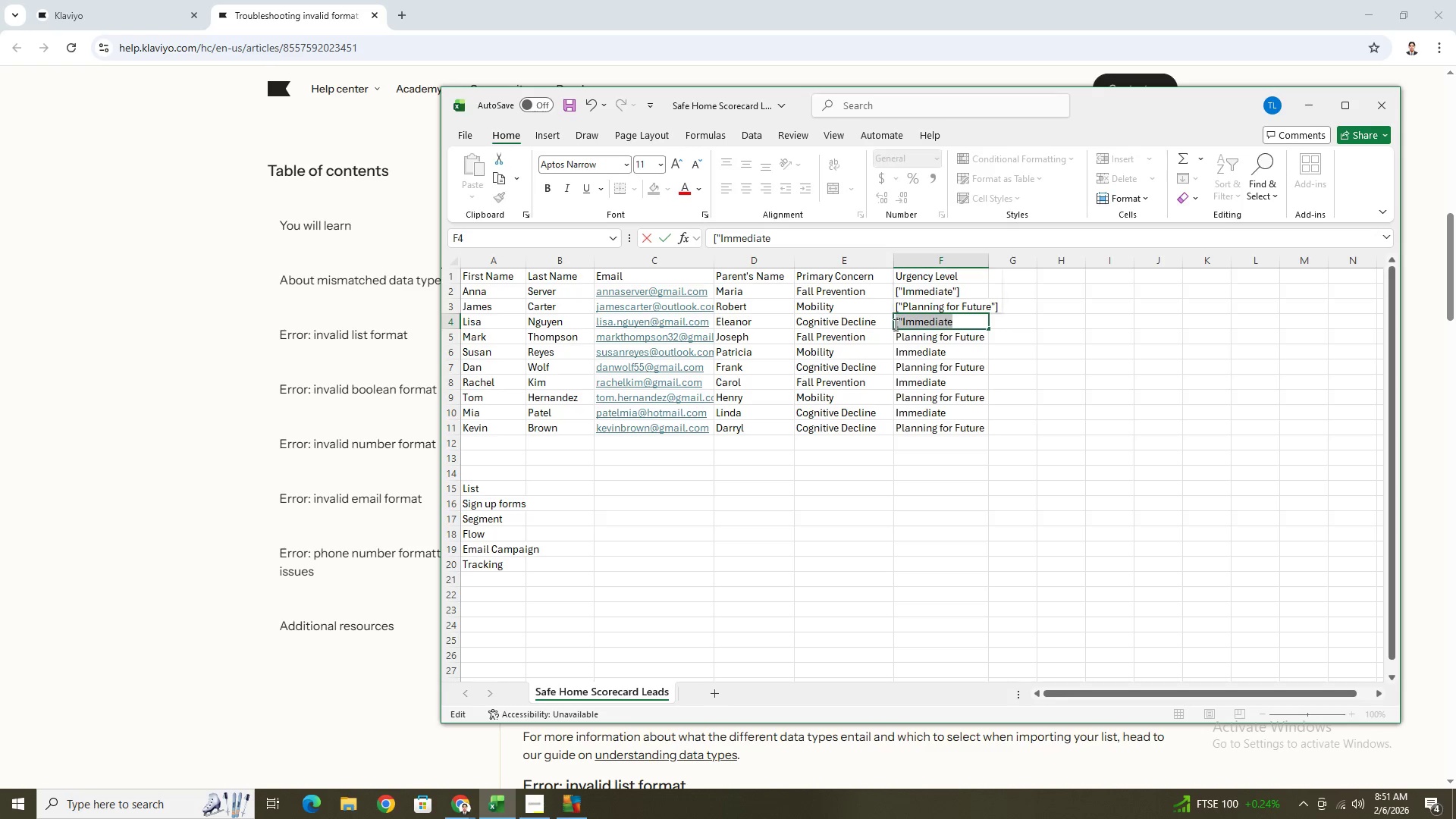 
key(Backspace)
 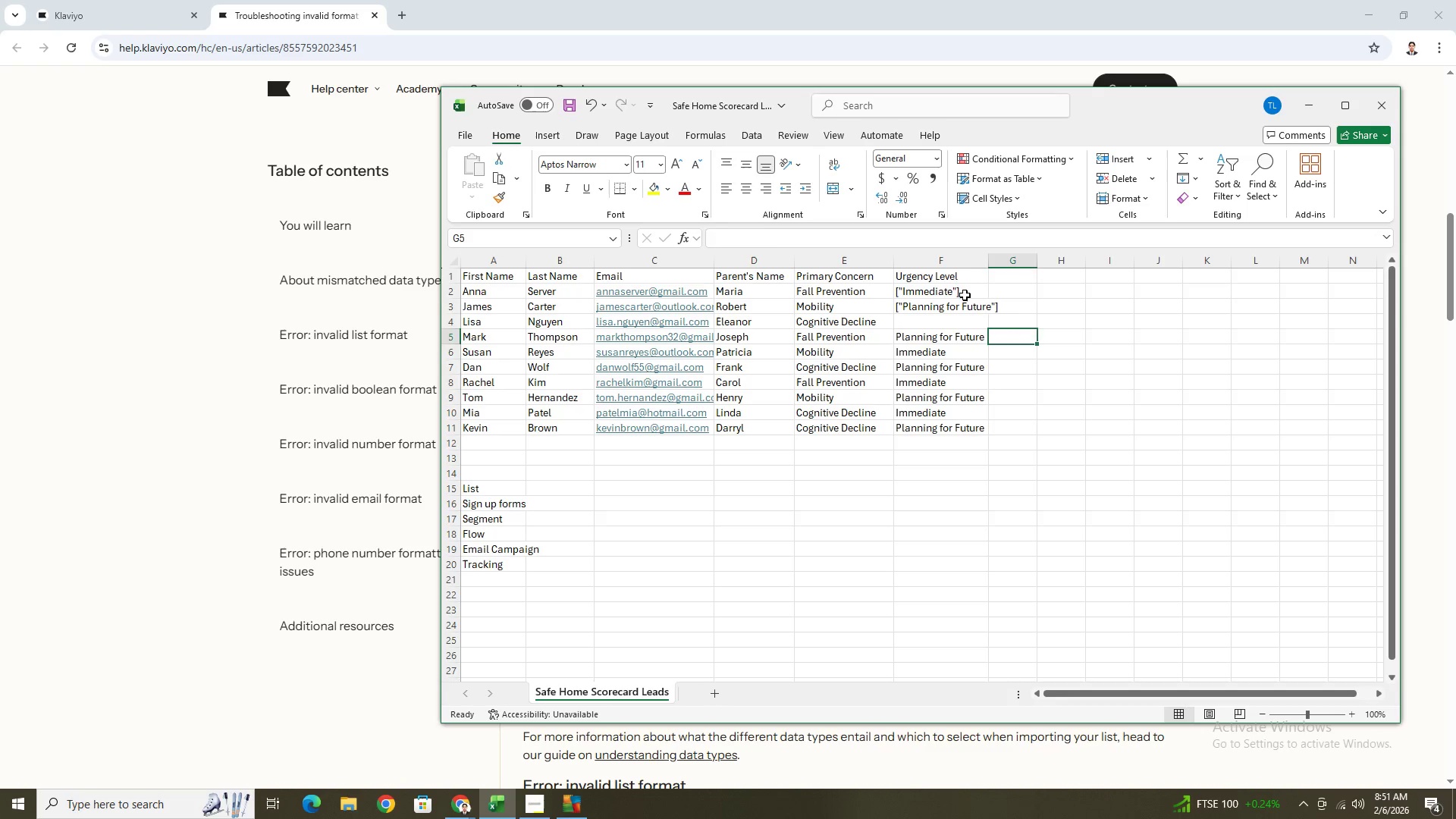 
left_click([962, 290])
 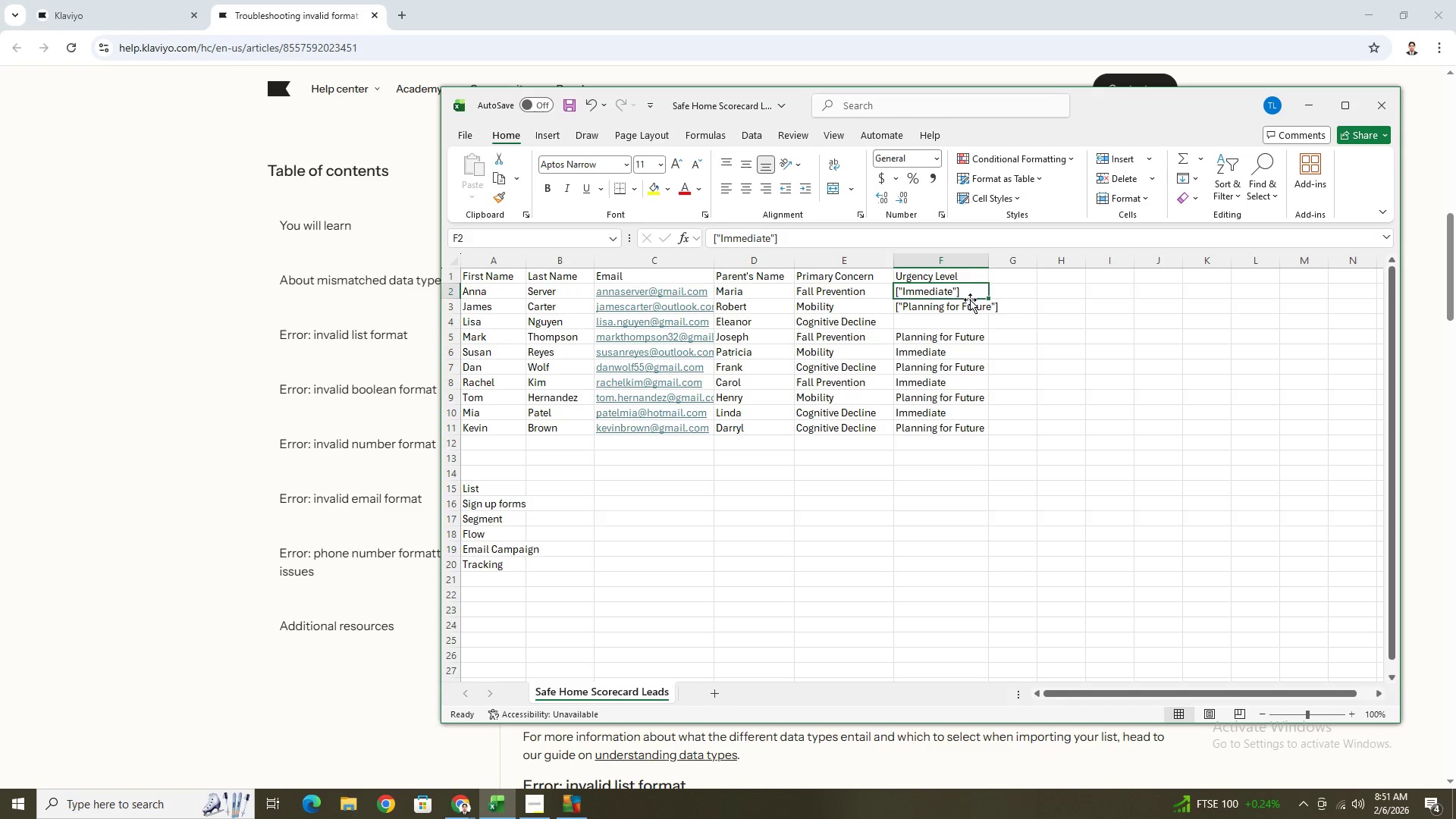 
hold_key(key=ShiftLeft, duration=0.33)
left_click([971, 303])
 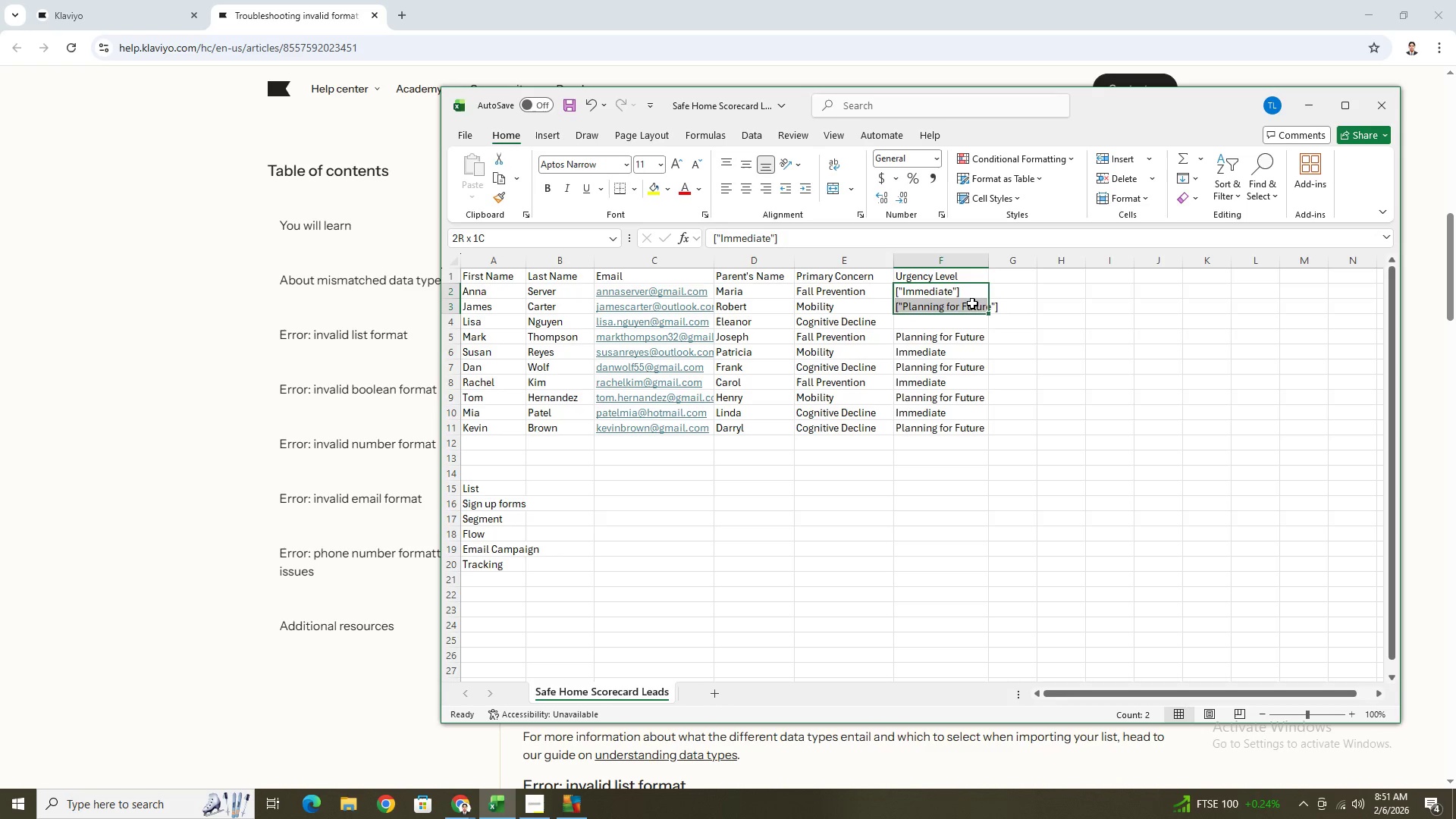 
key(Control+X)
 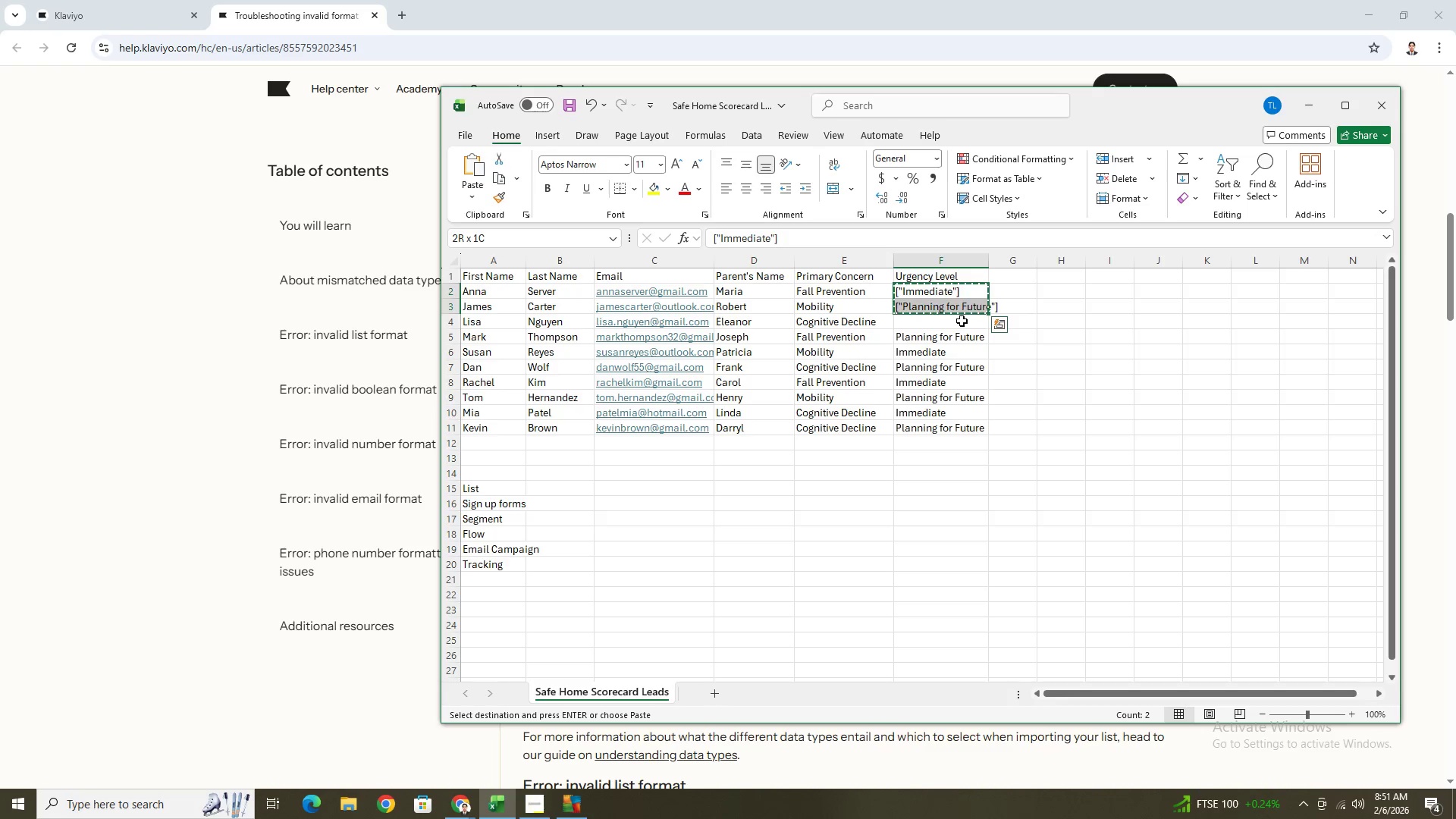 
left_click([962, 321])
 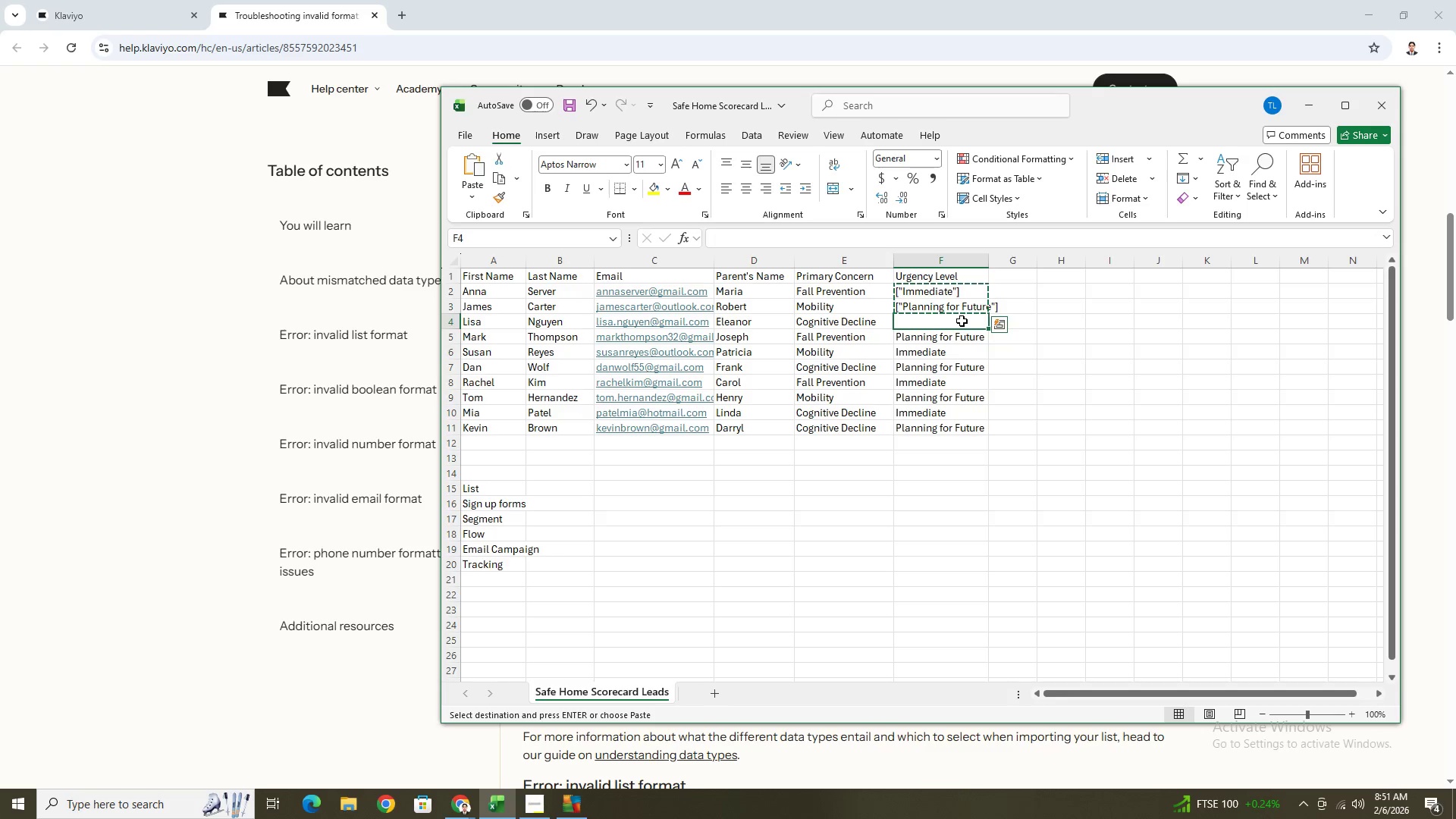 
key(Control+ControlLeft)
 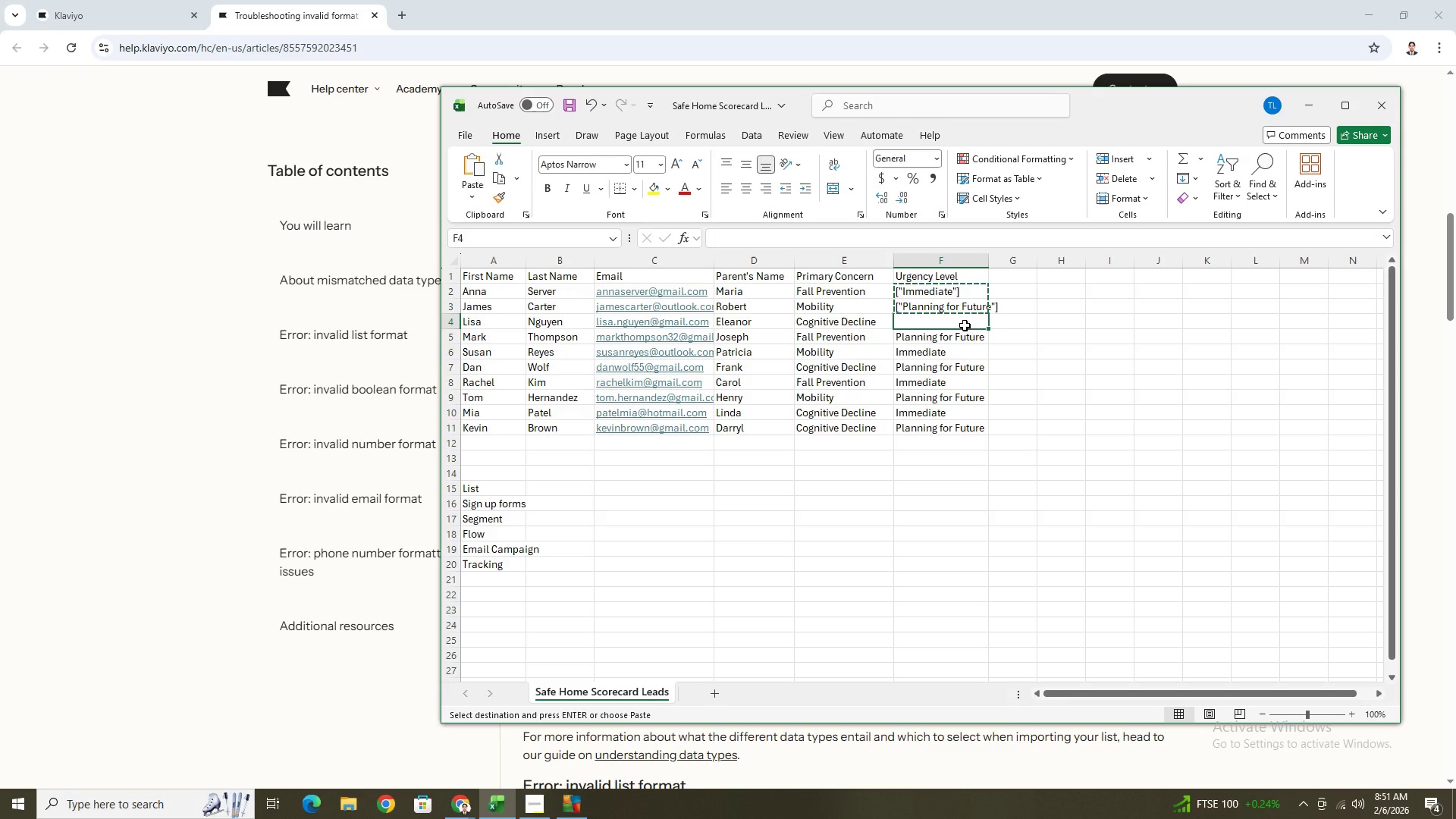 
key(Control+C)
 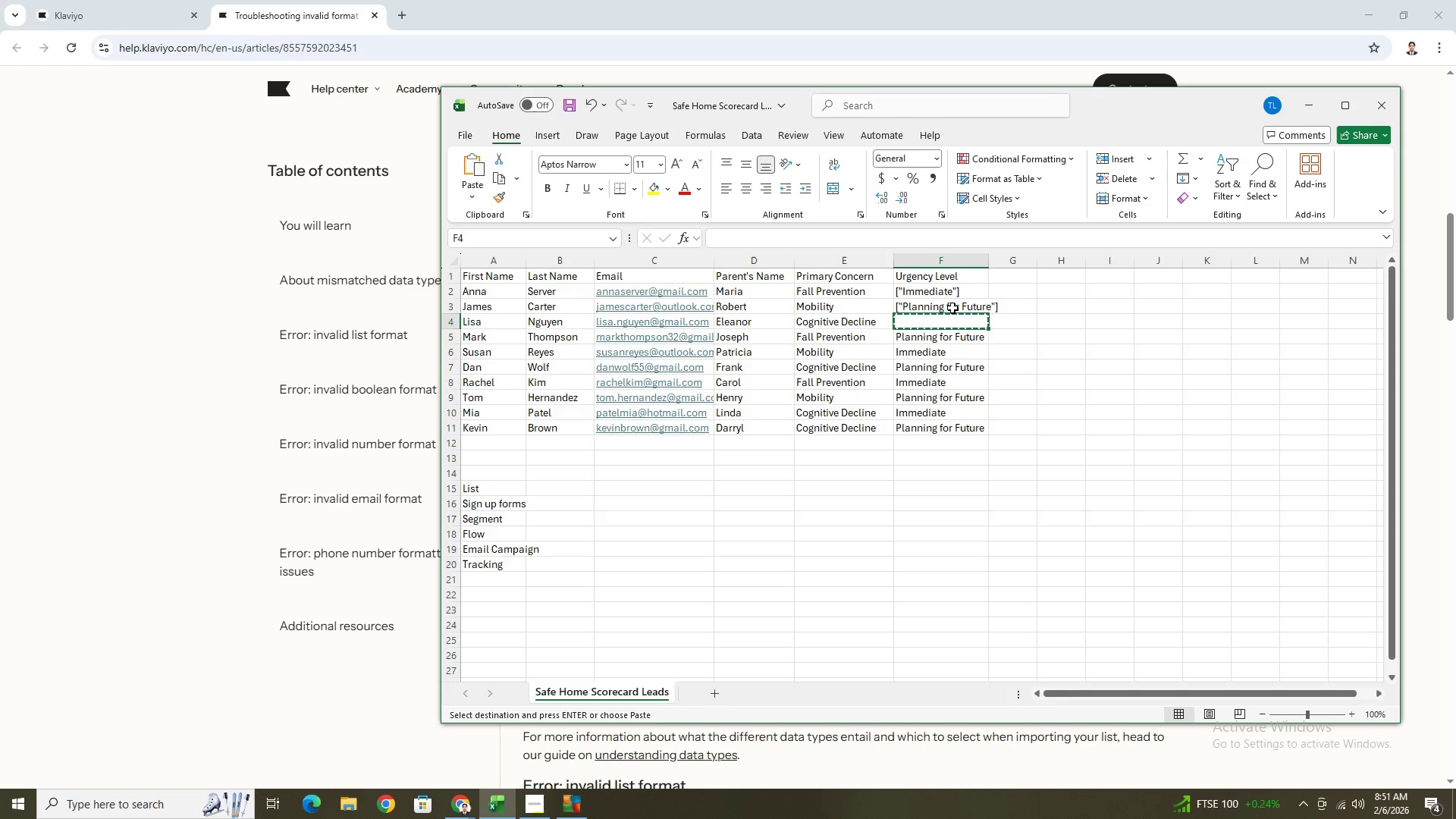 
left_click([950, 287])
 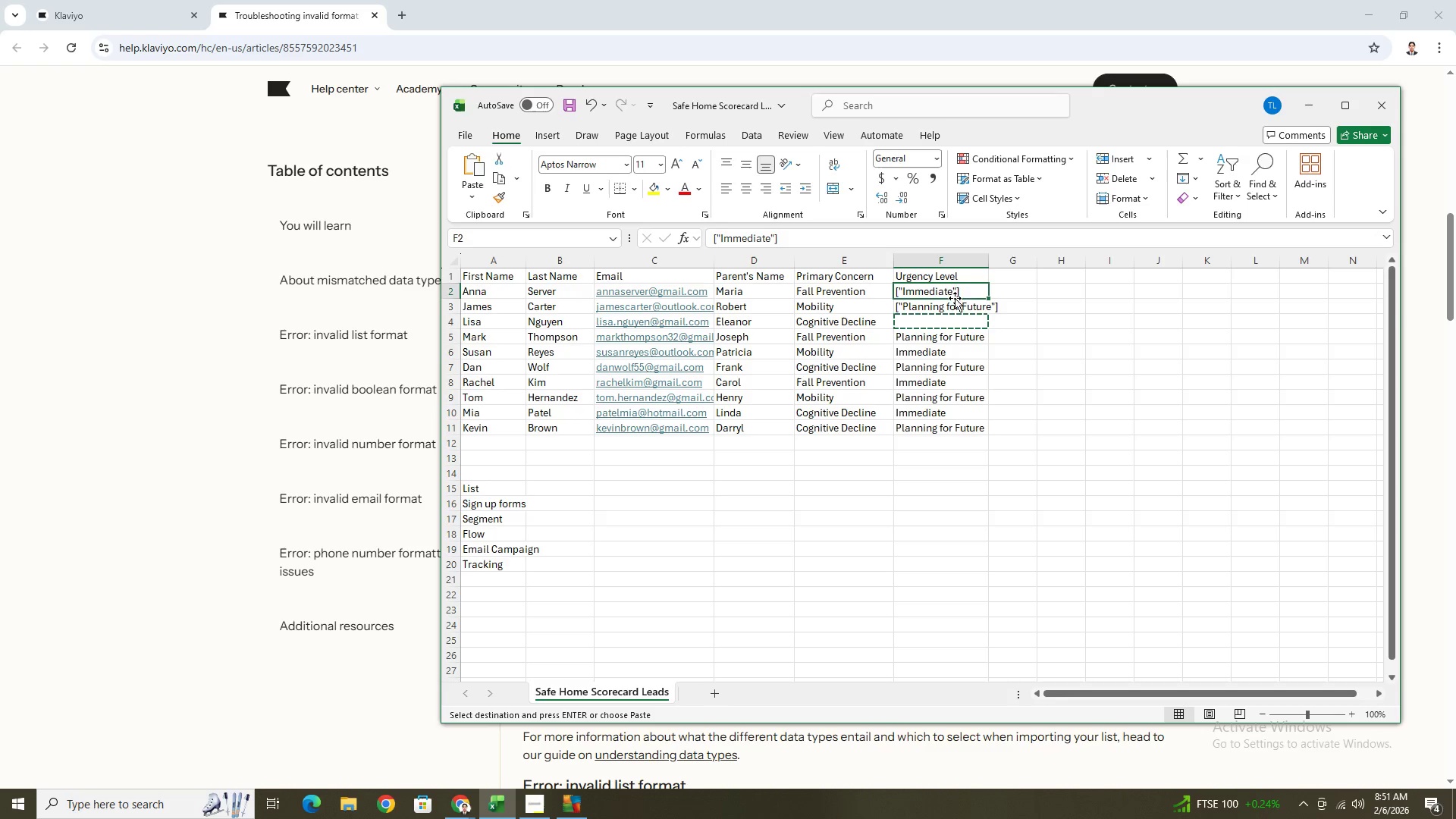 
hold_key(key=ShiftLeft, duration=0.33)
double_click([958, 303])
 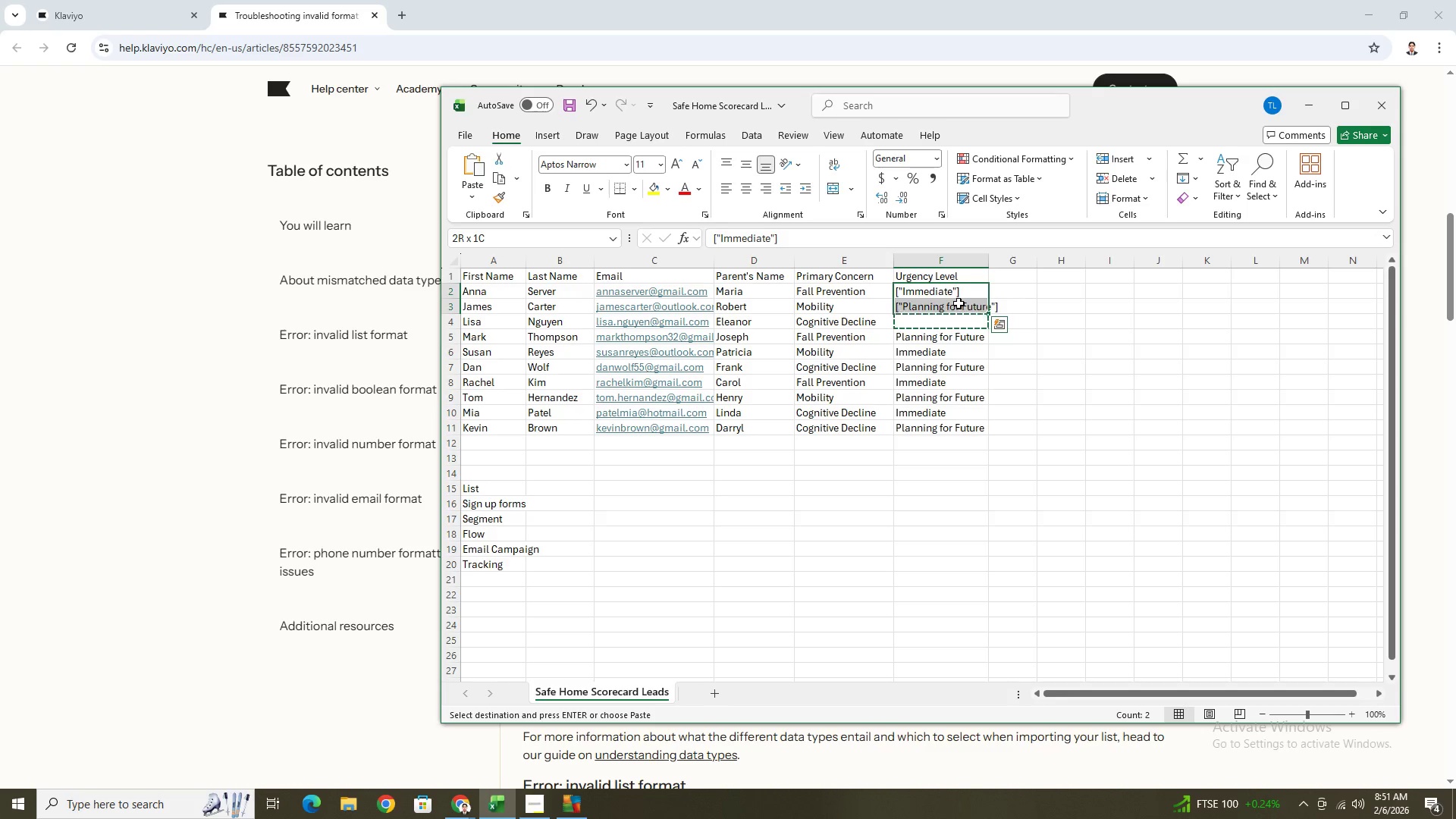 
key(Control+C)
 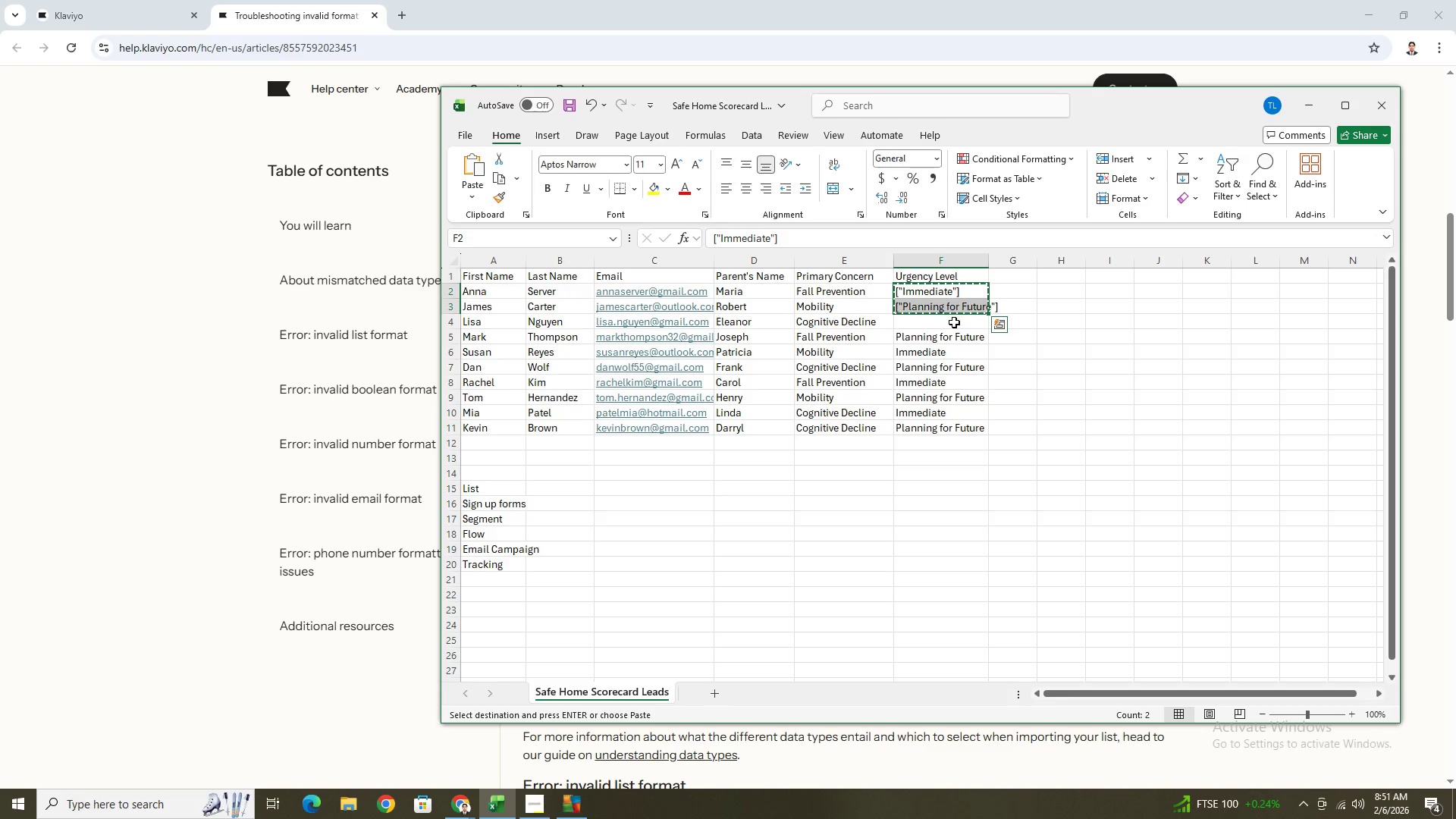 
left_click([954, 324])
 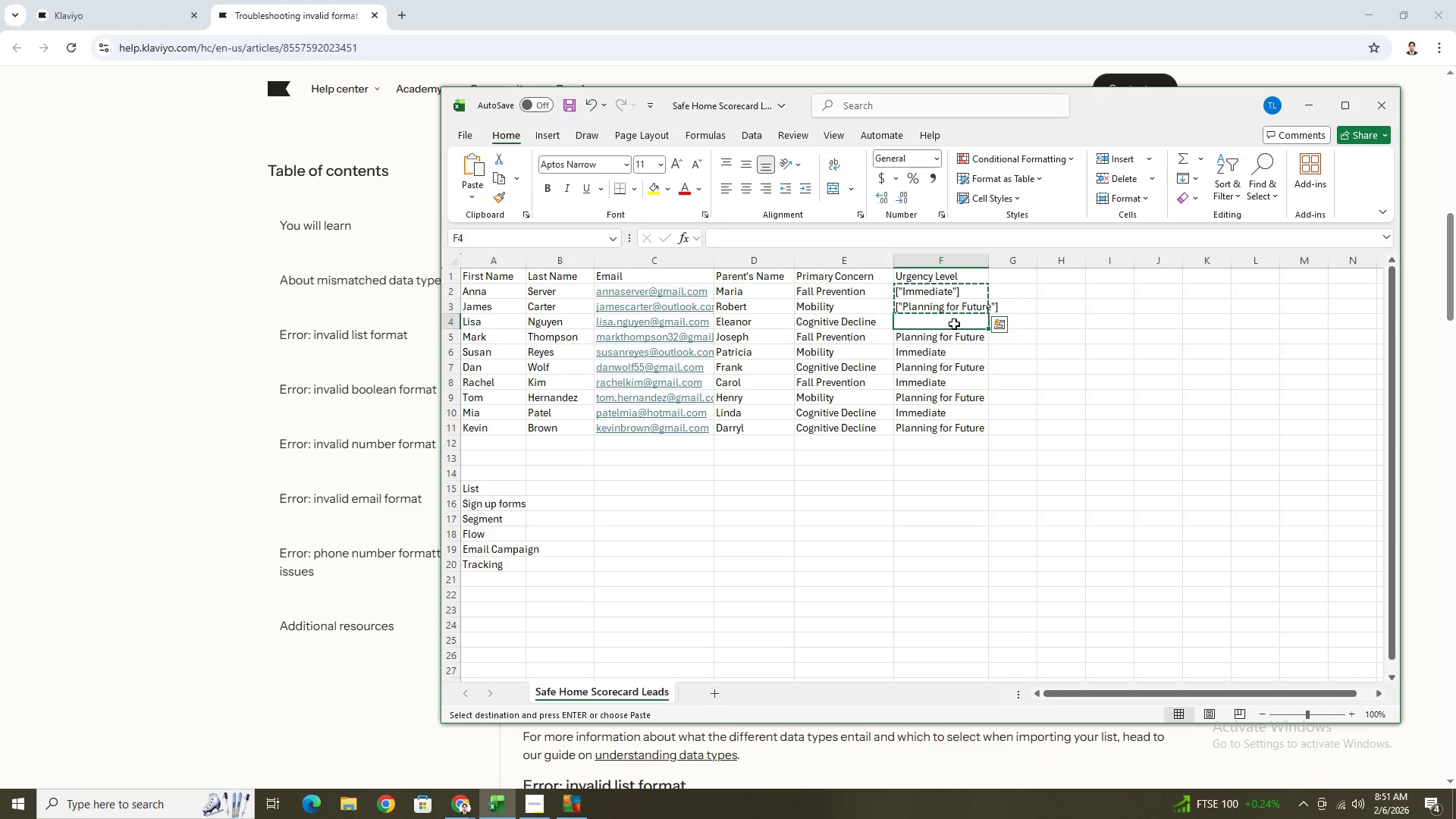 
key(Control+V)
 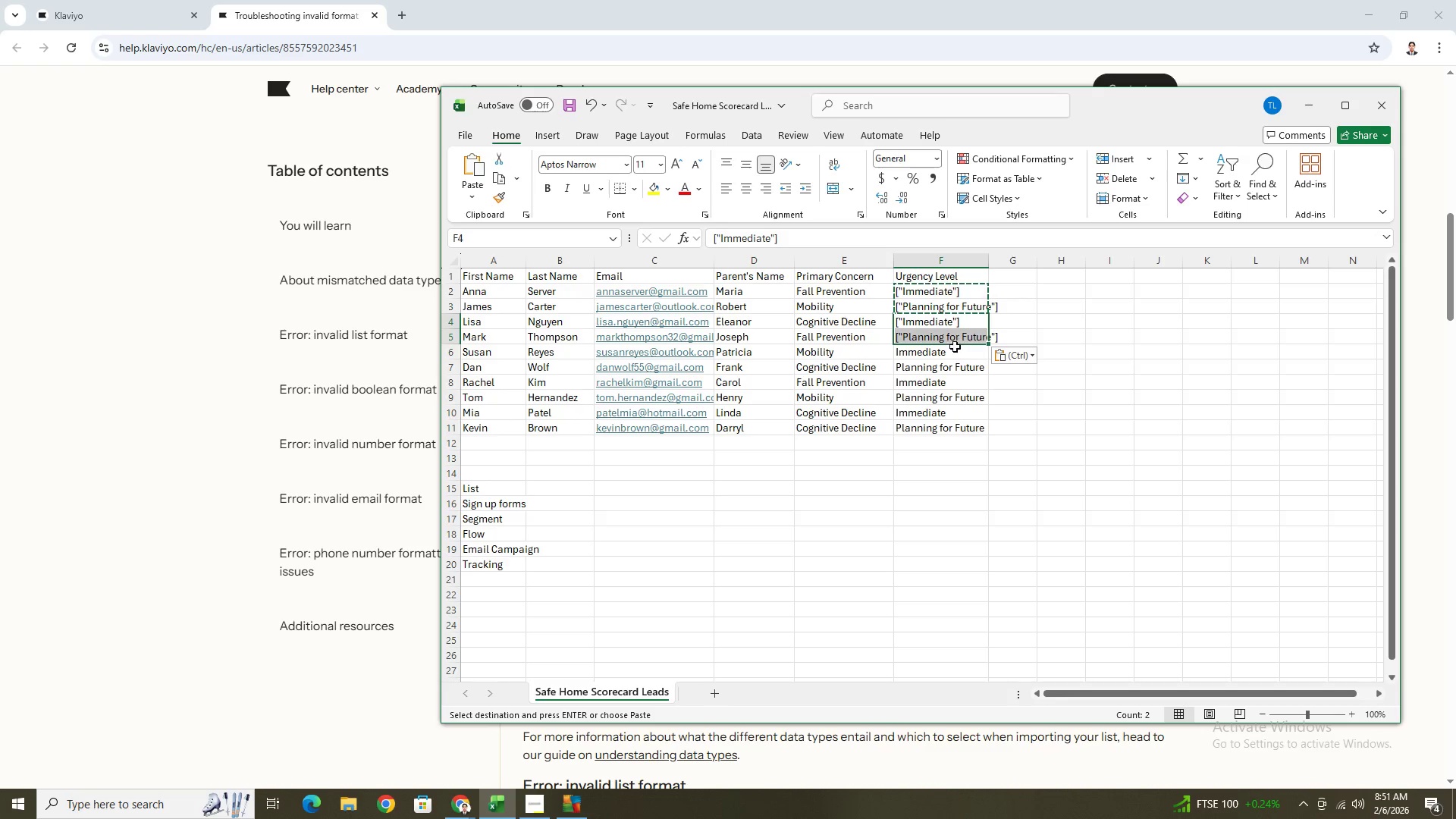 
left_click([955, 353])
 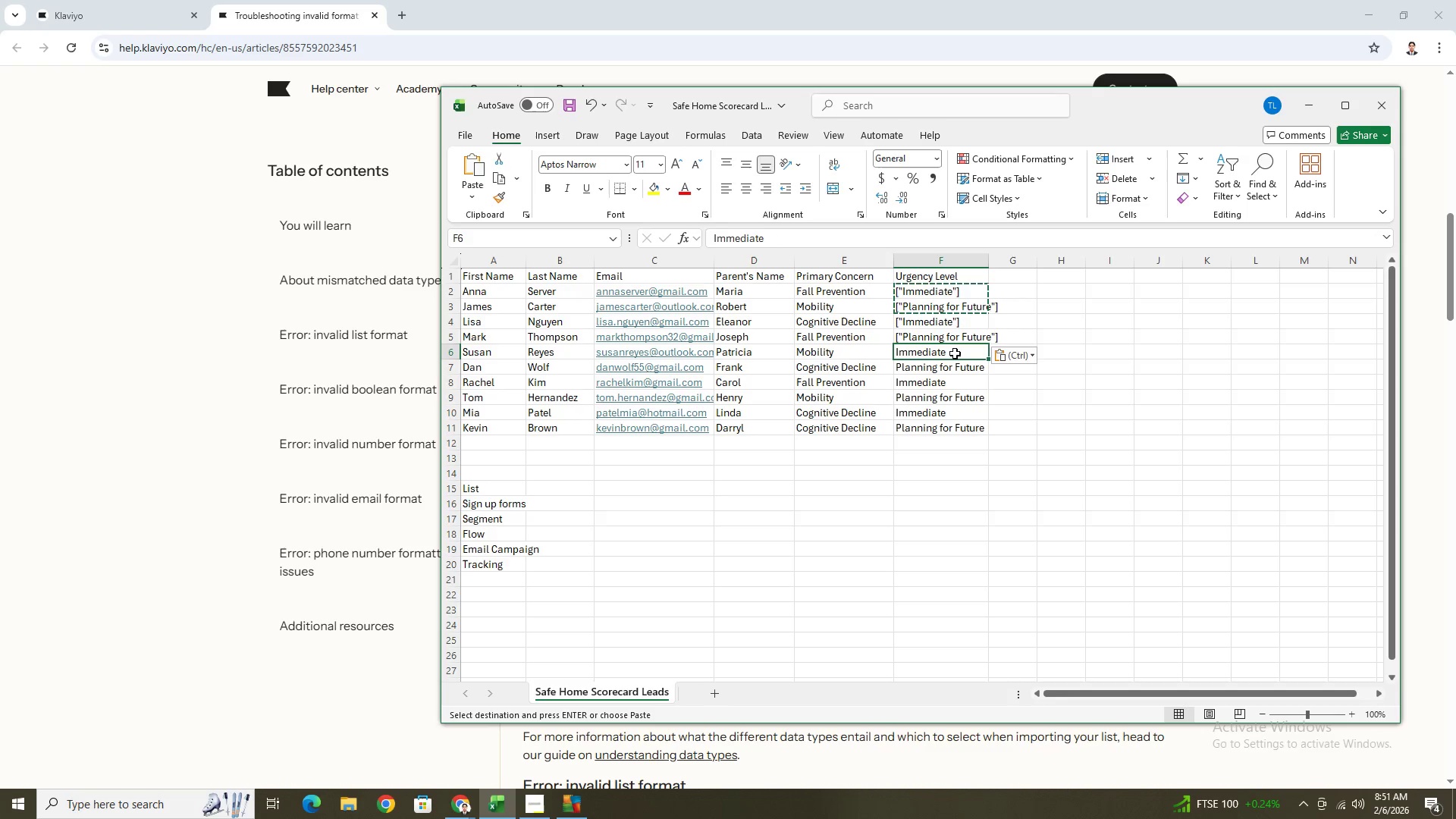 
key(Control+ControlLeft)
 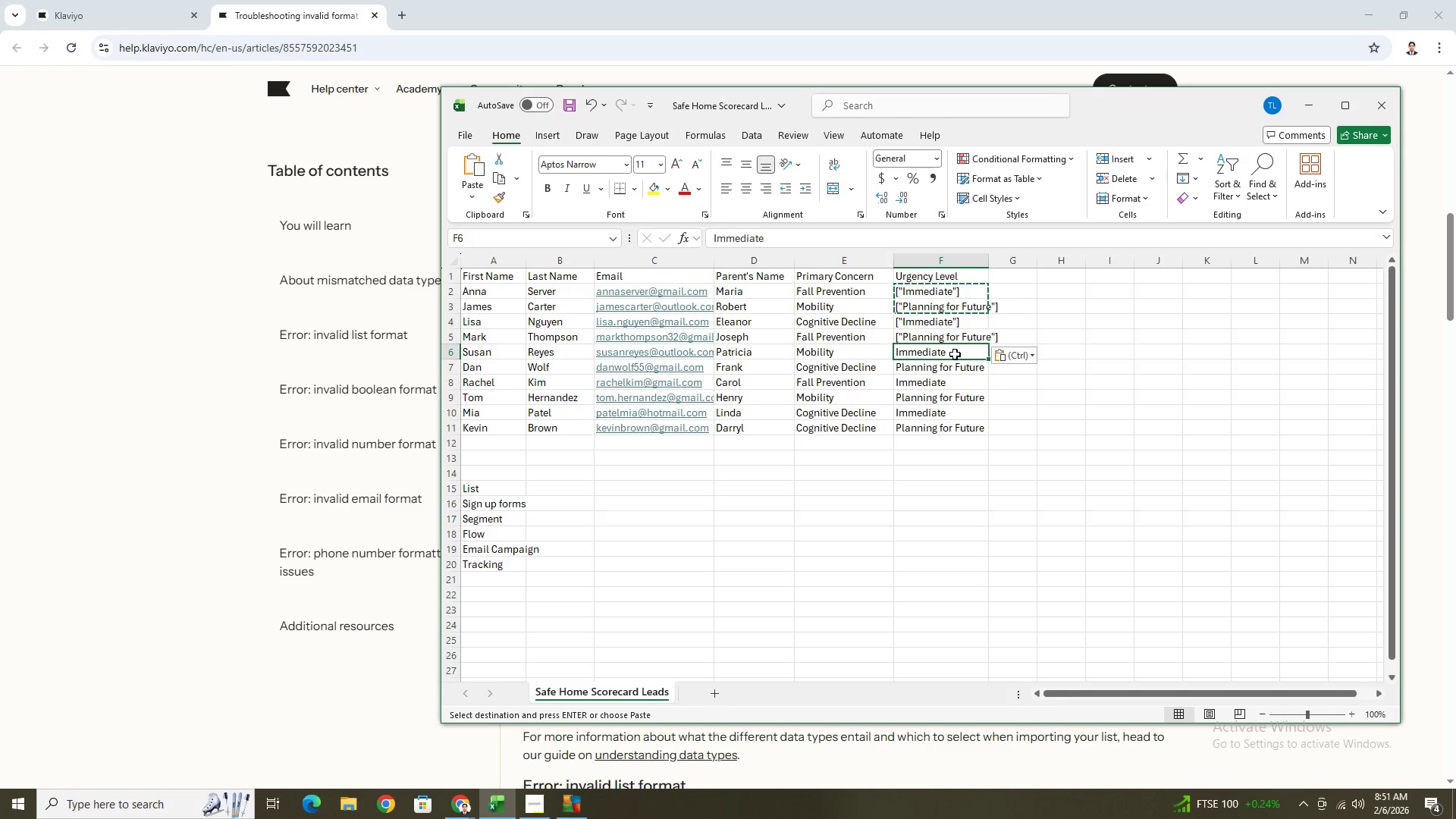 
key(Control+V)
 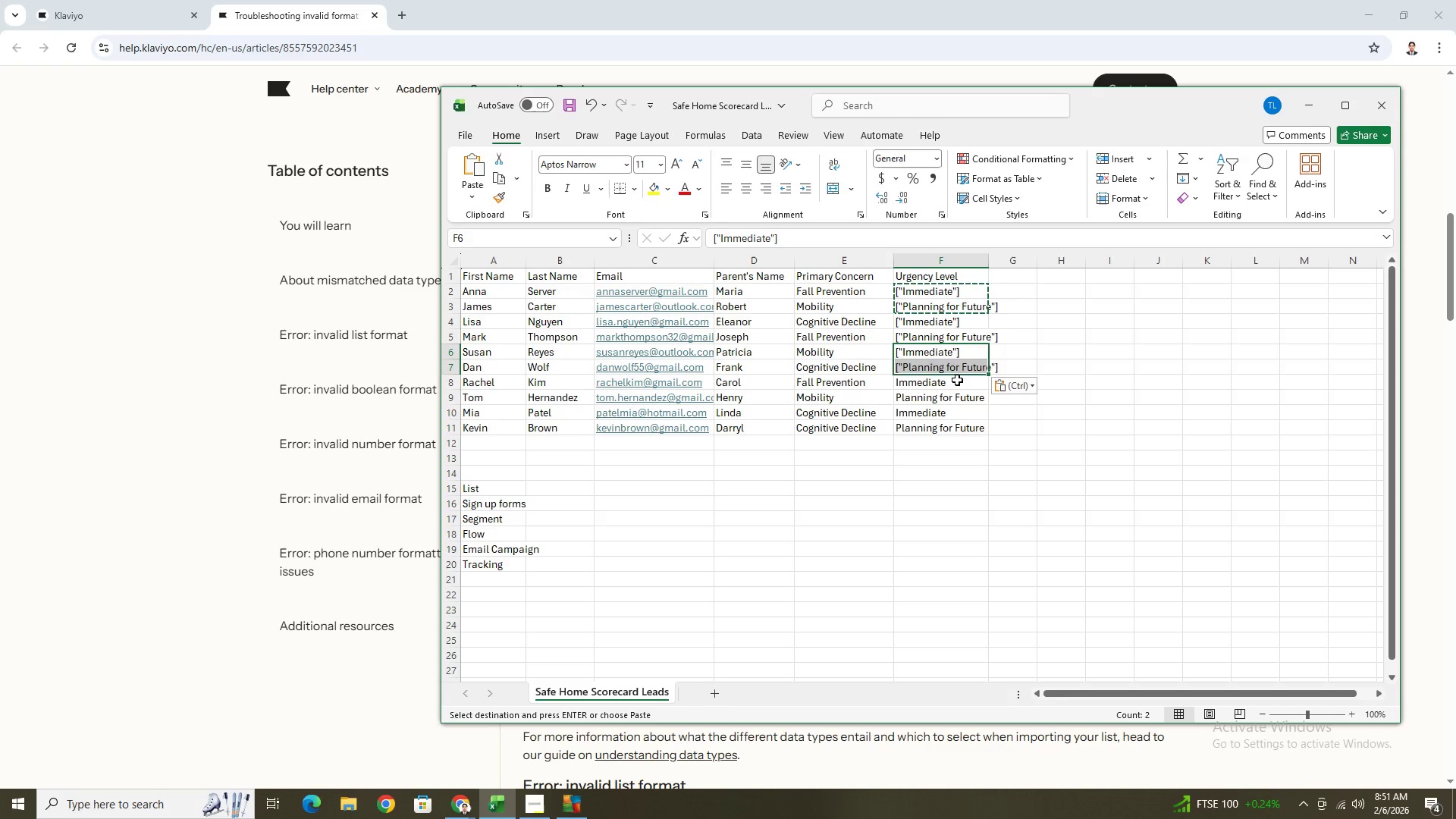 
left_click([957, 382])
 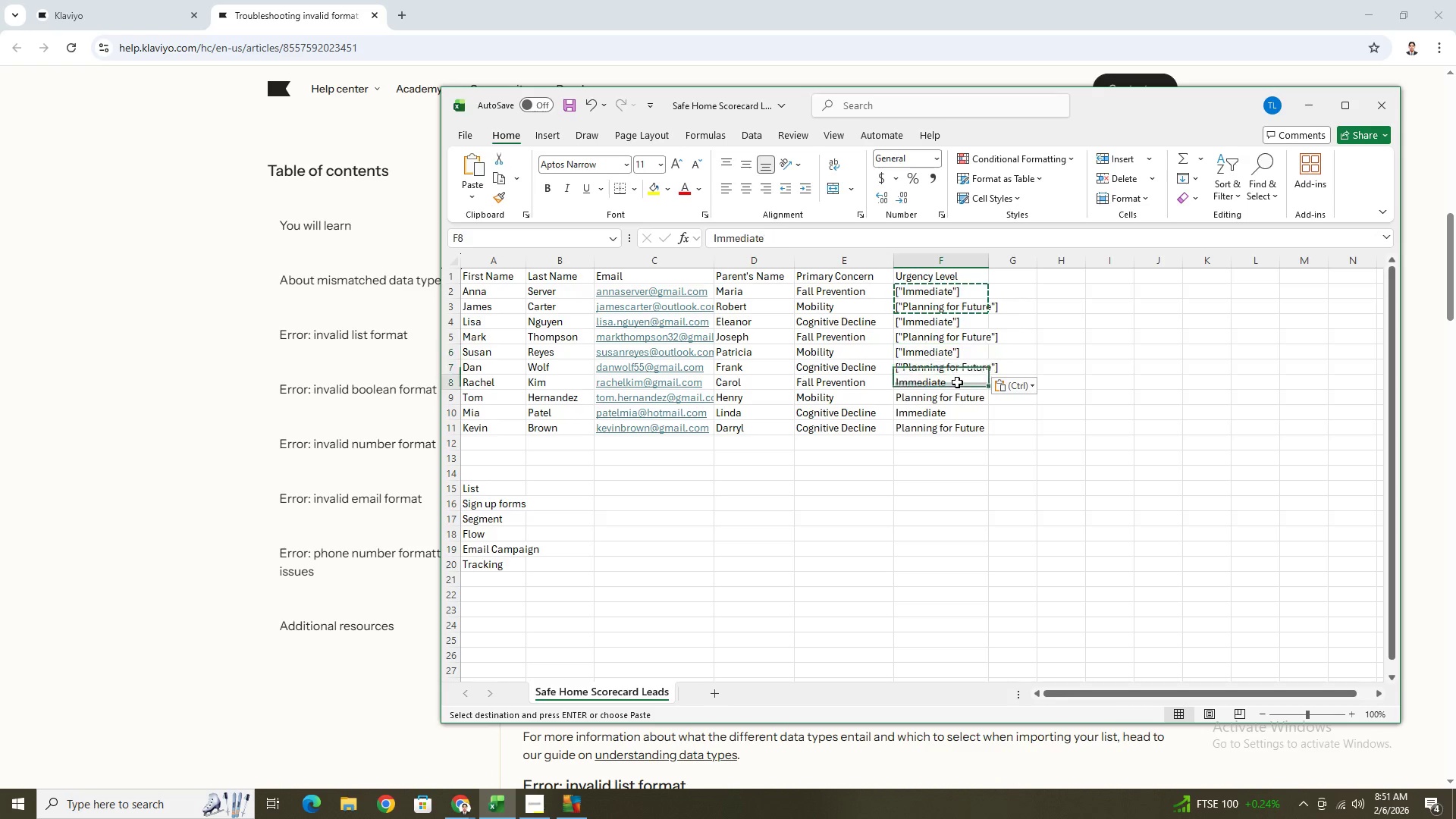 
key(Control+ControlLeft)
 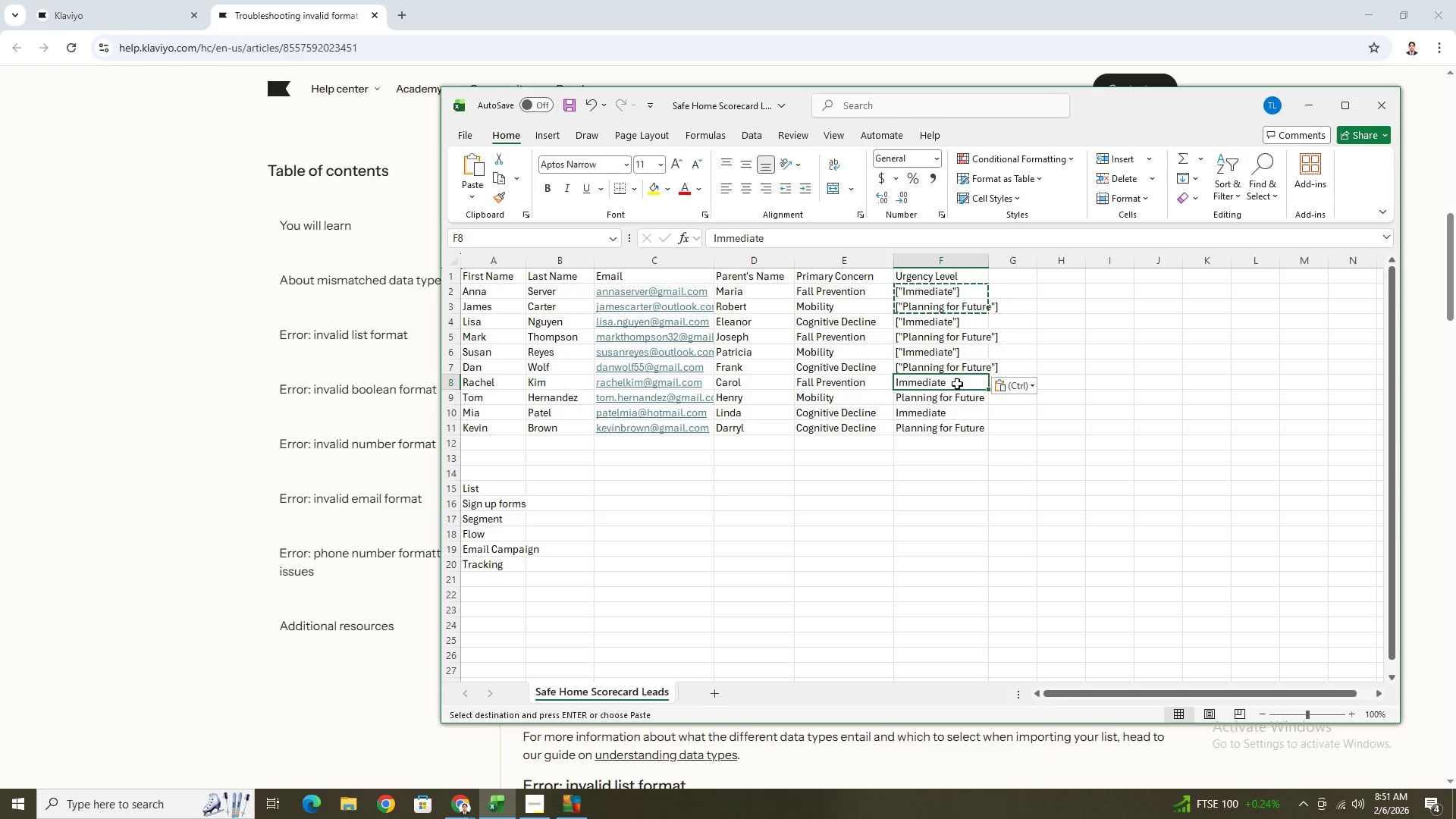 
key(Control+V)
 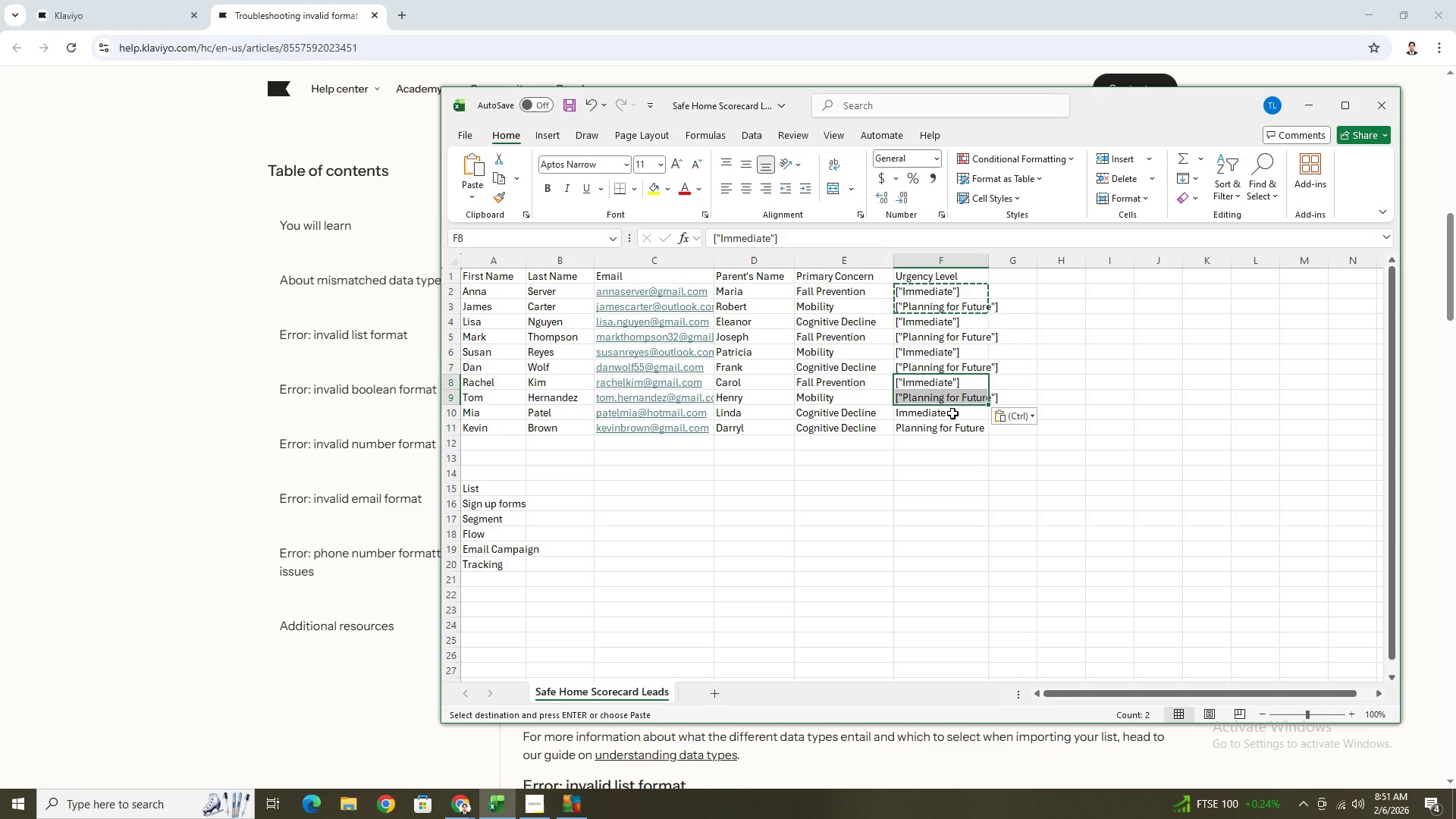 
left_click([952, 415])
 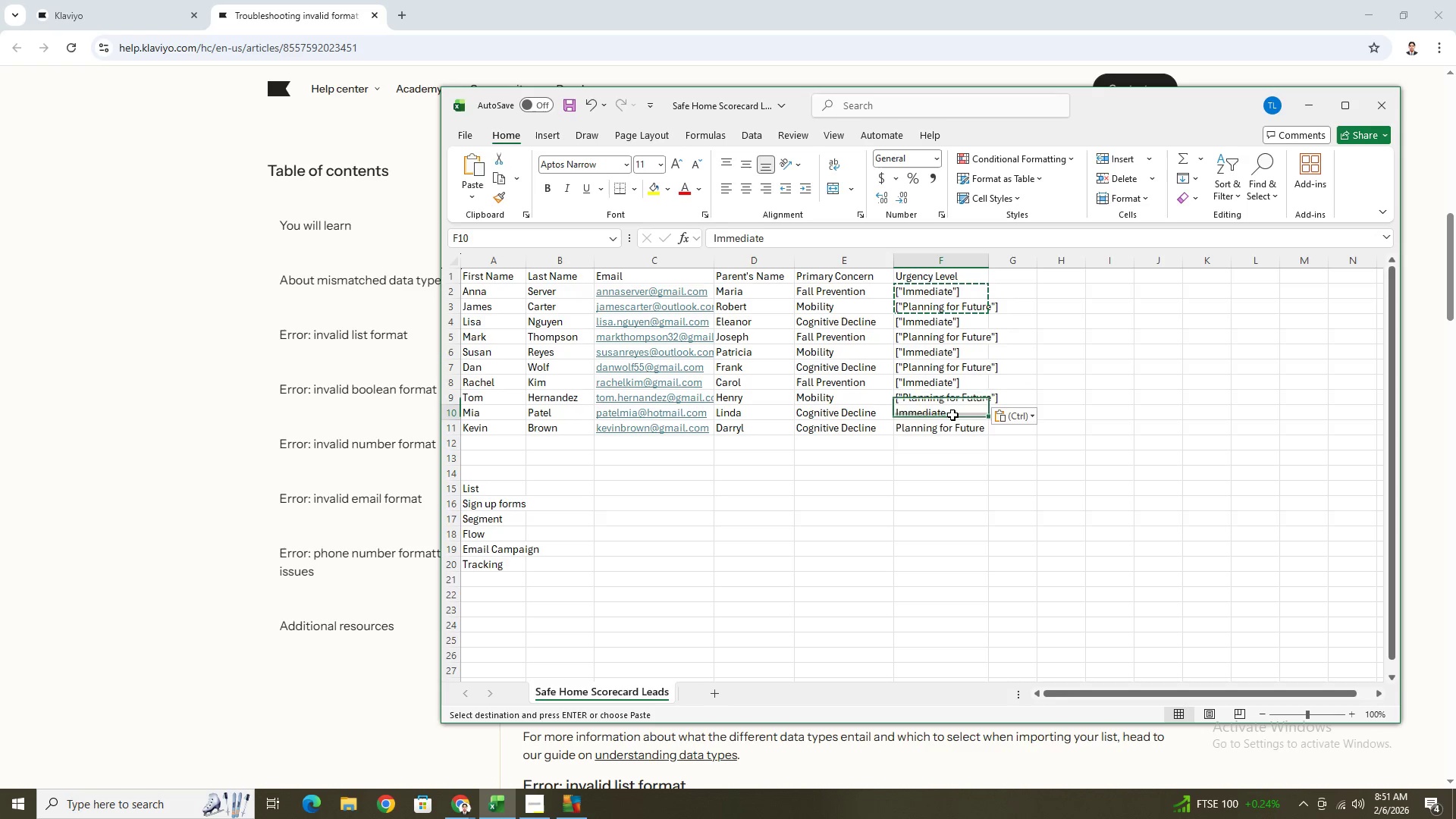 
key(Control+ControlLeft)
 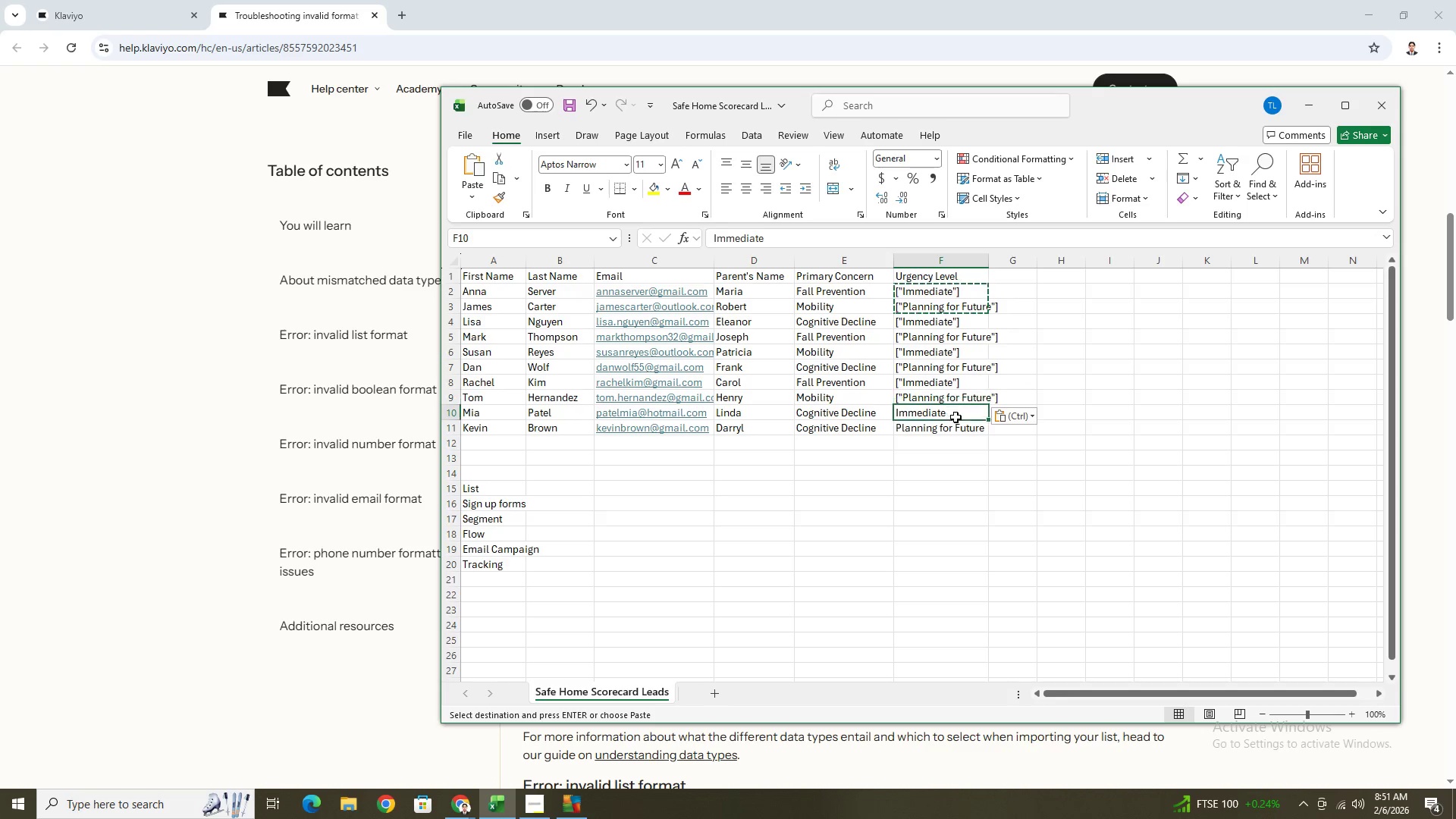 
key(Control+V)
 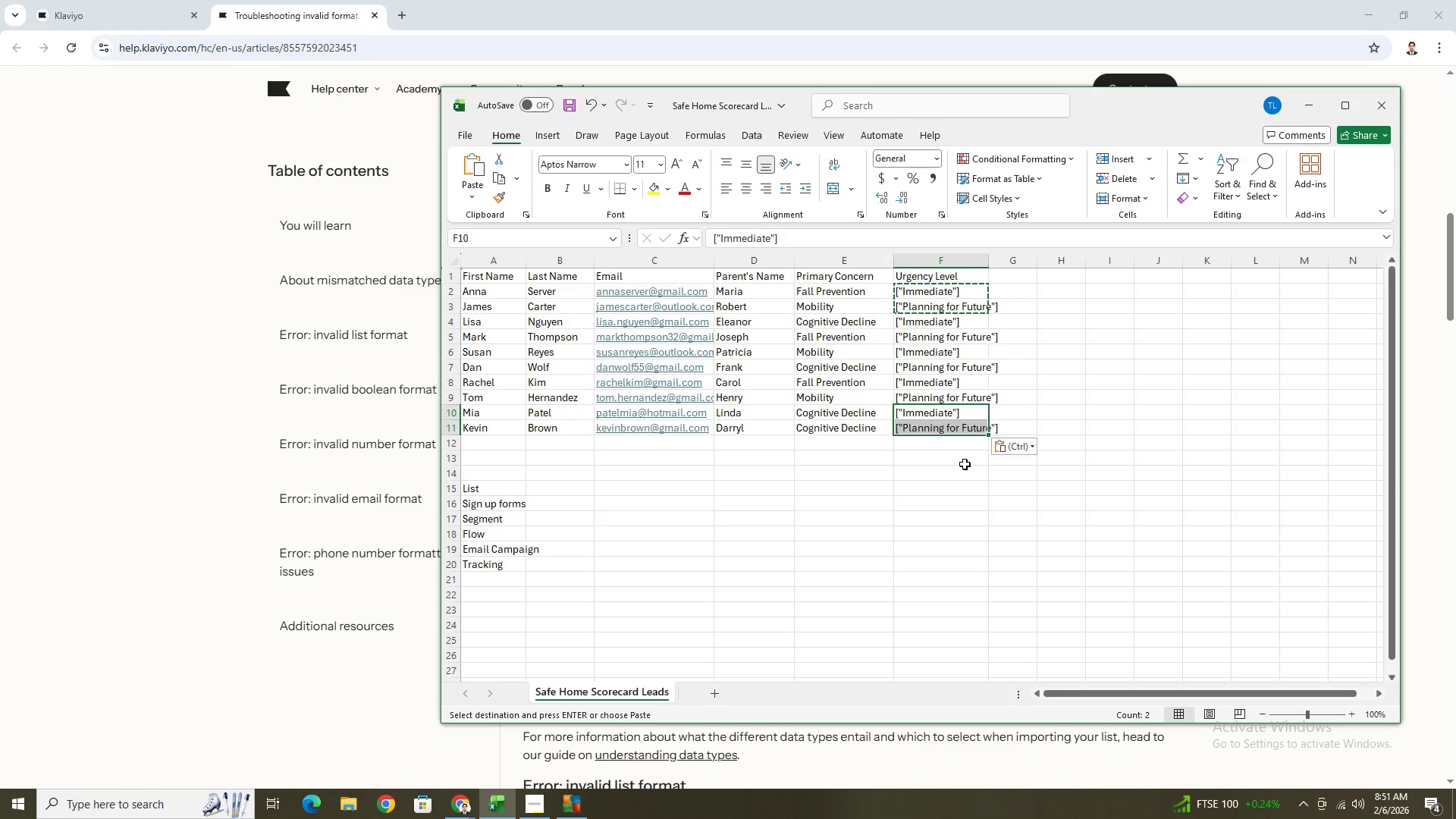 
left_click([963, 466])
 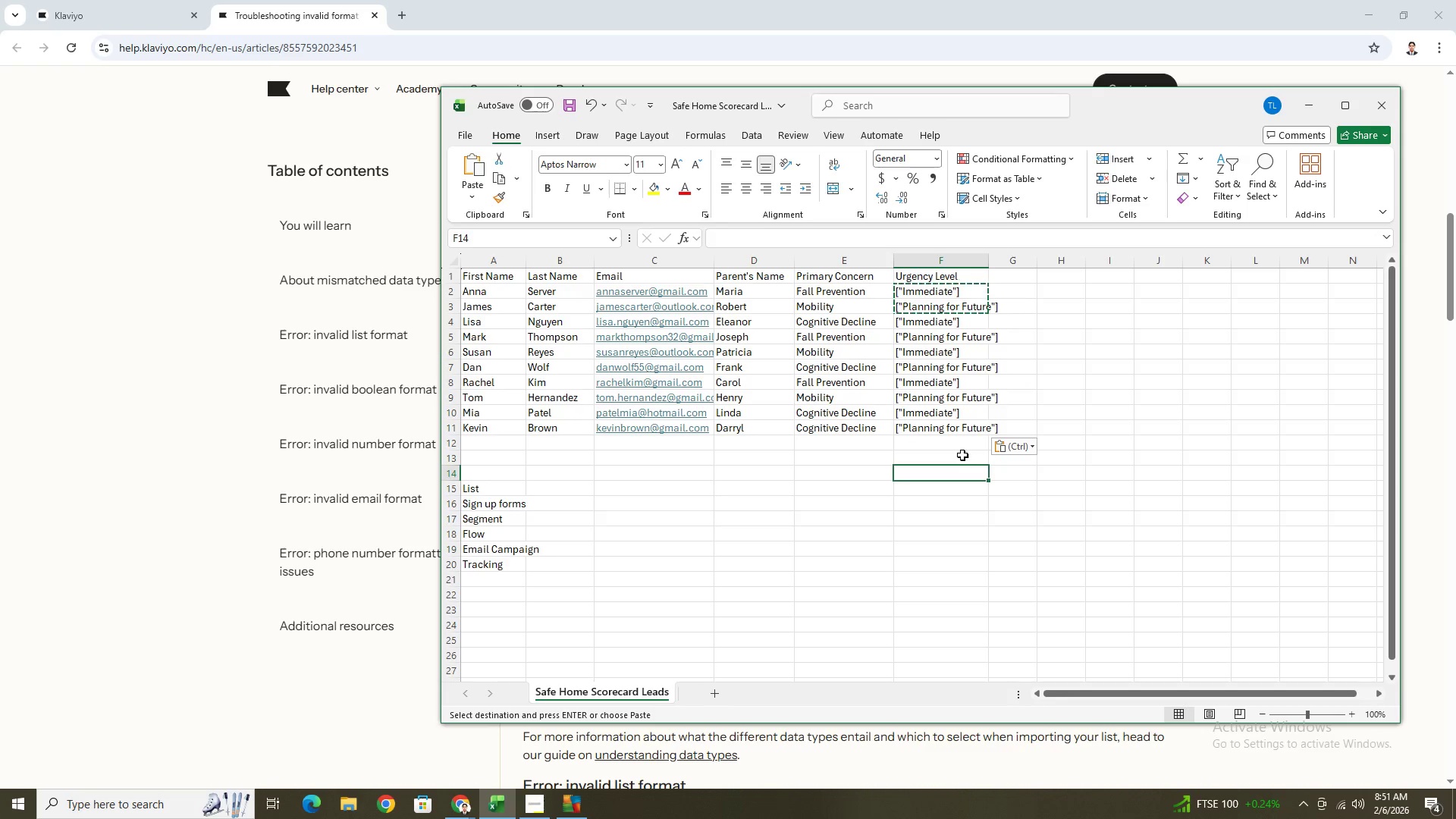 
key(Escape)
 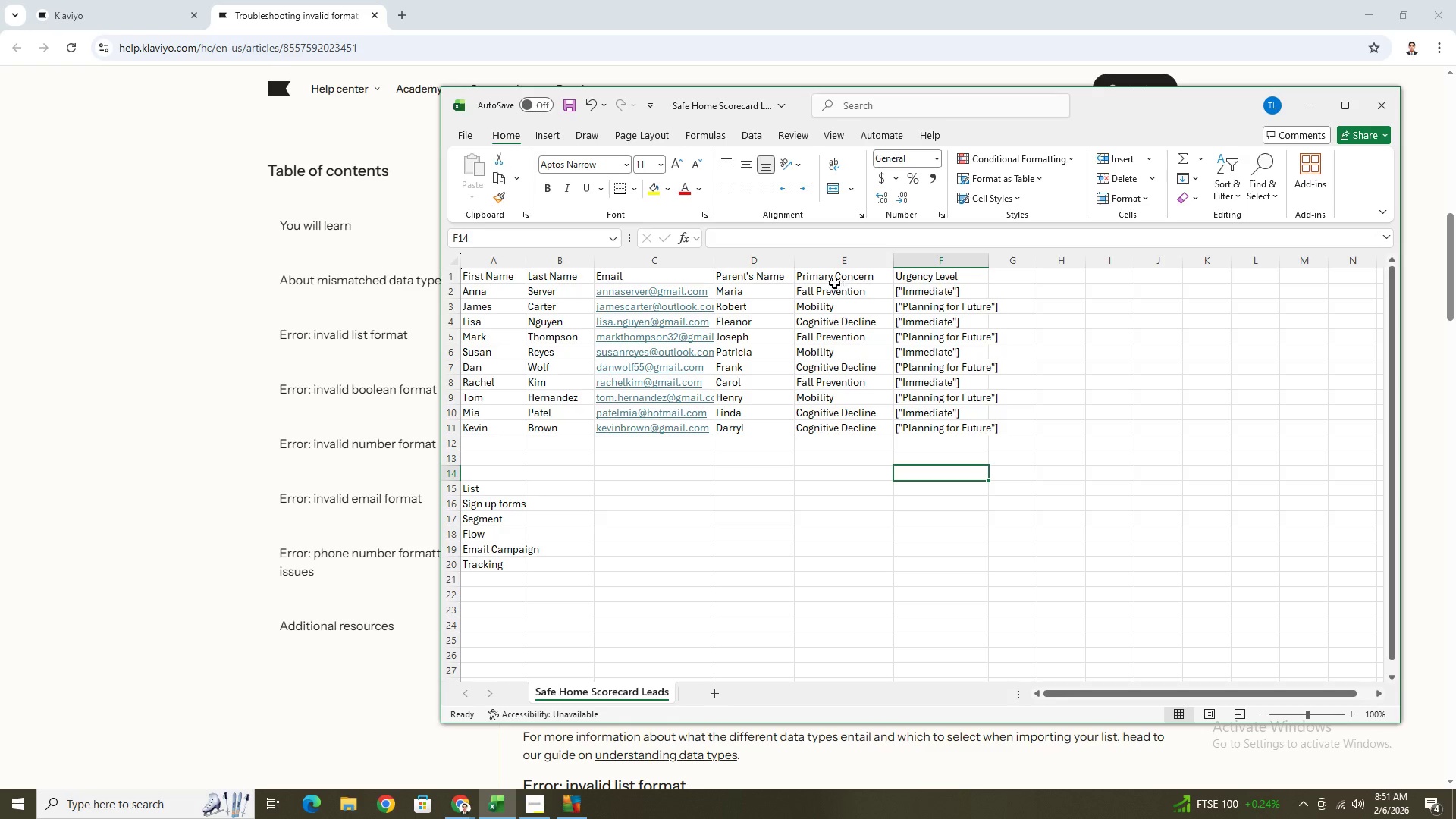 
left_click([829, 291])
 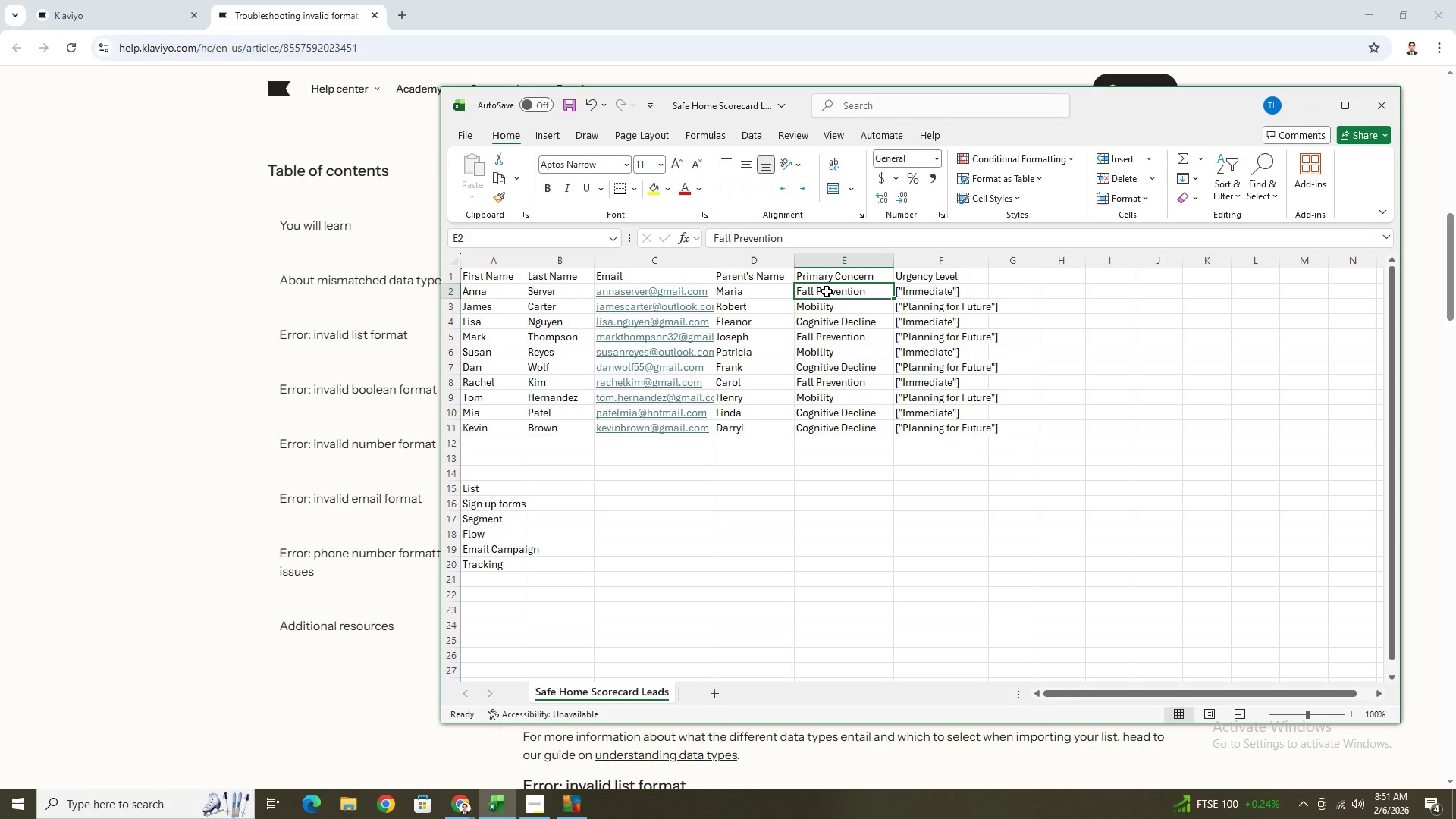 
double_click([827, 291])
 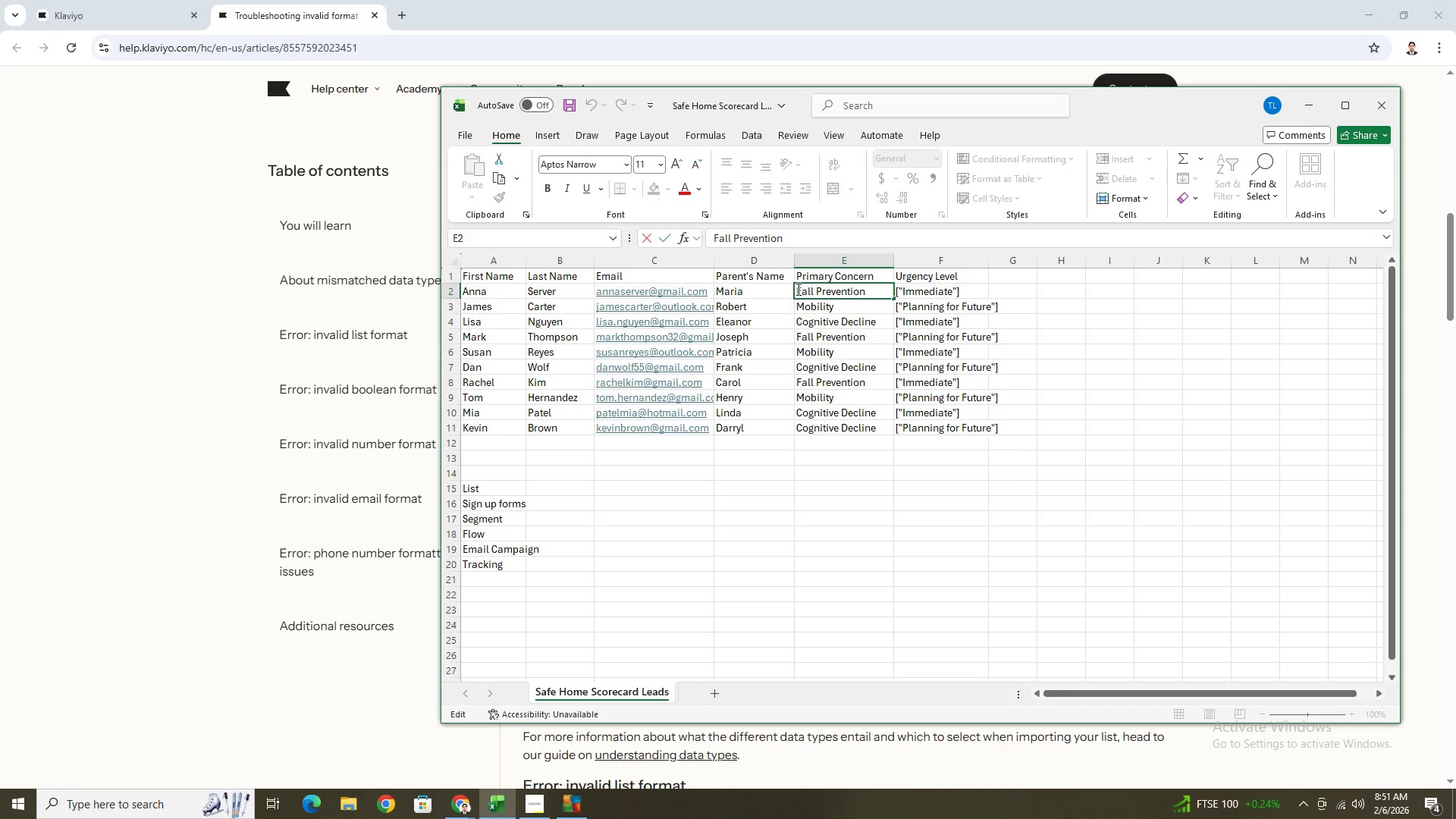 
left_click([795, 289])
 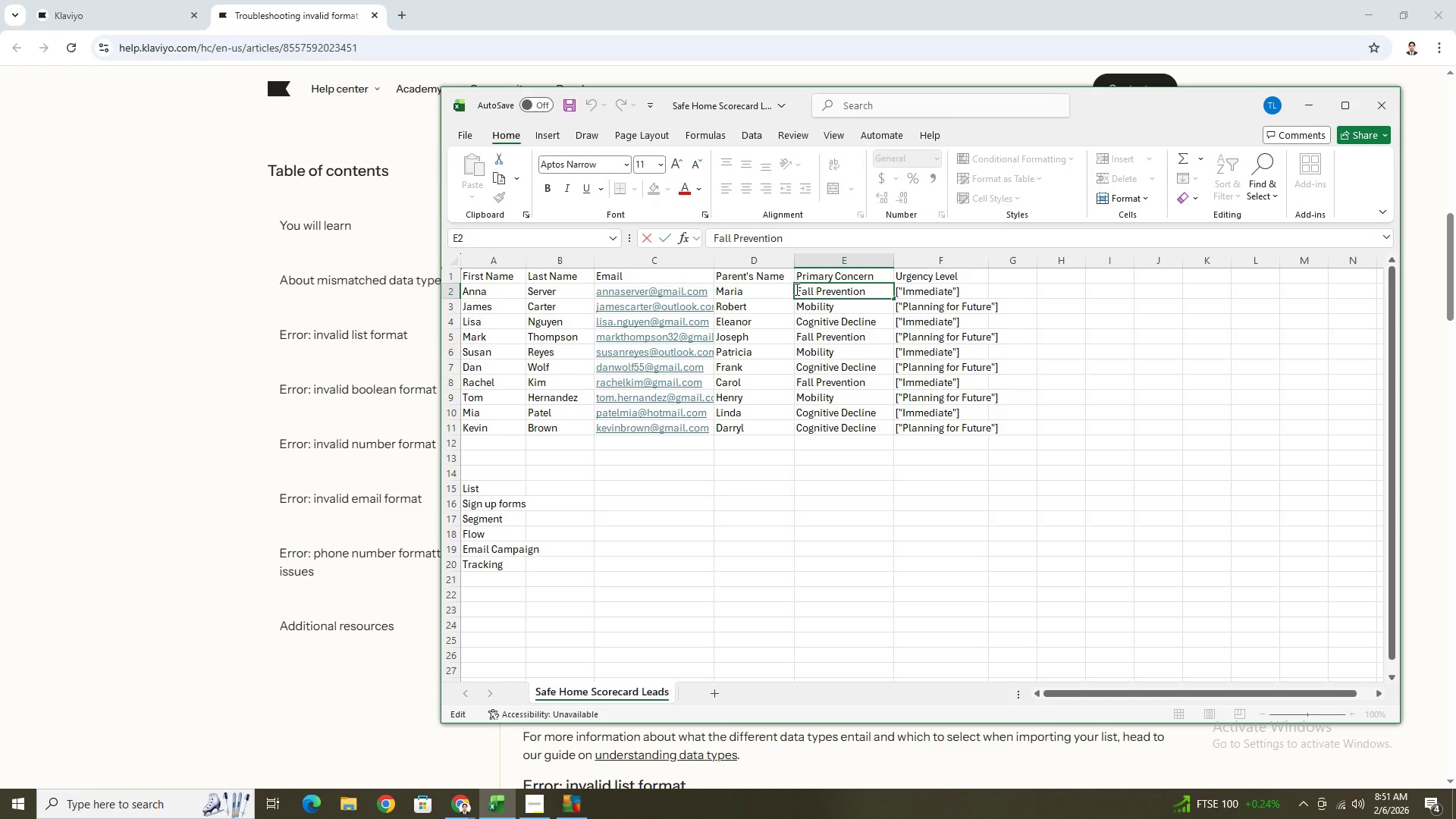 
key(BracketLeft)
 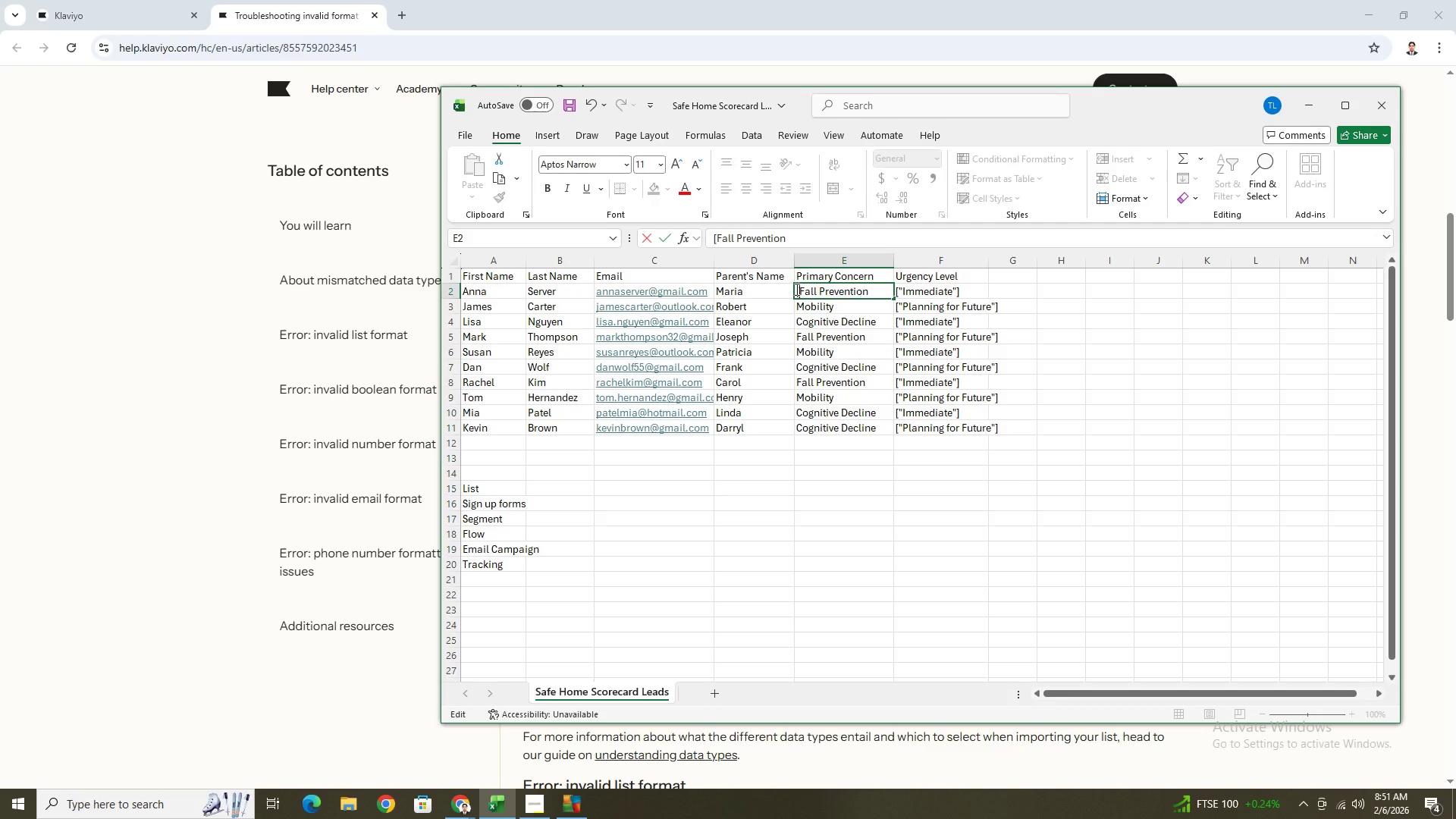 
key(Shift+ShiftRight)
 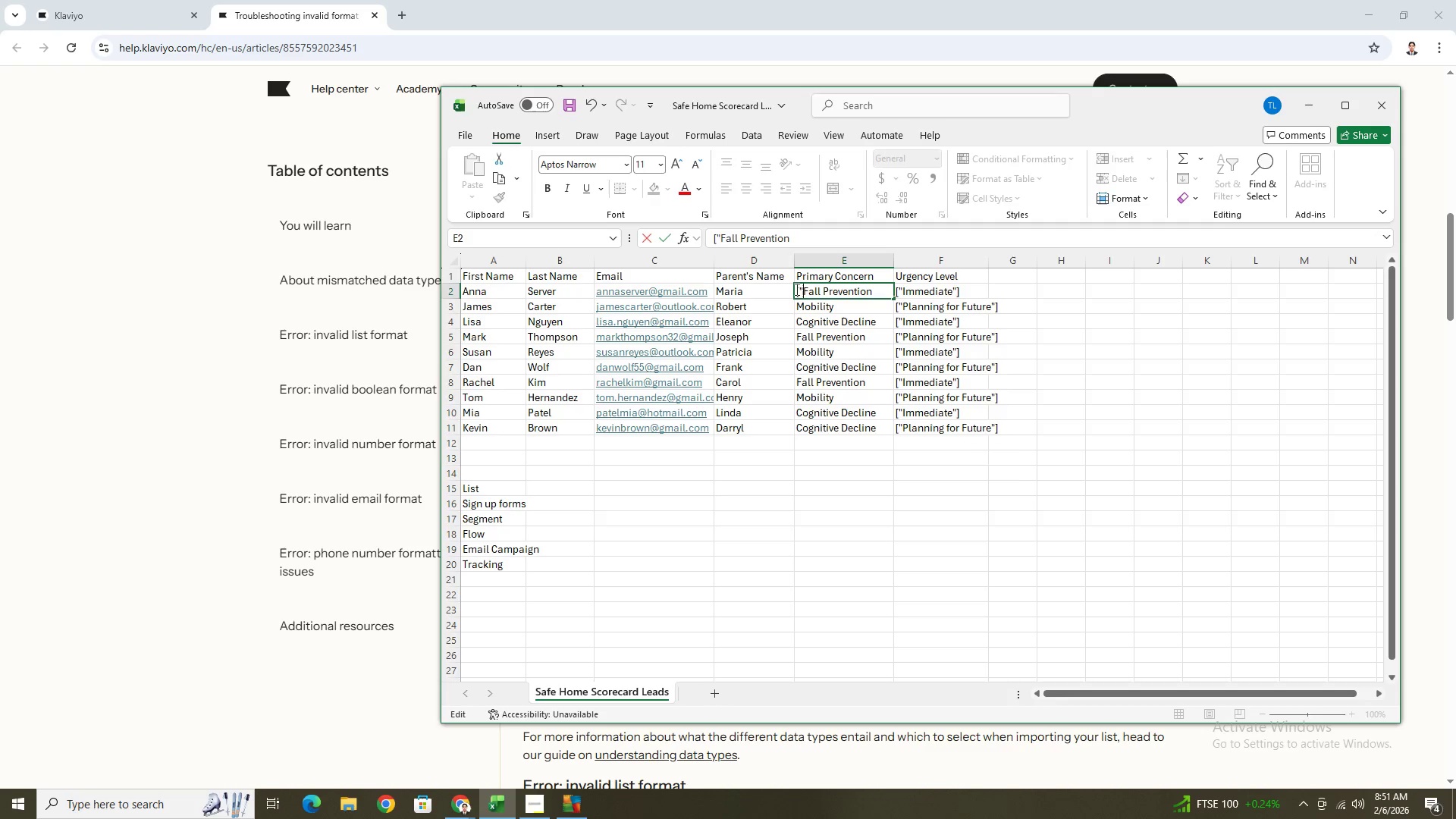 
key(Shift+Quote)
 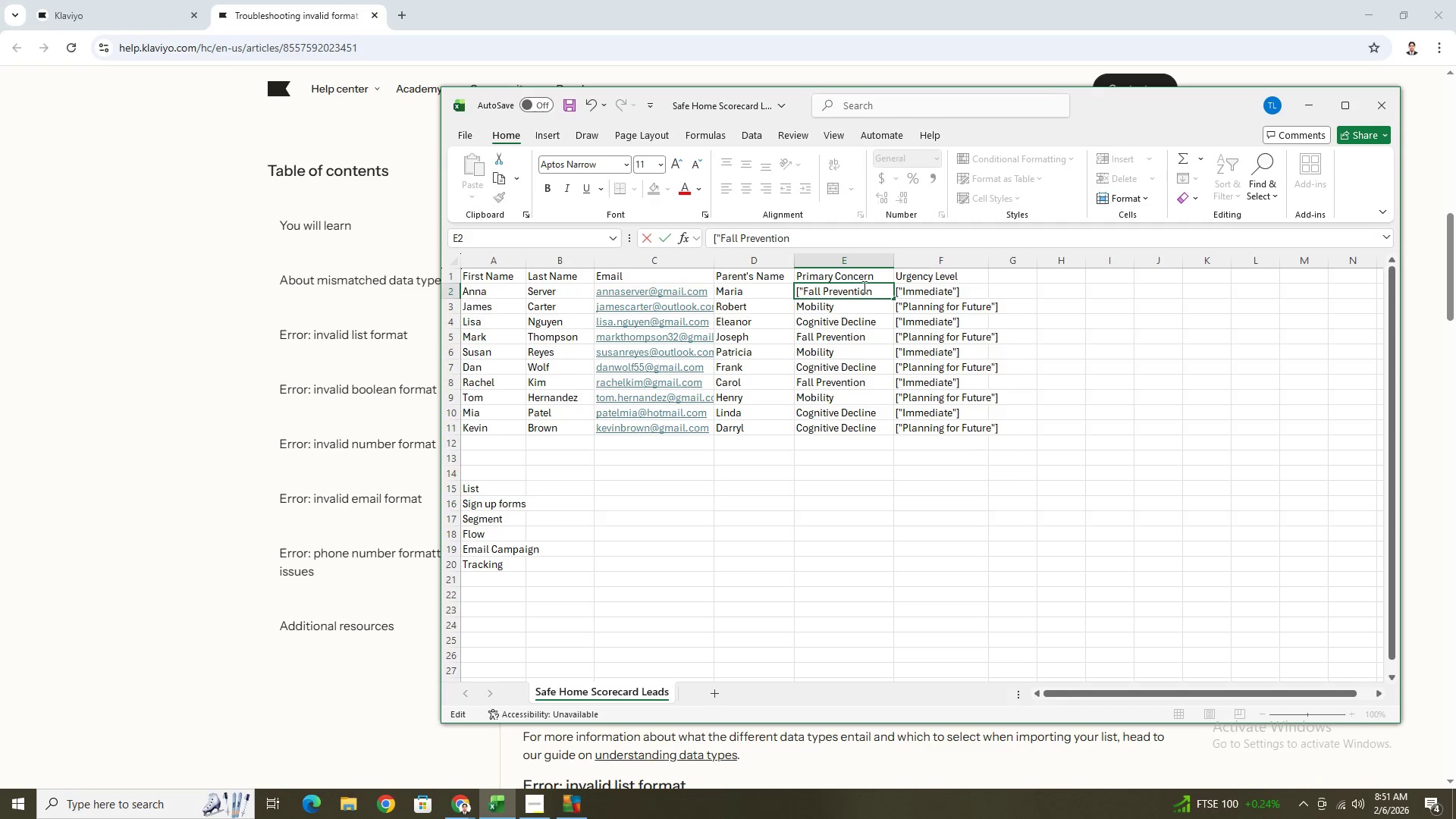 
left_click([872, 287])
 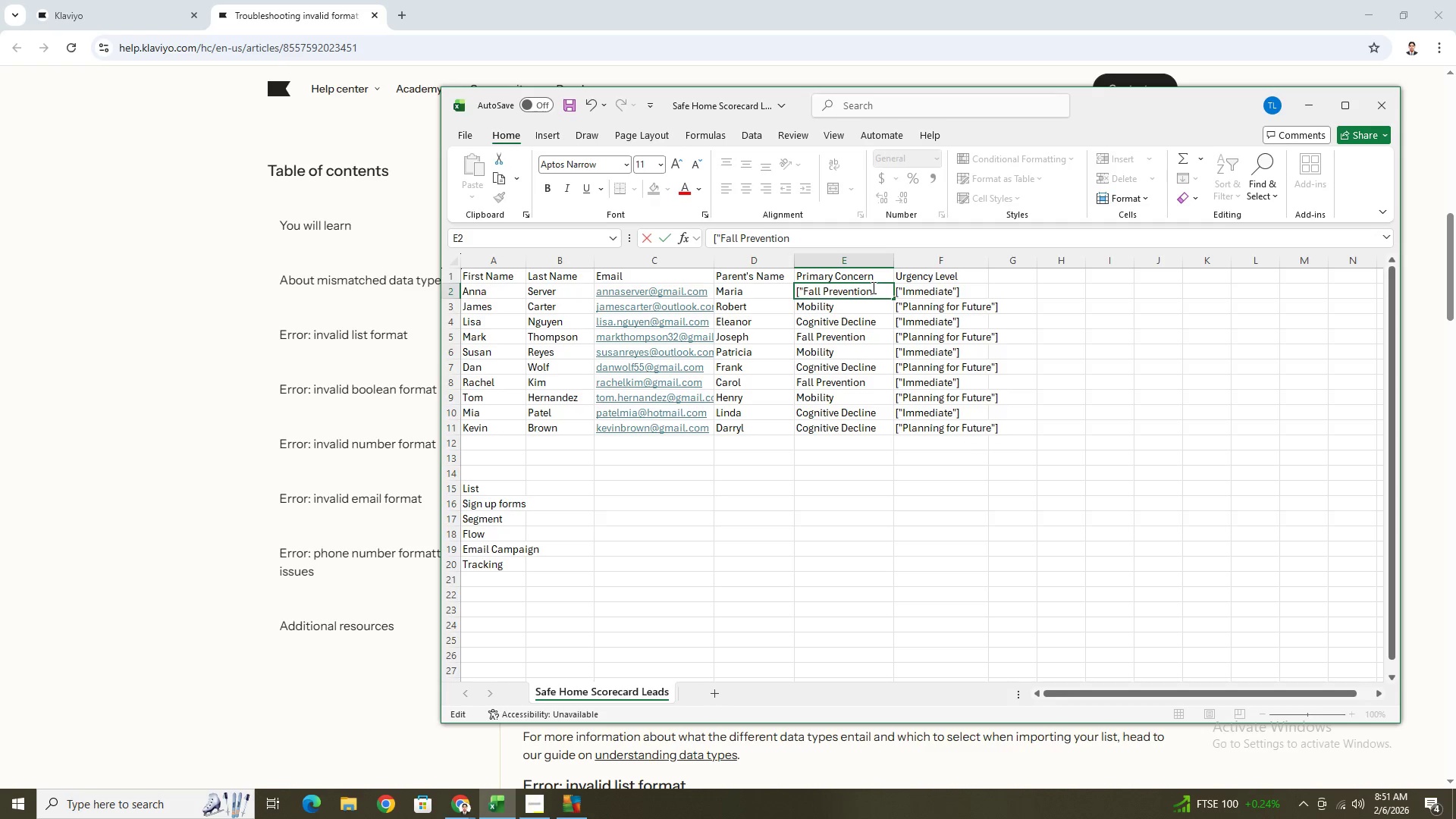 
key(Shift+ShiftRight)
 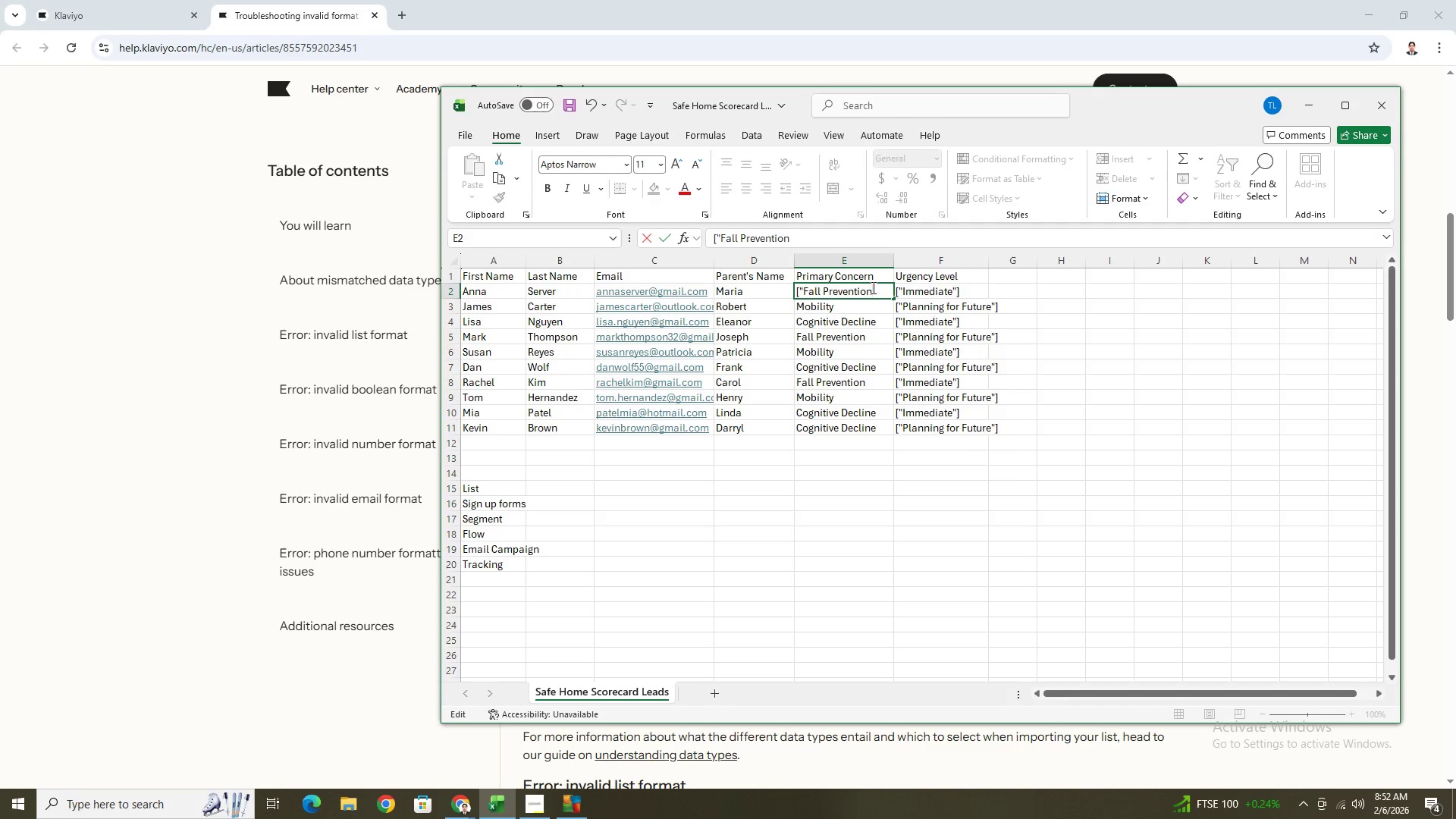 
key(Shift+Quote)
 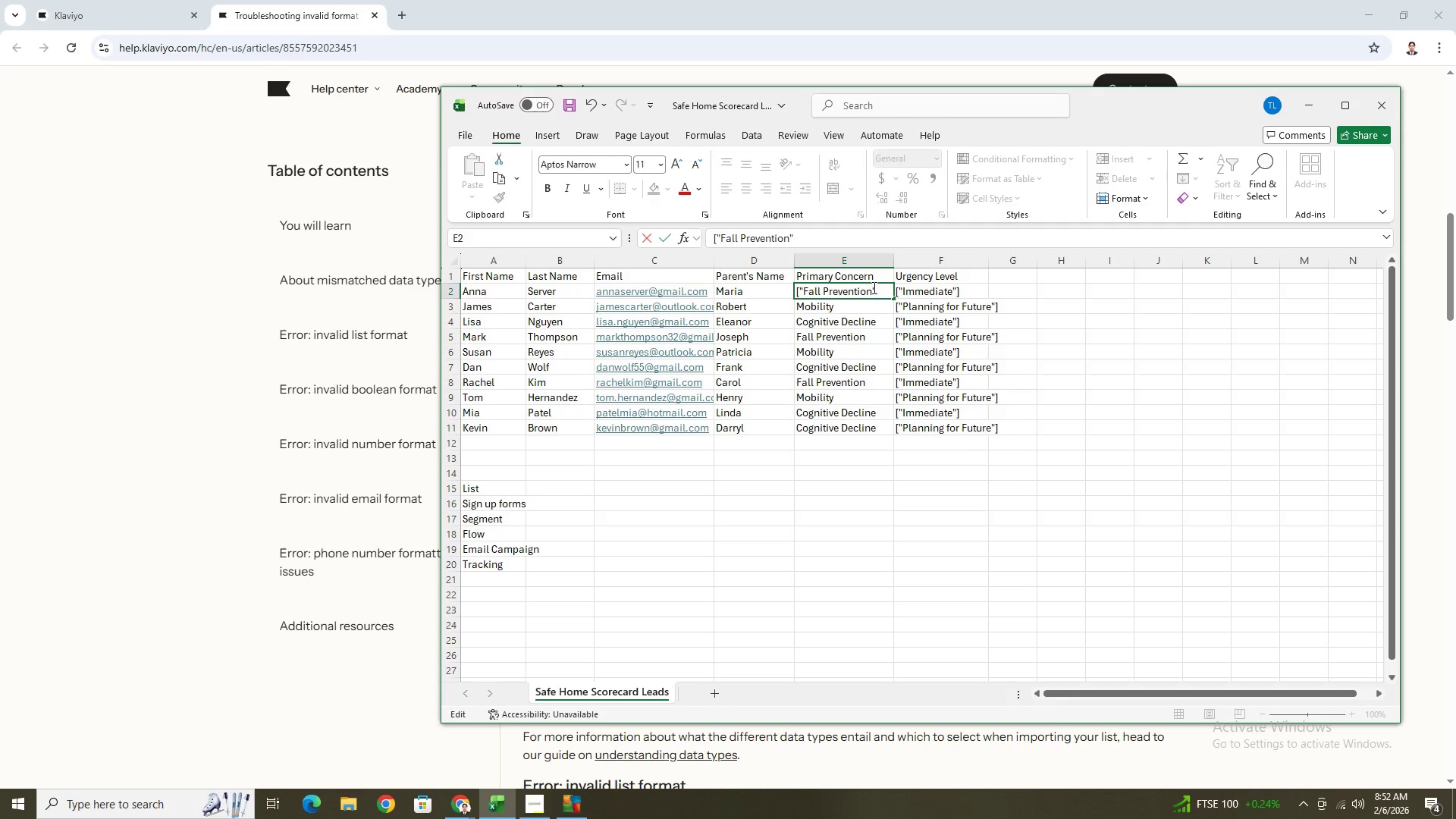 
key(BracketRight)
 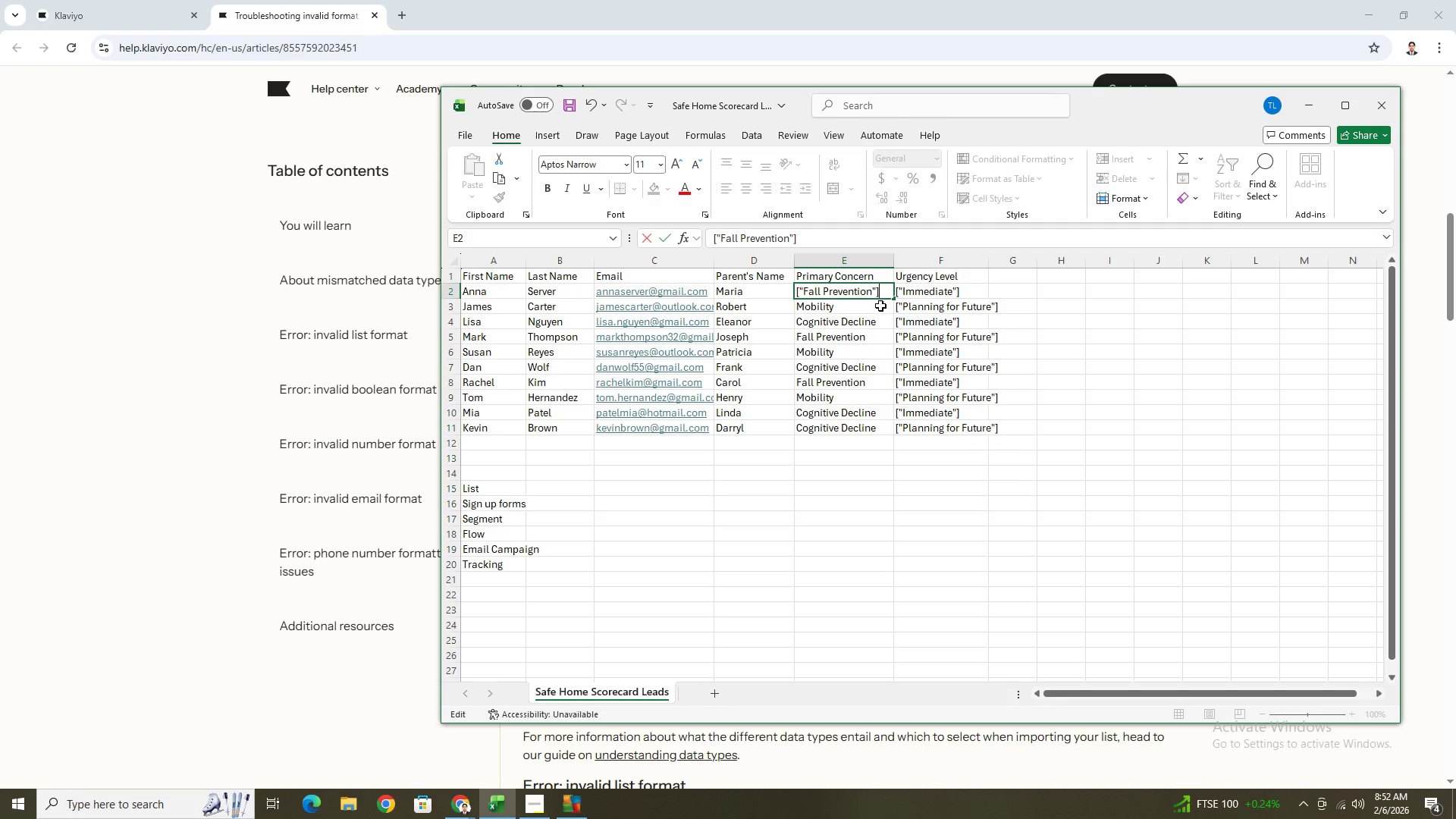 
left_click([880, 306])
 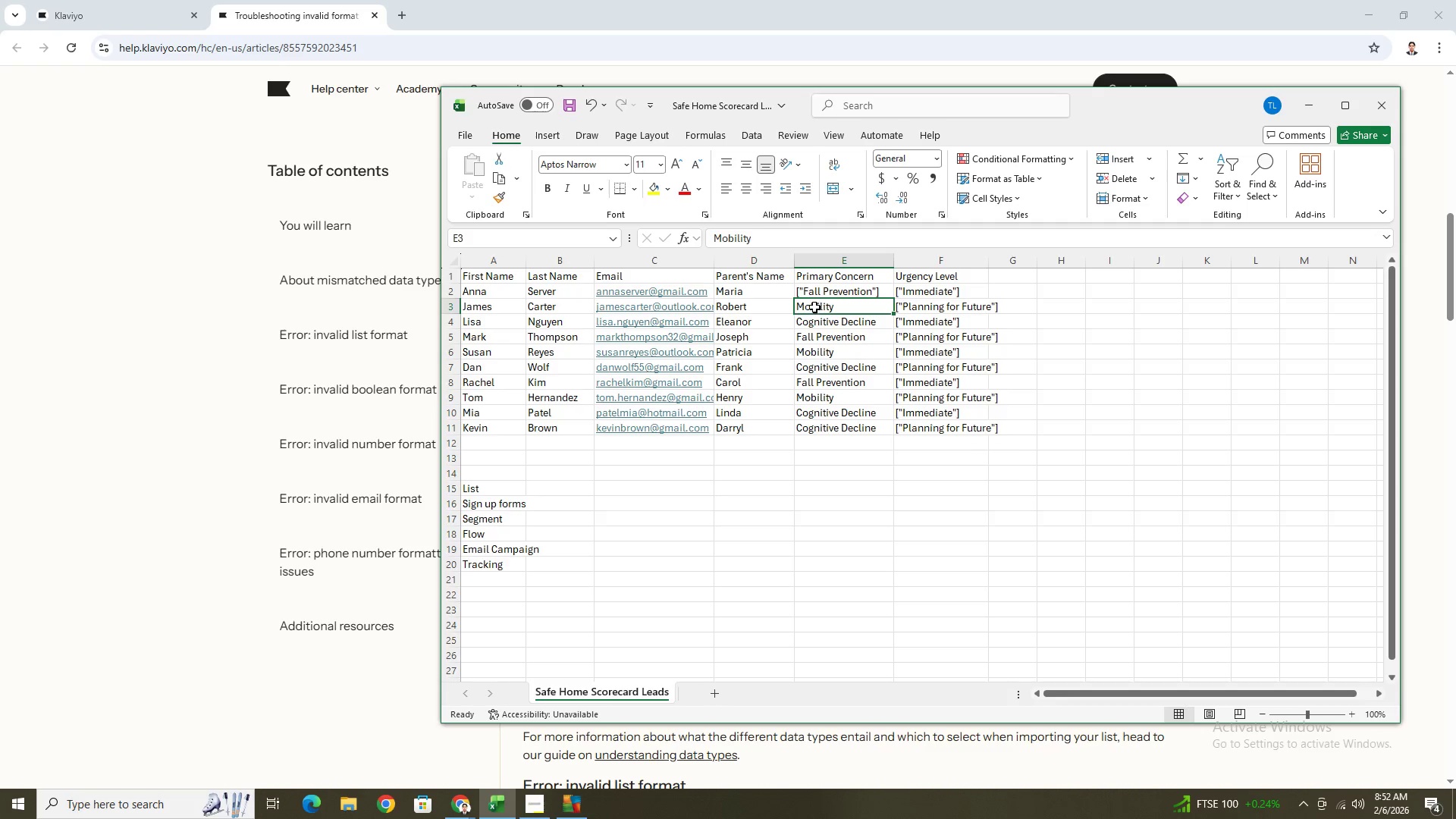 
double_click([811, 306])
 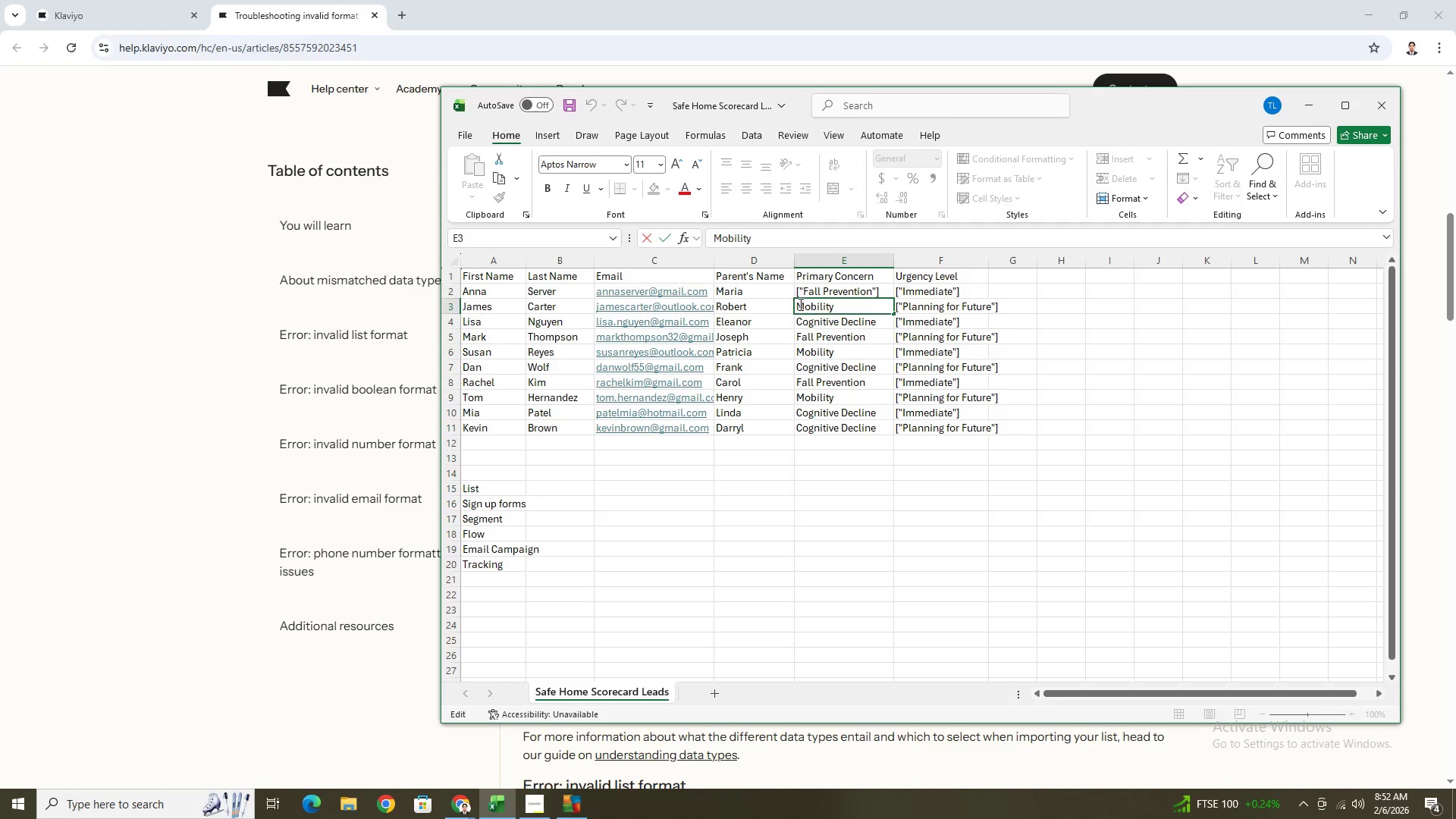 
left_click([797, 304])
 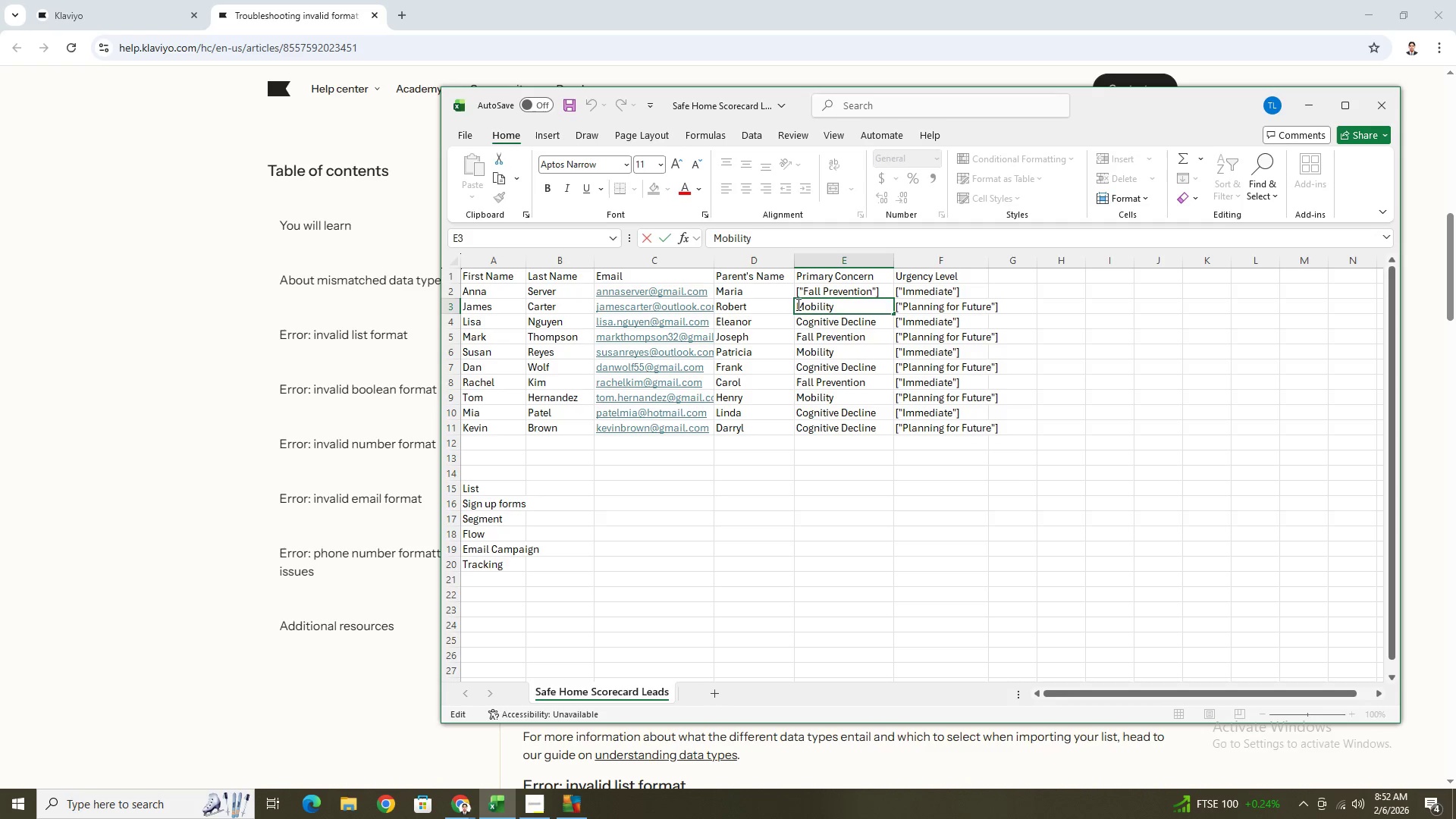 
key(BracketLeft)
 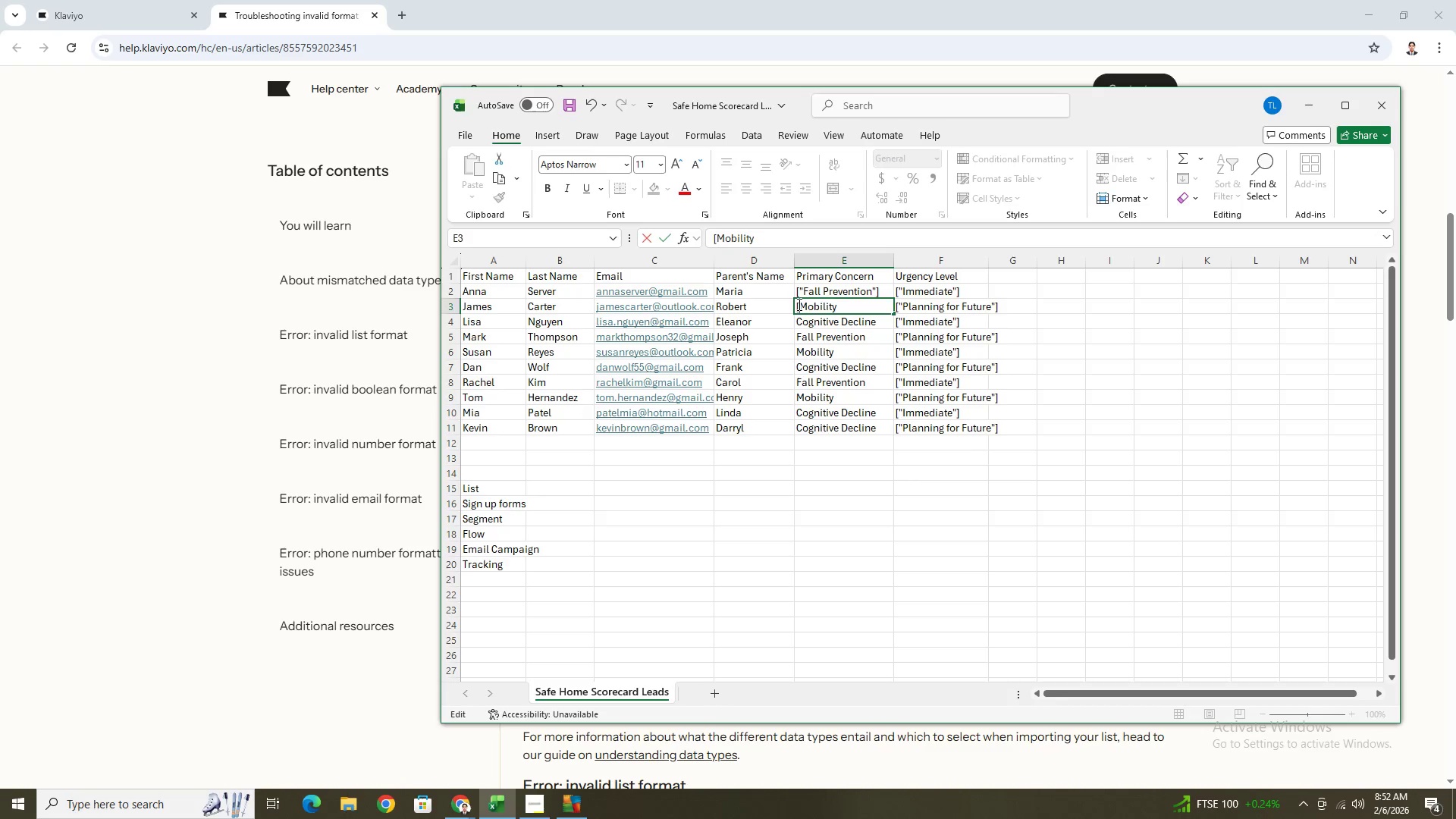 
key(Shift+ShiftRight)
 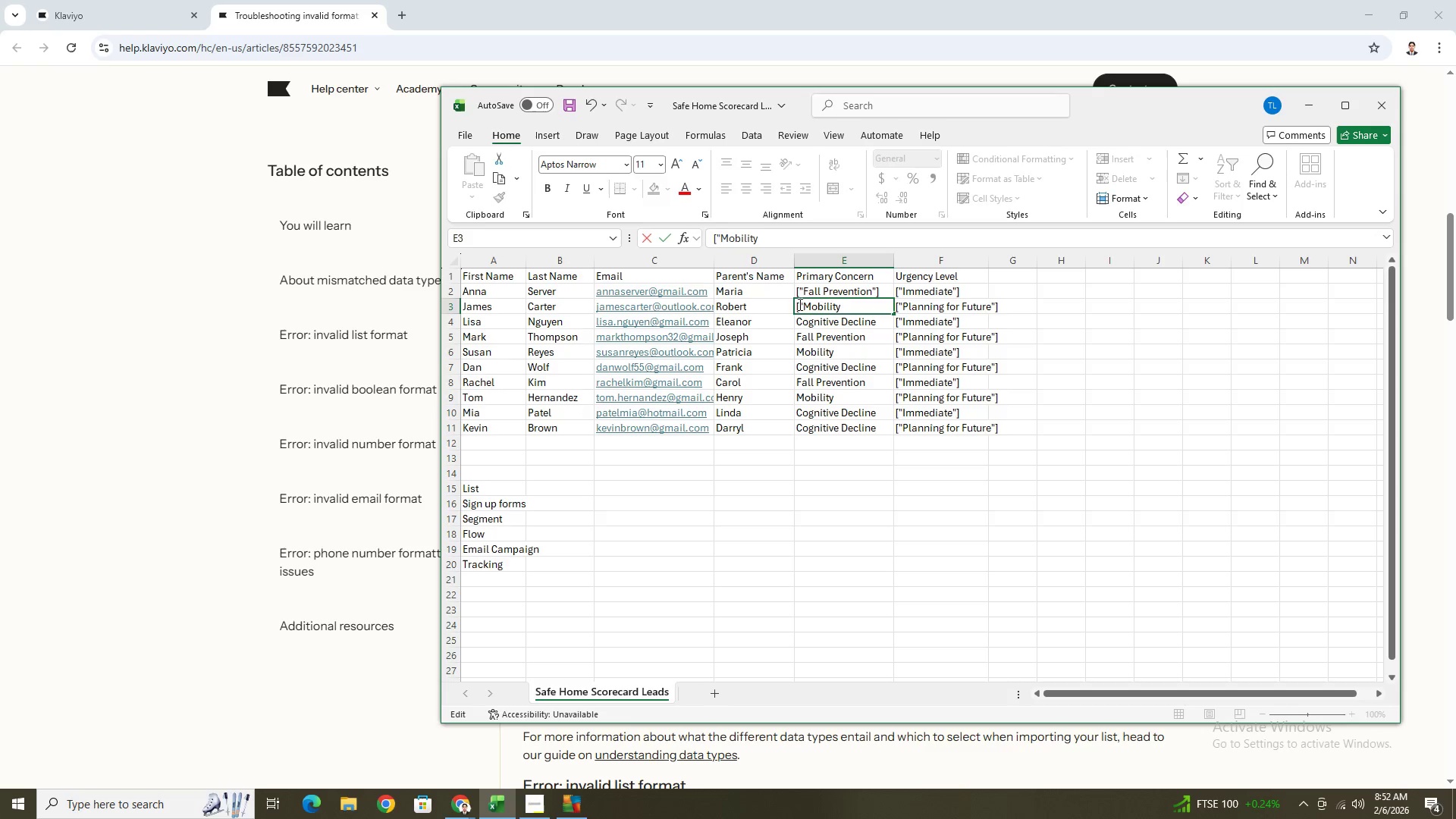 
key(Shift+Quote)
 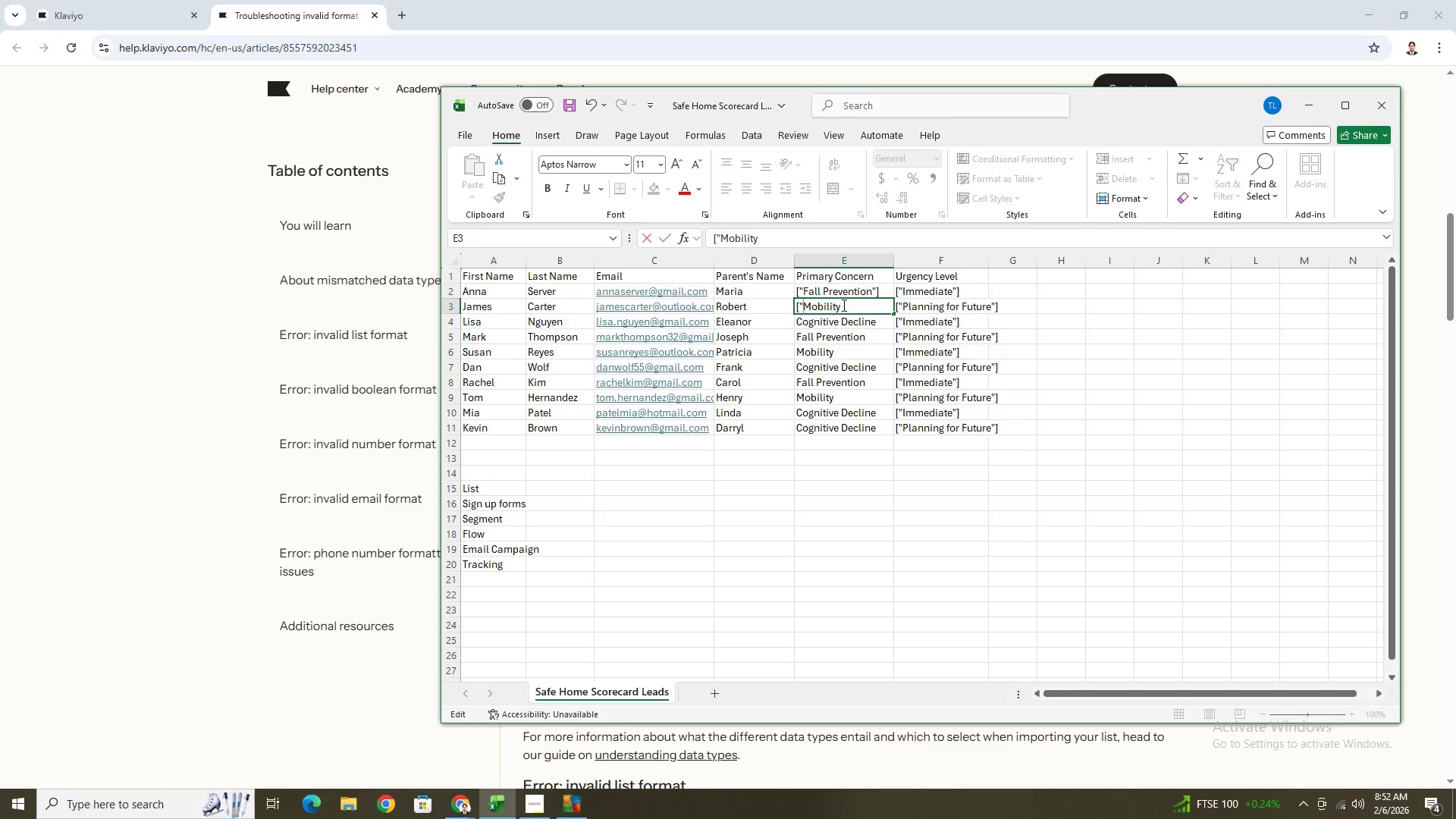 
left_click([849, 305])
 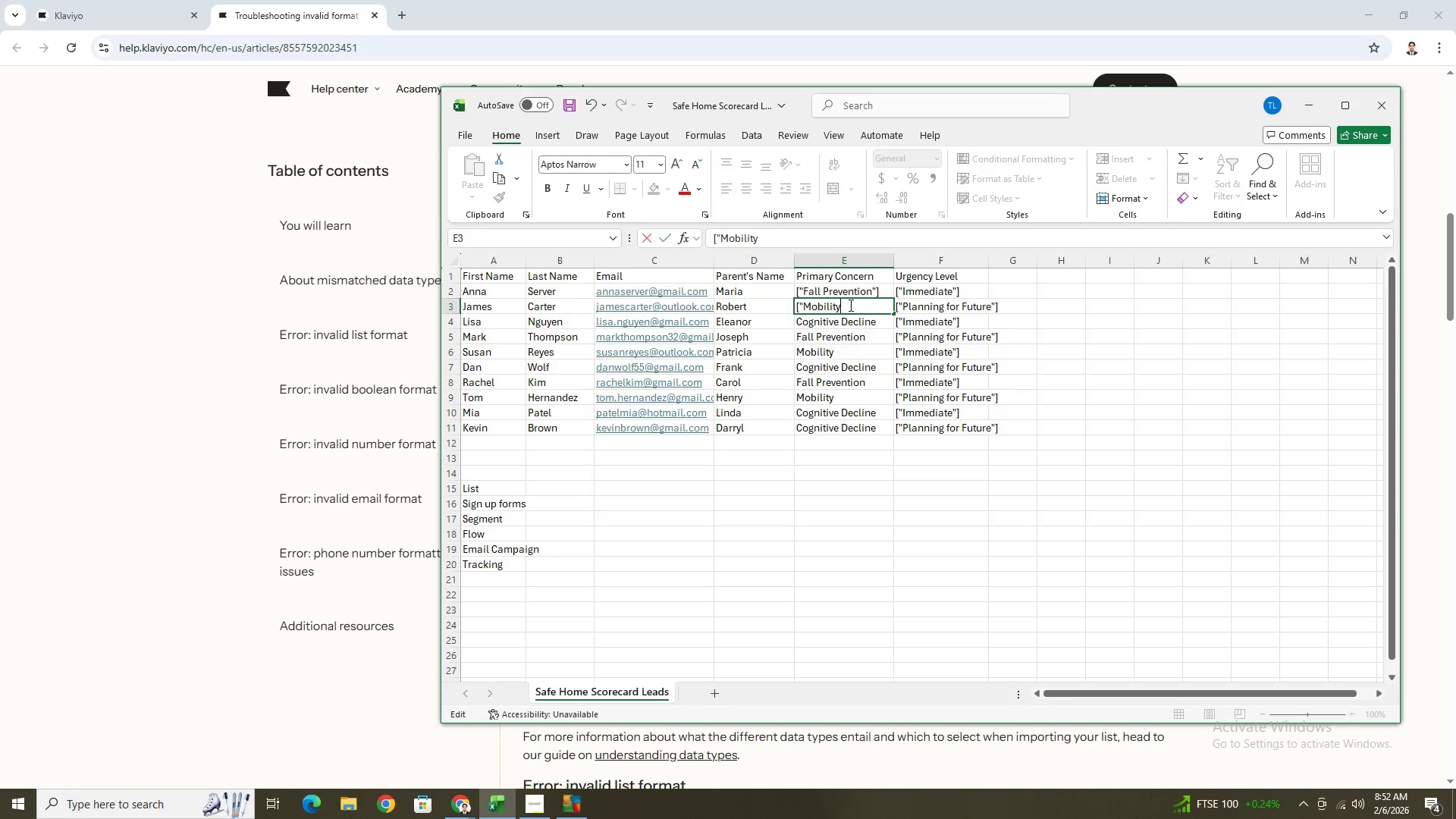 
key(Shift+ShiftRight)
 